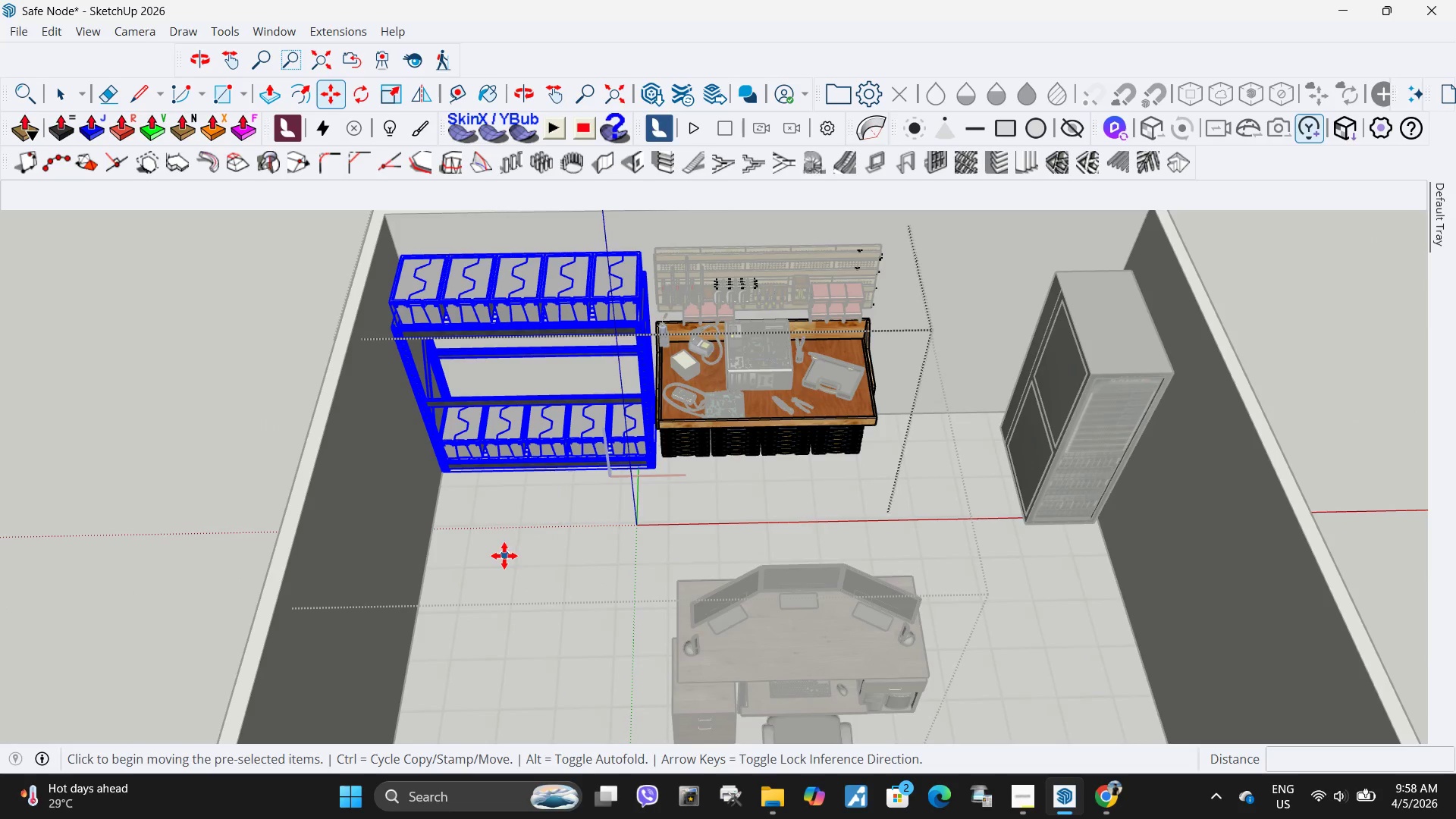 
left_click([504, 556])
 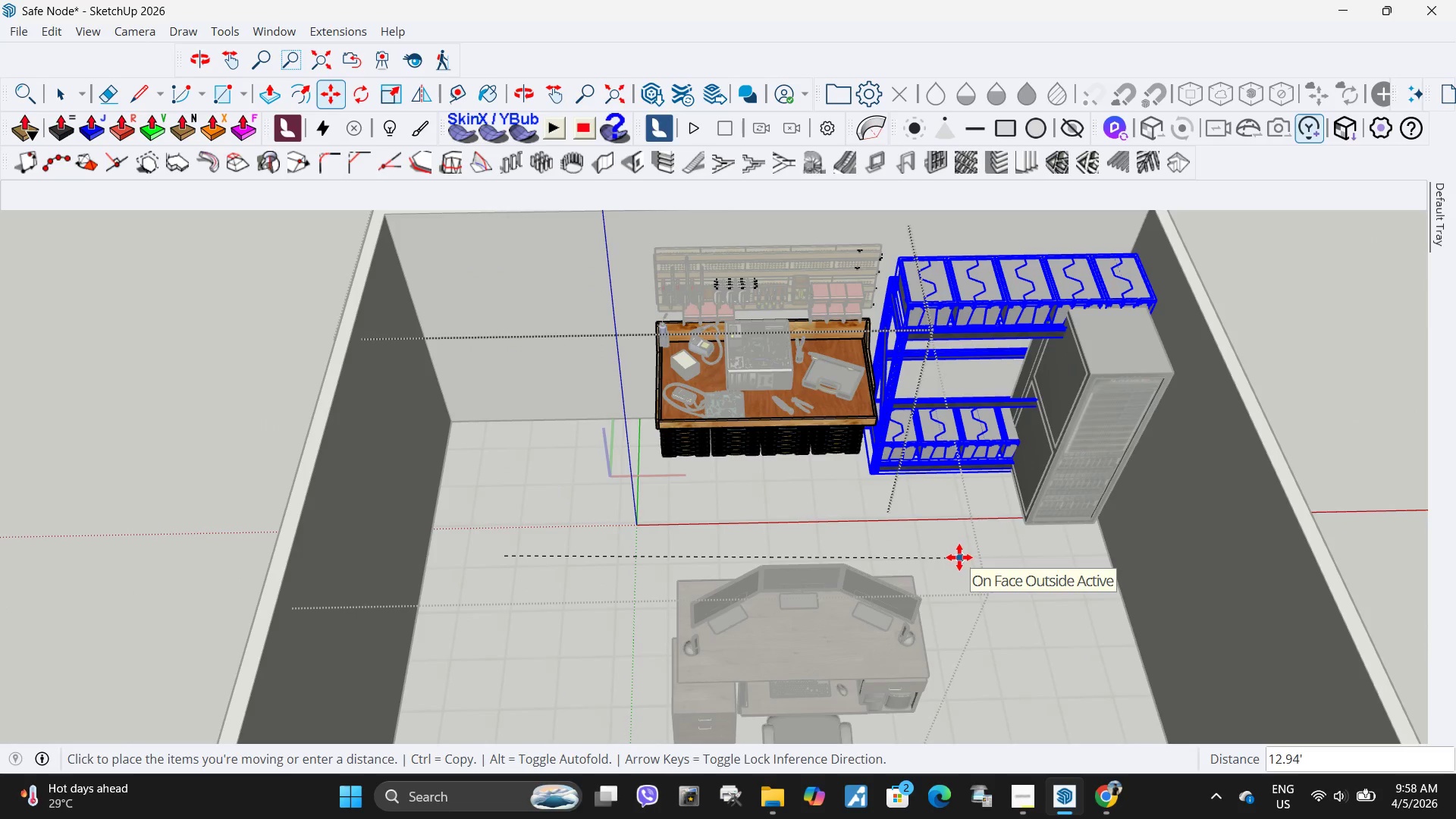 
wait(5.34)
 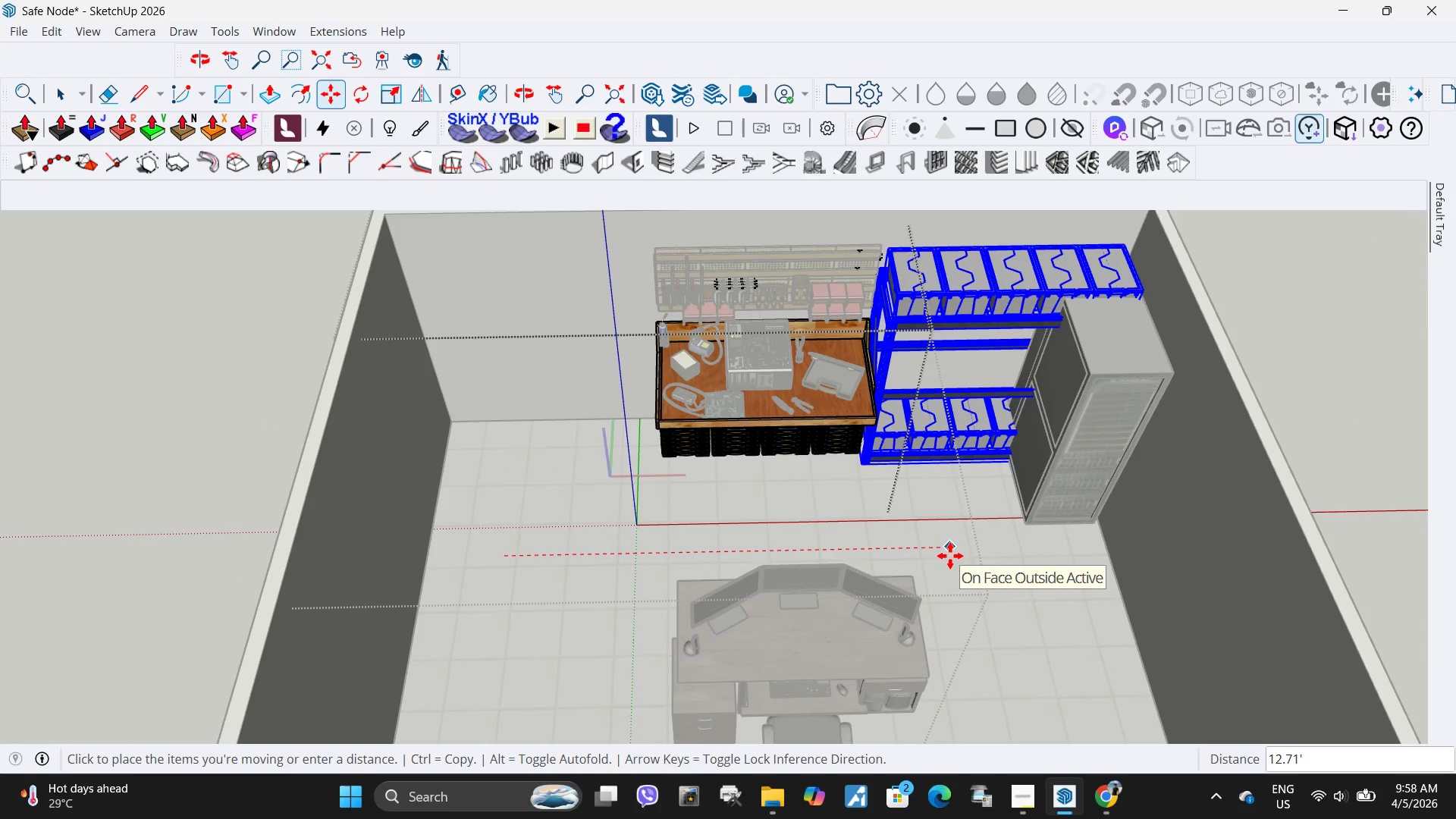 
left_click([957, 551])
 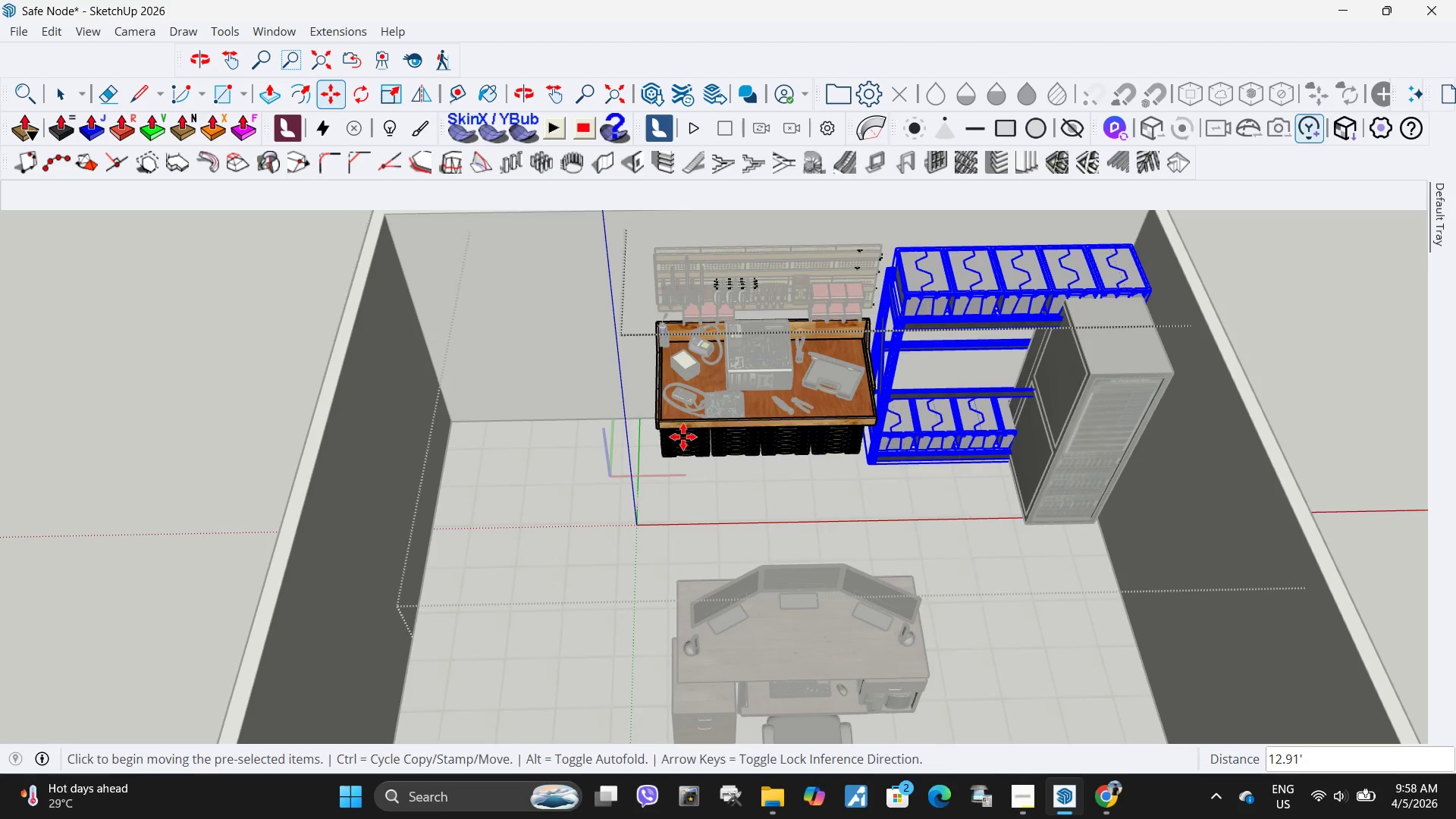 
key(Space)
 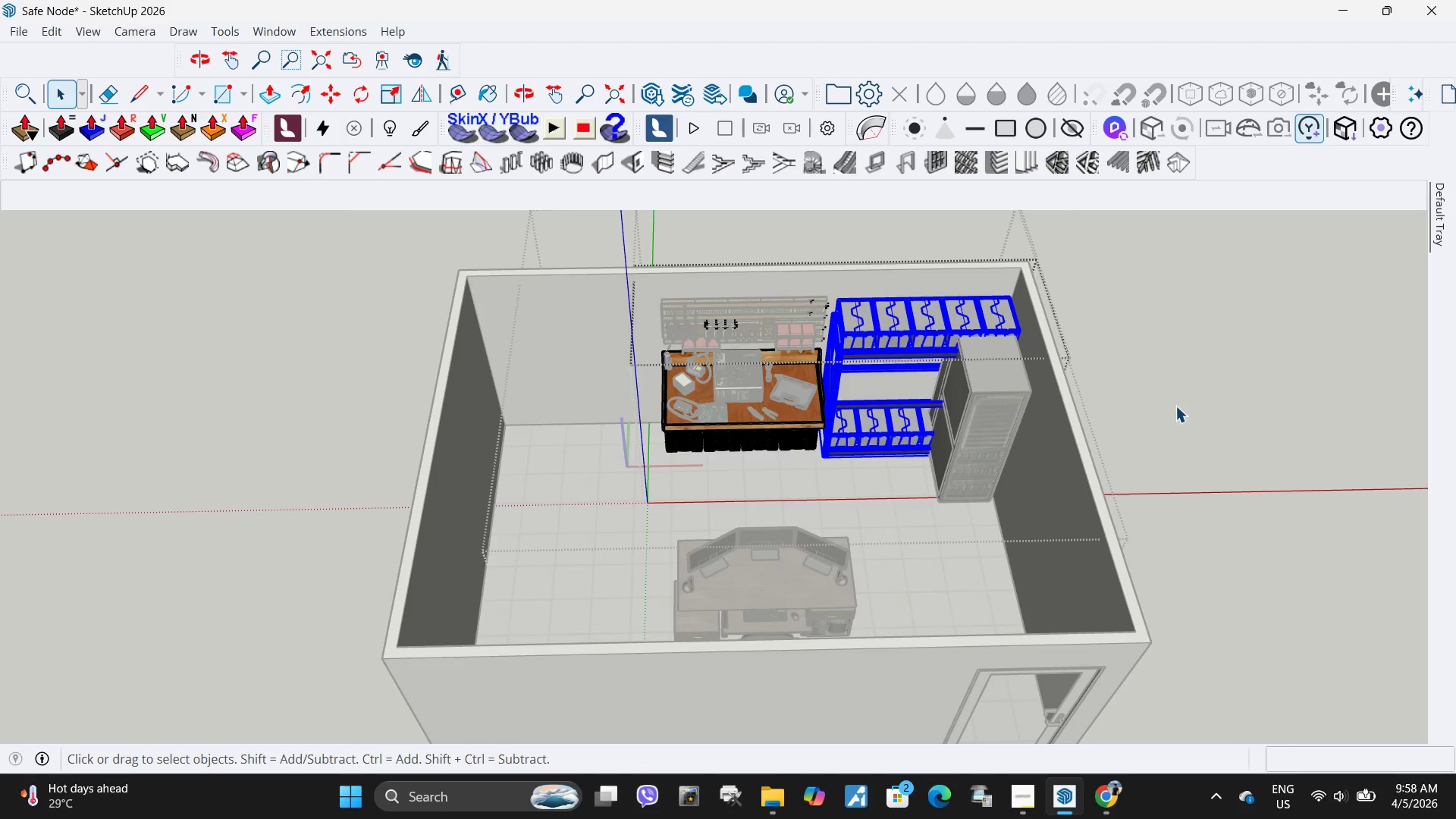 
scroll: coordinate [679, 437], scroll_direction: down, amount: 4.0
 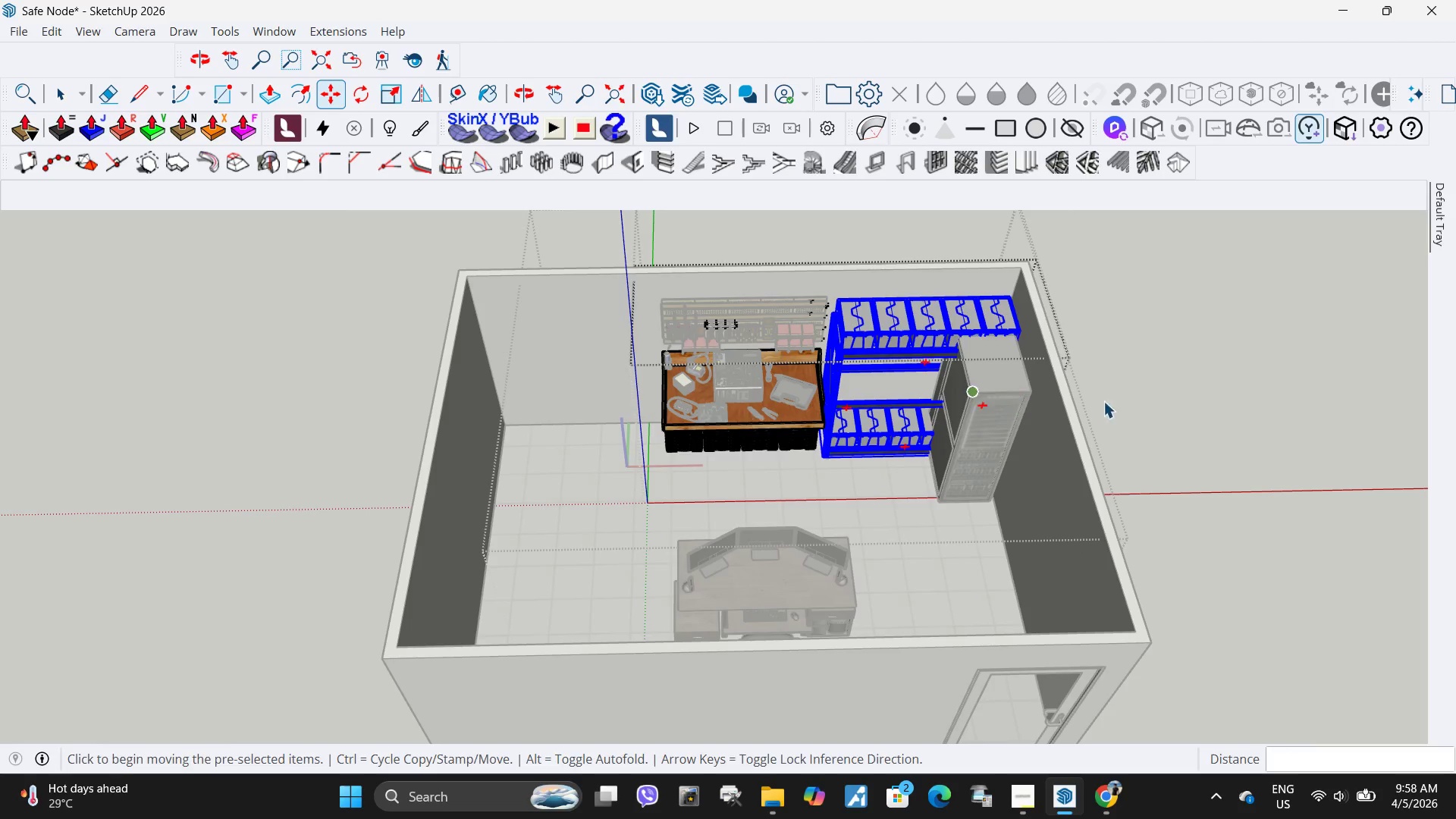 
left_click([1175, 406])
 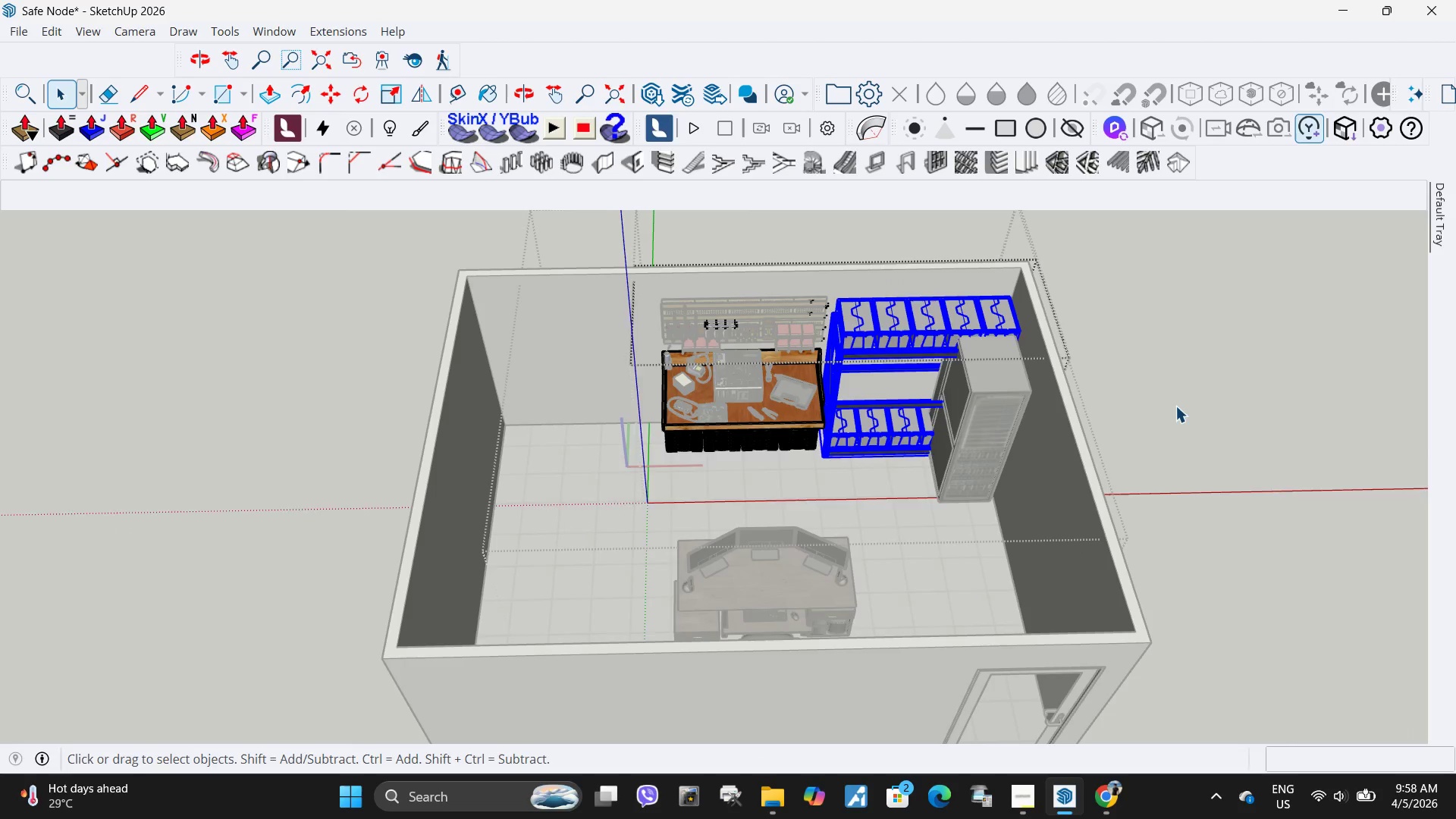 
key(Escape)
 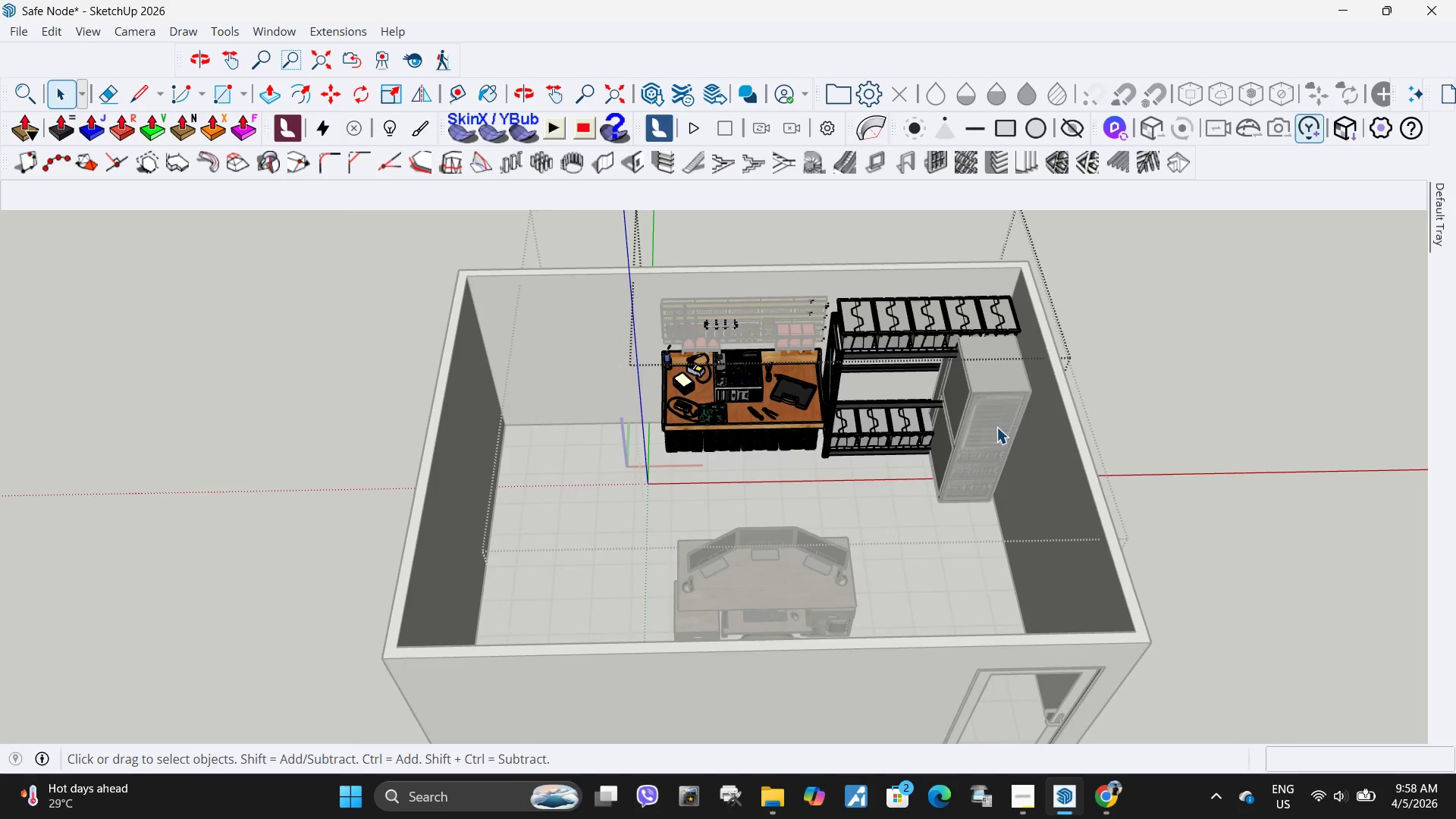 
key(Escape)
 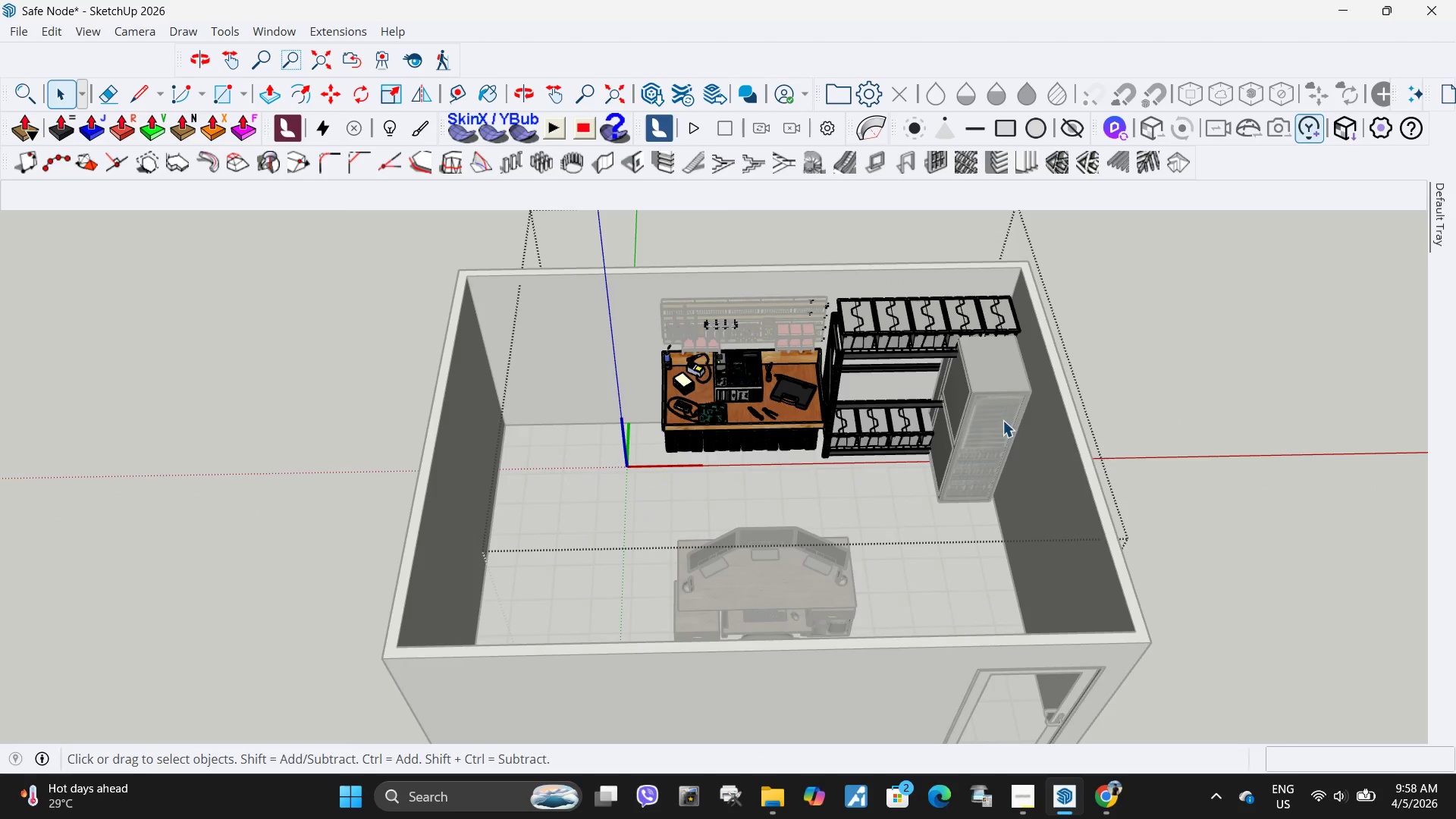 
key(Escape)
 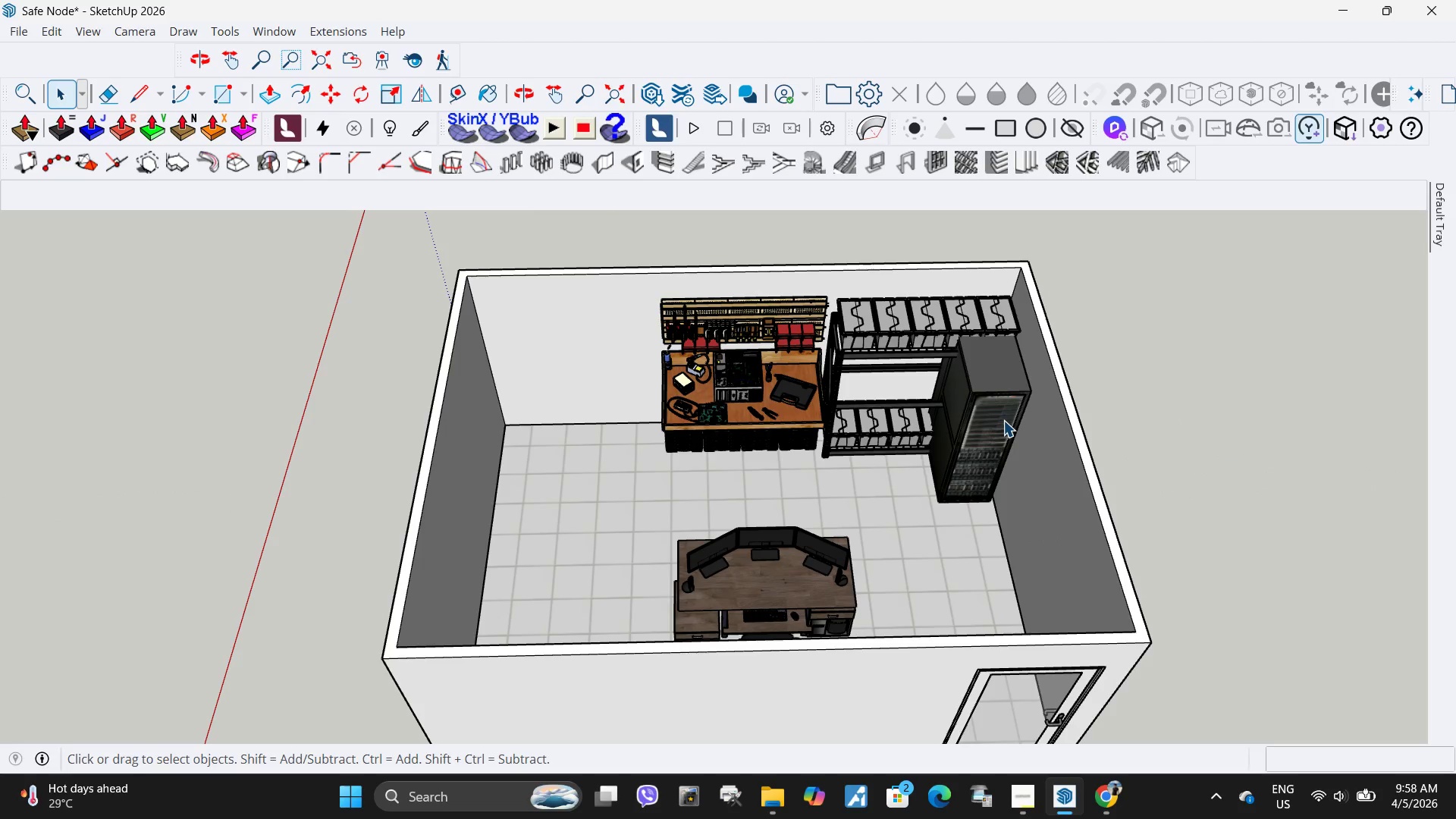 
left_click([1003, 420])
 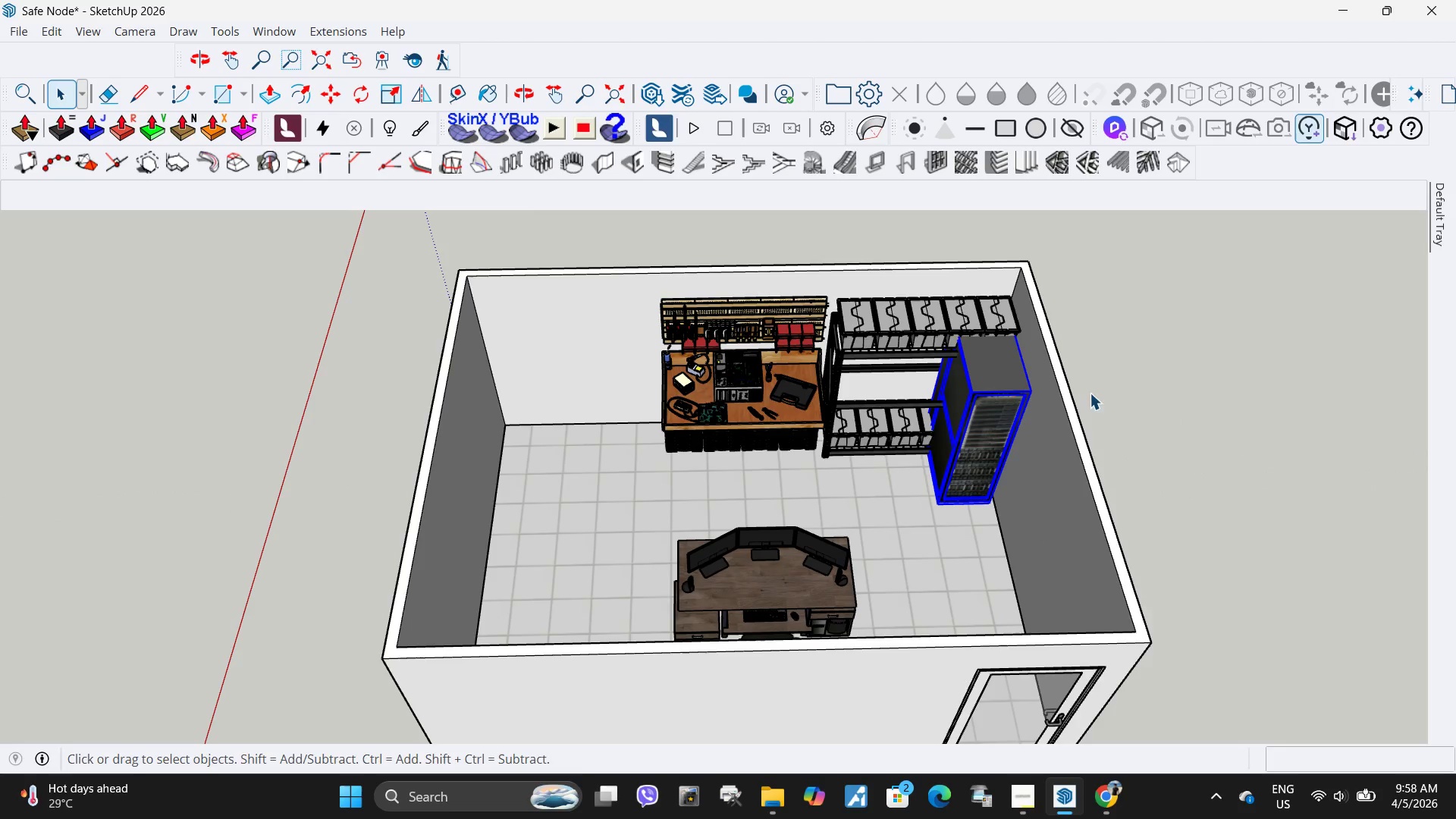 
key(M)
 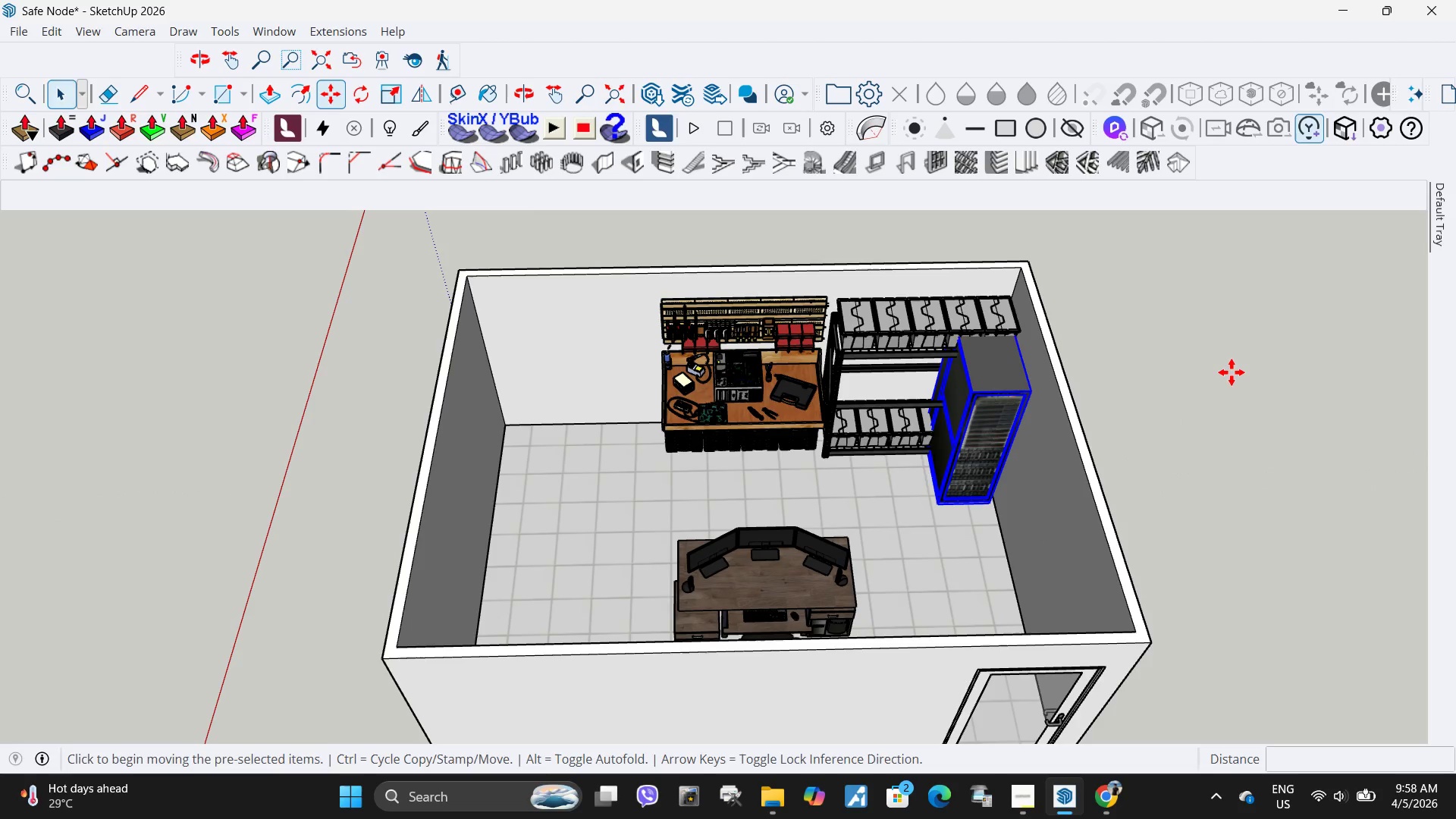 
left_click([1232, 372])
 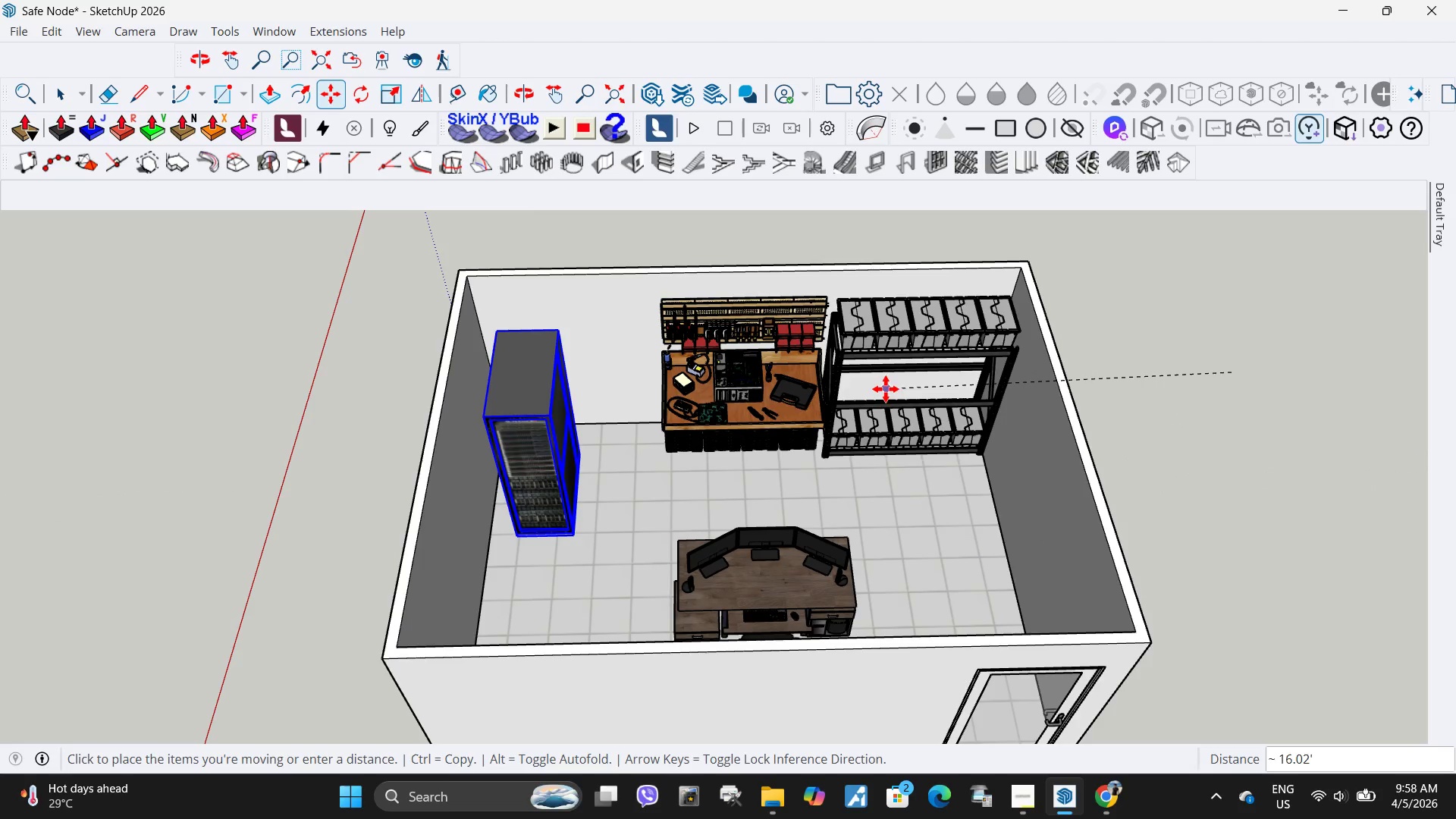 
left_click([893, 378])
 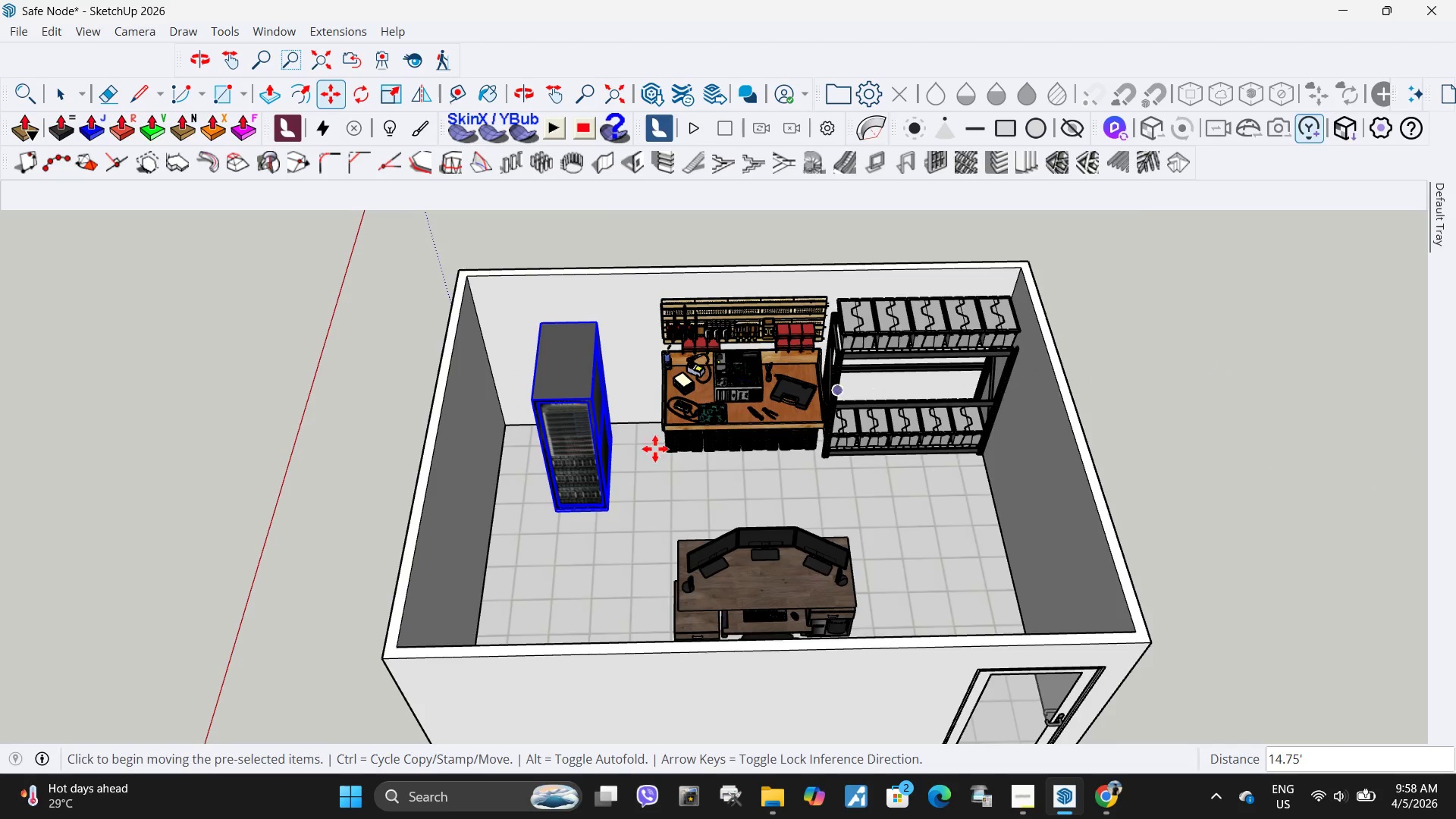 
left_click([676, 484])
 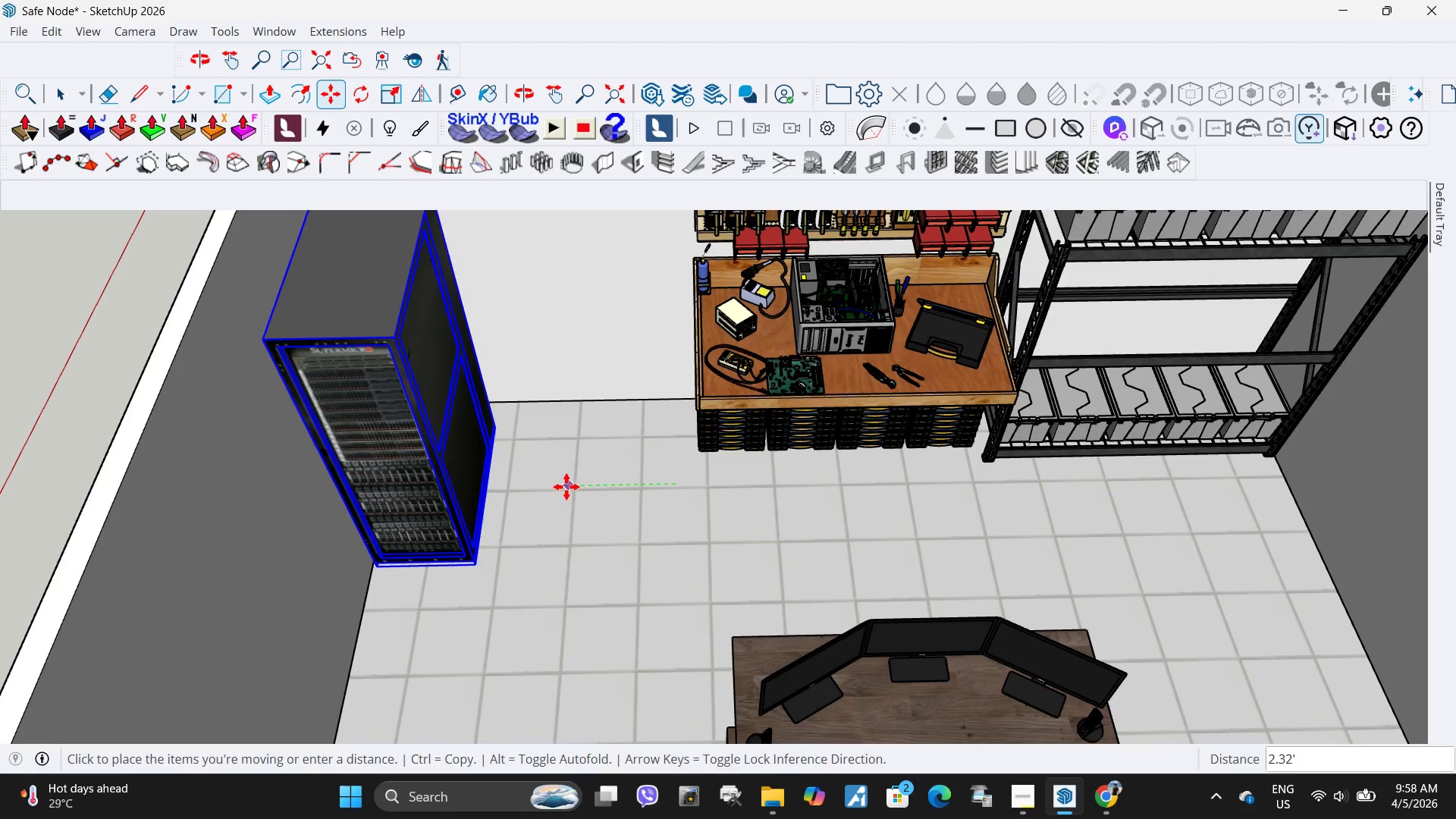 
scroll: coordinate [577, 450], scroll_direction: up, amount: 7.0
 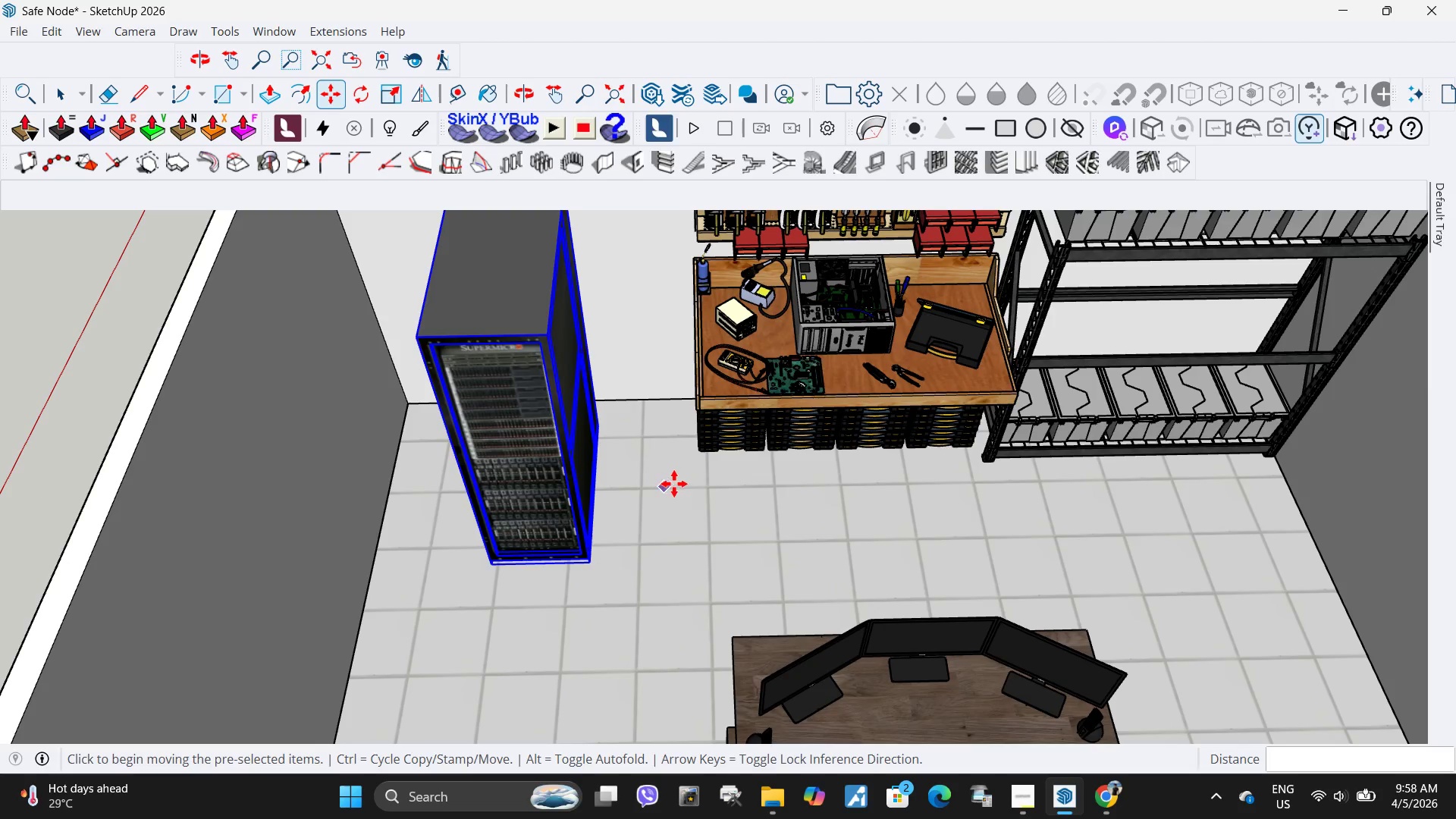 
left_click([566, 487])
 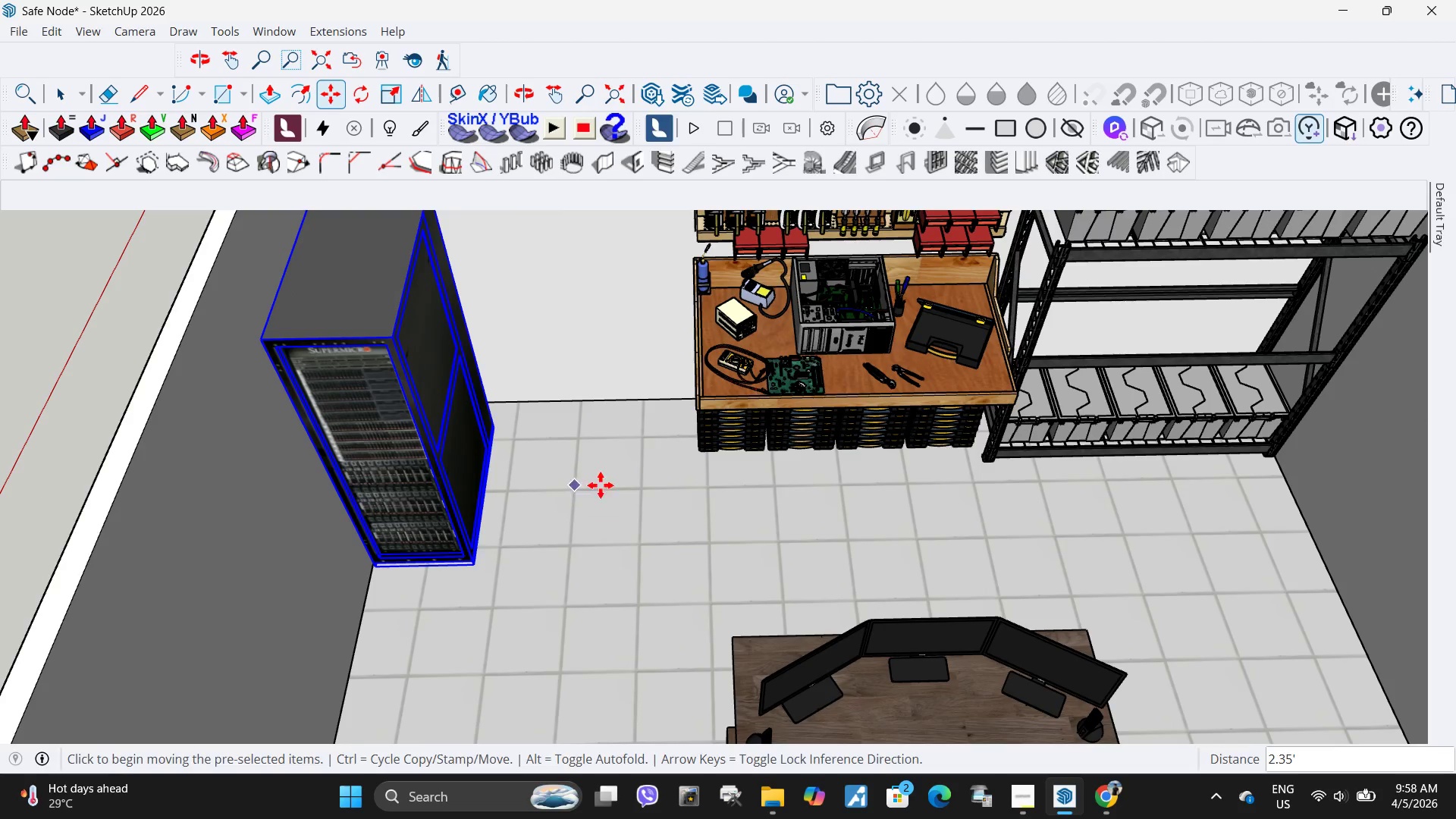 
key(Space)
 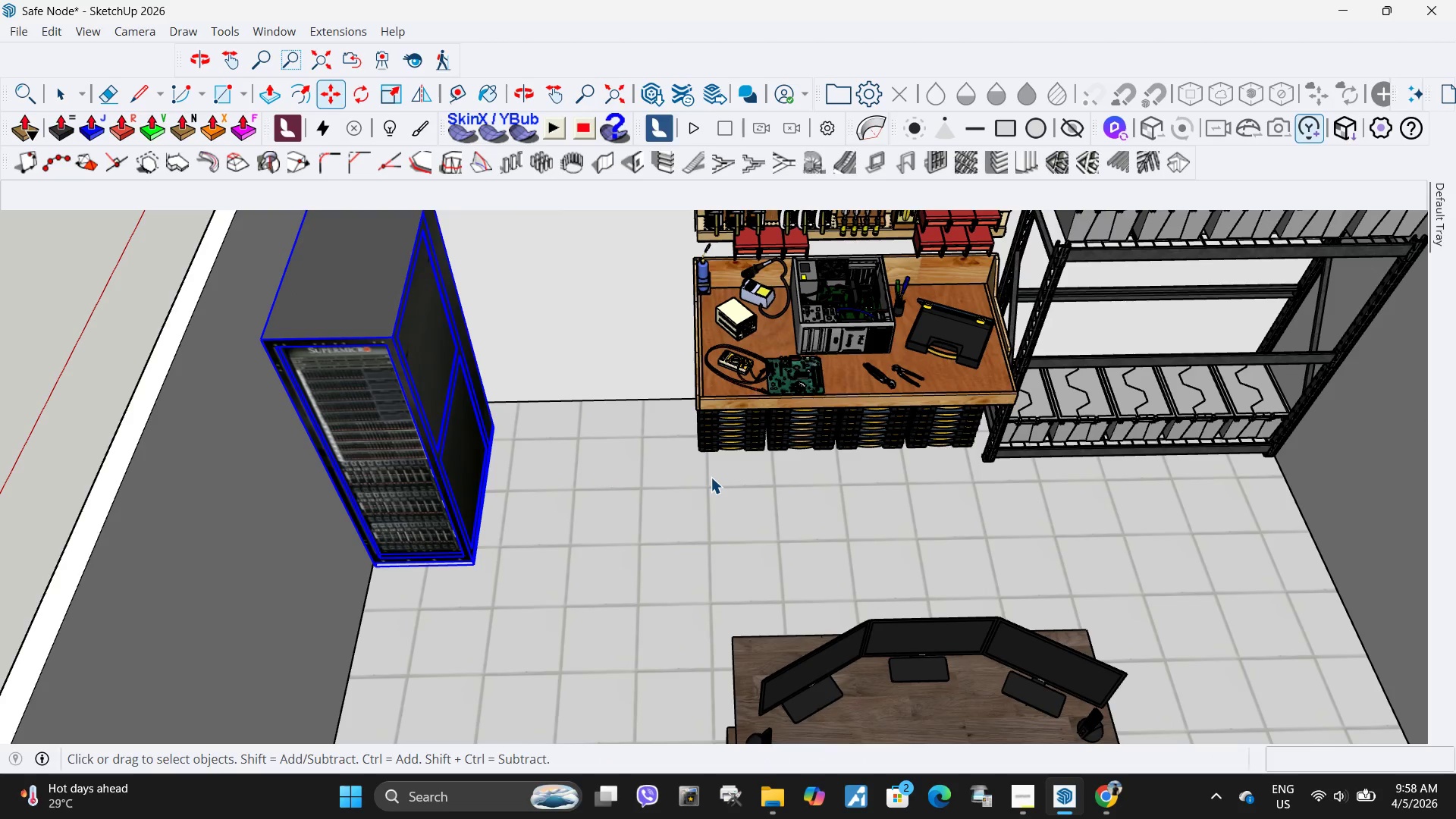 
double_click([711, 477])
 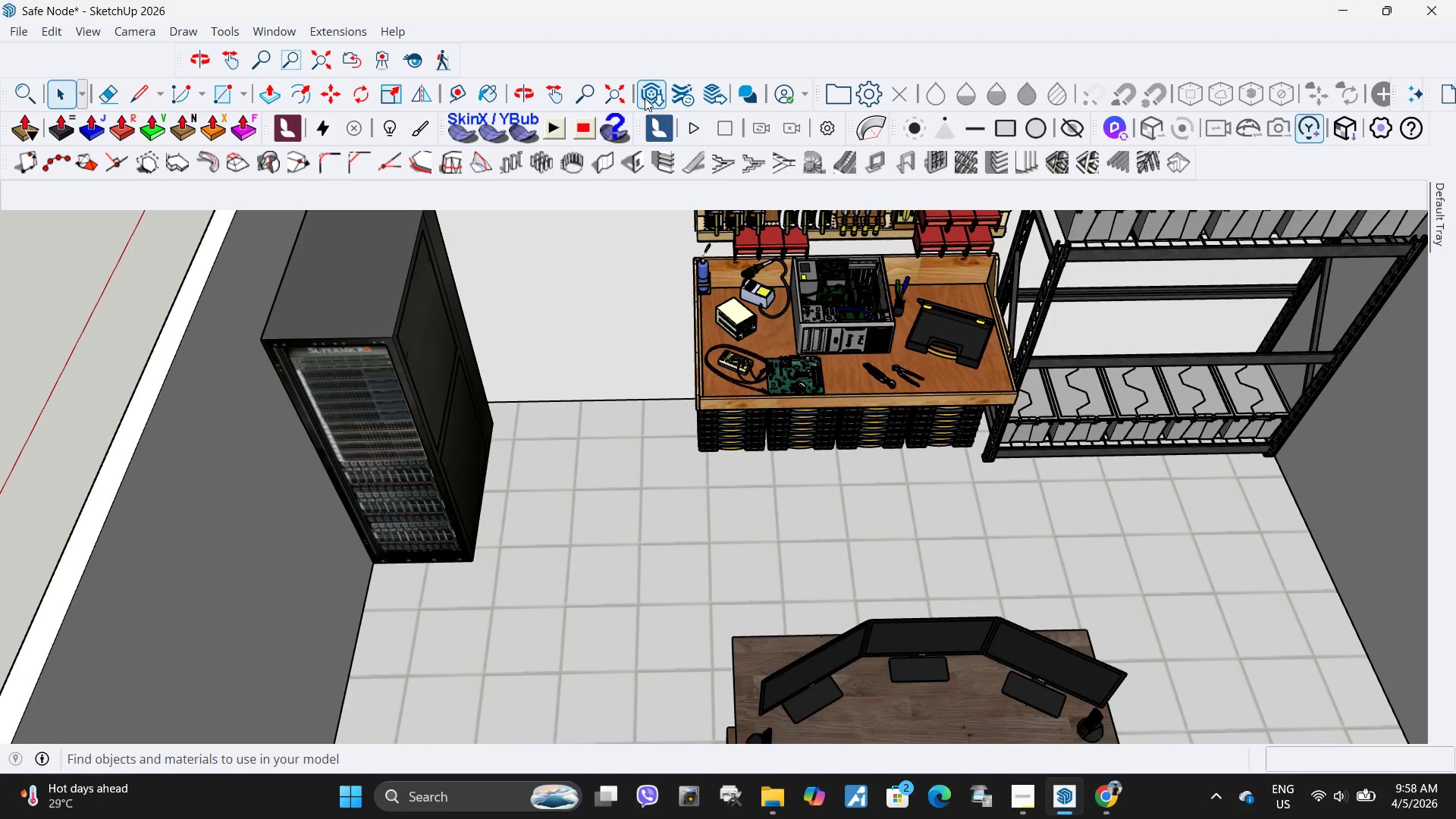 
left_click([645, 98])
 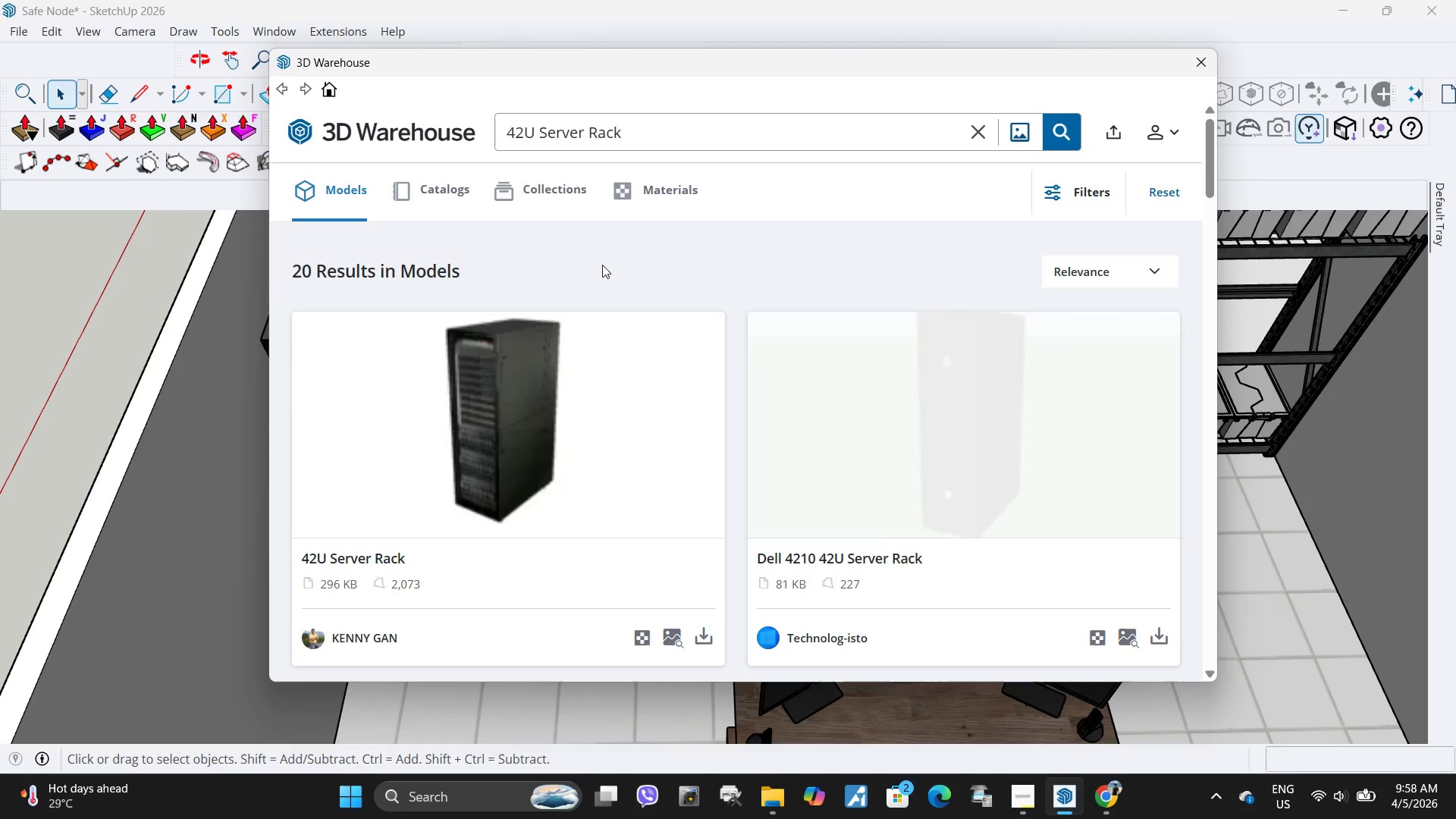 
scroll: coordinate [704, 448], scroll_direction: down, amount: 1.0
 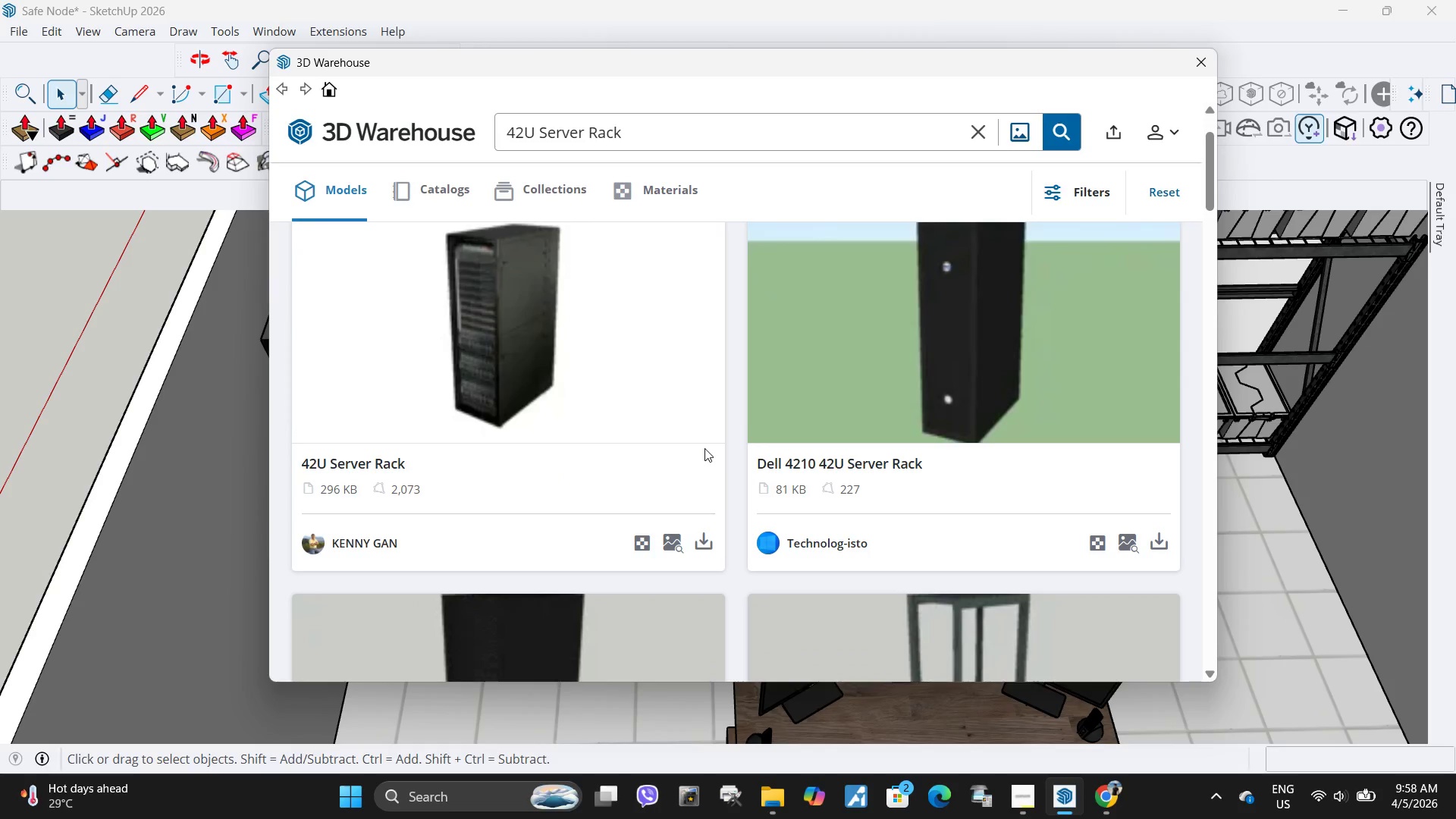 
scroll: coordinate [704, 448], scroll_direction: up, amount: 3.0
 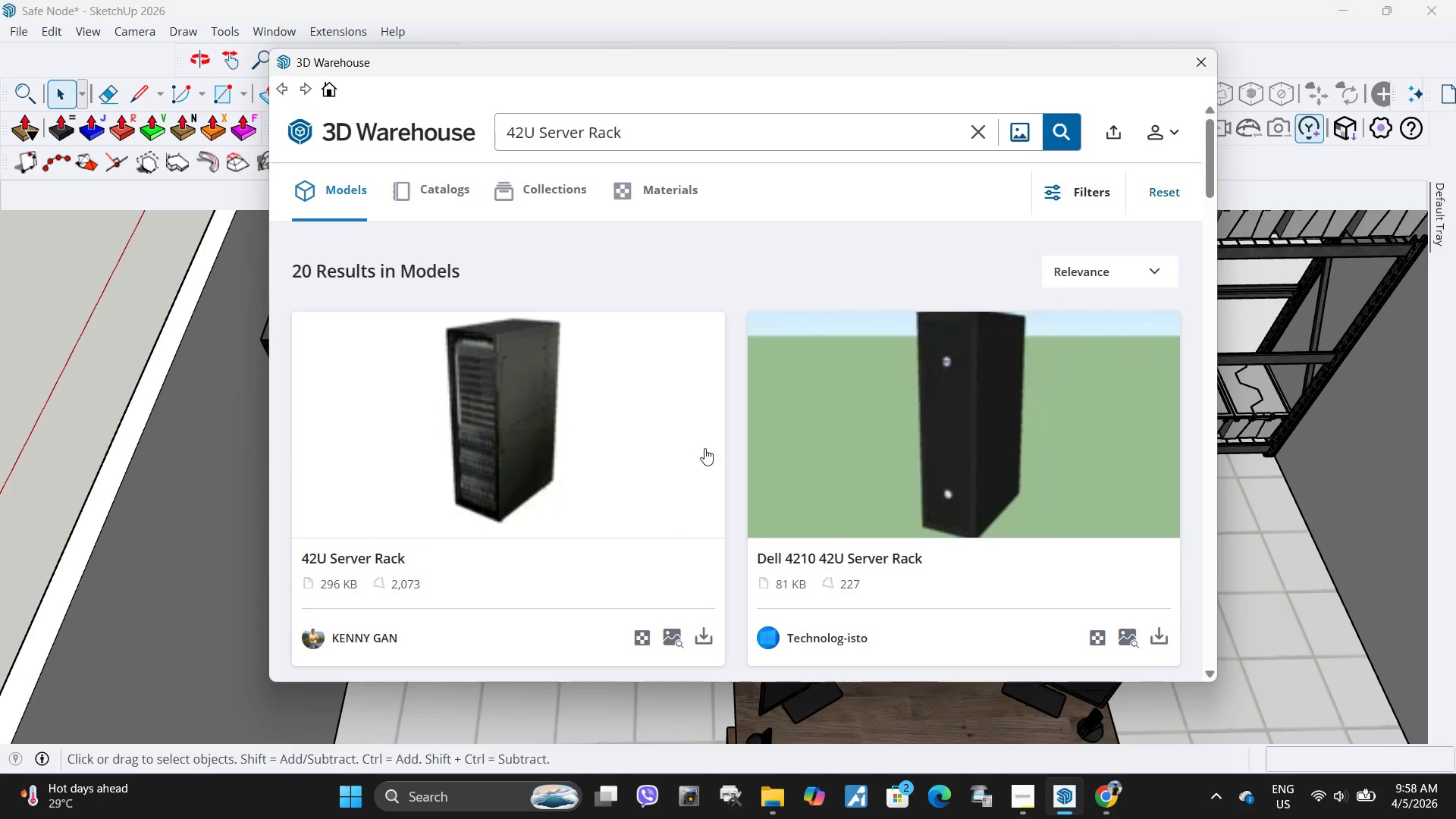 
scroll: coordinate [707, 448], scroll_direction: down, amount: 13.0
 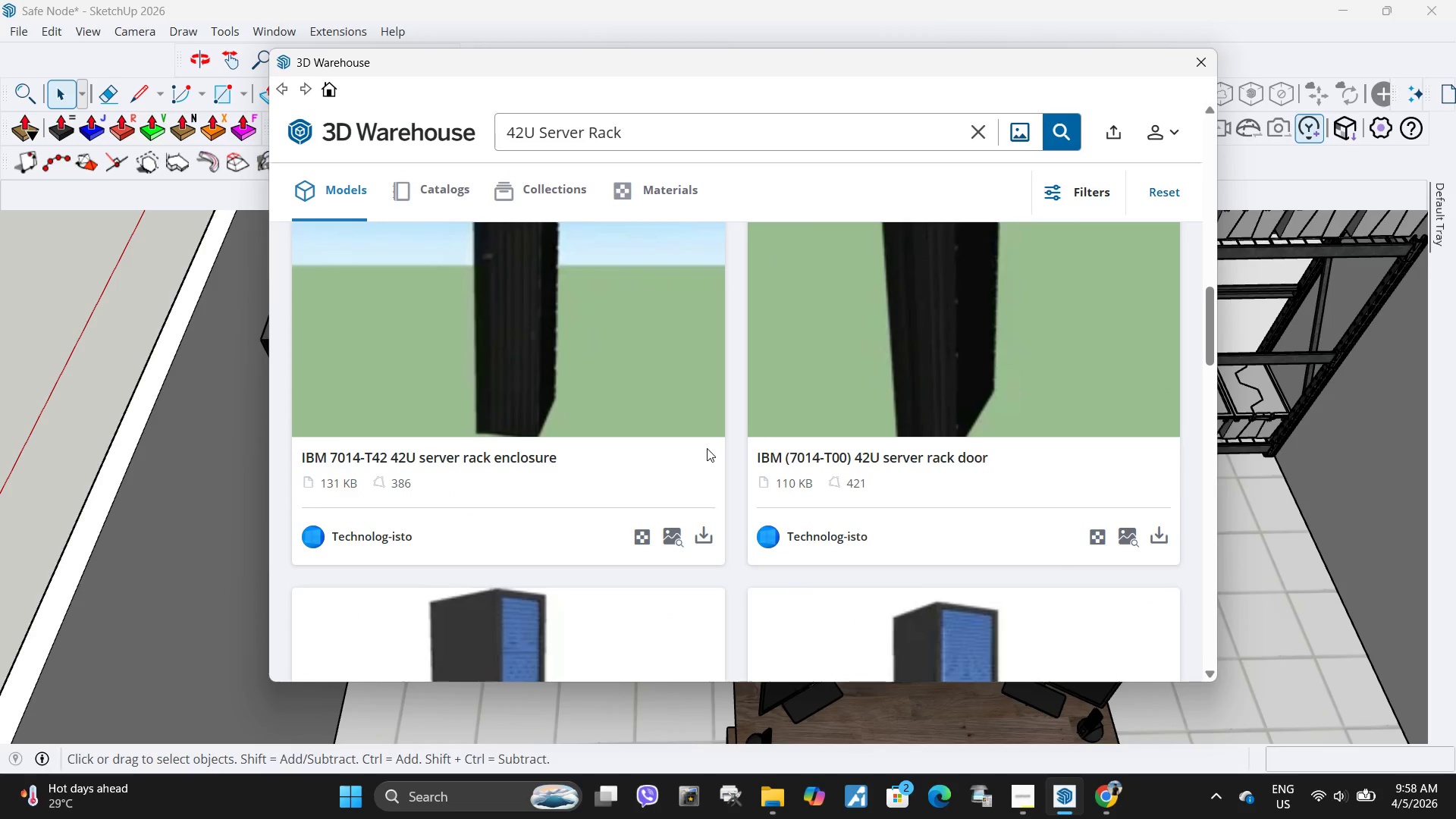 
scroll: coordinate [707, 448], scroll_direction: up, amount: 5.0
 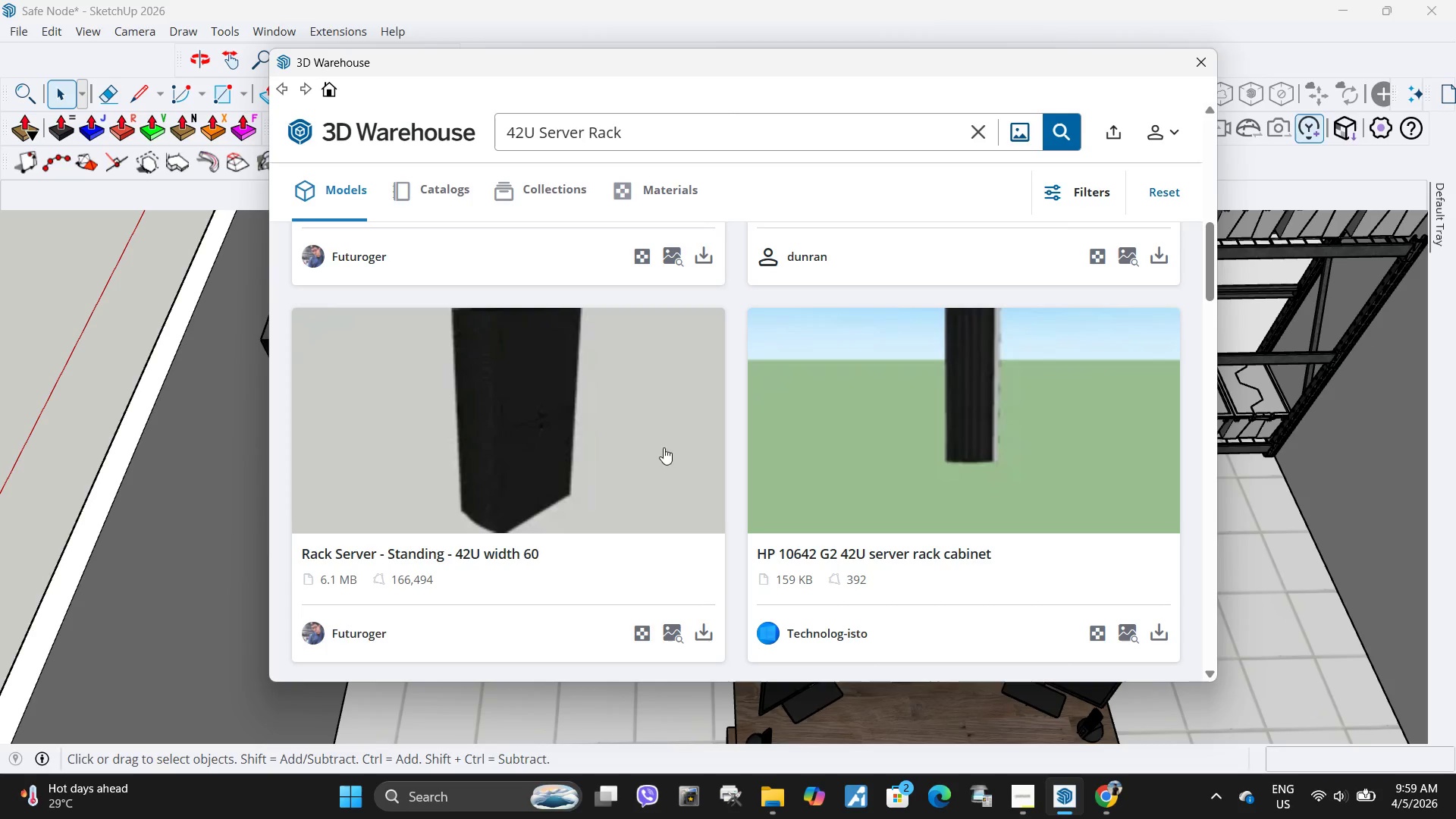 
left_click([531, 422])
 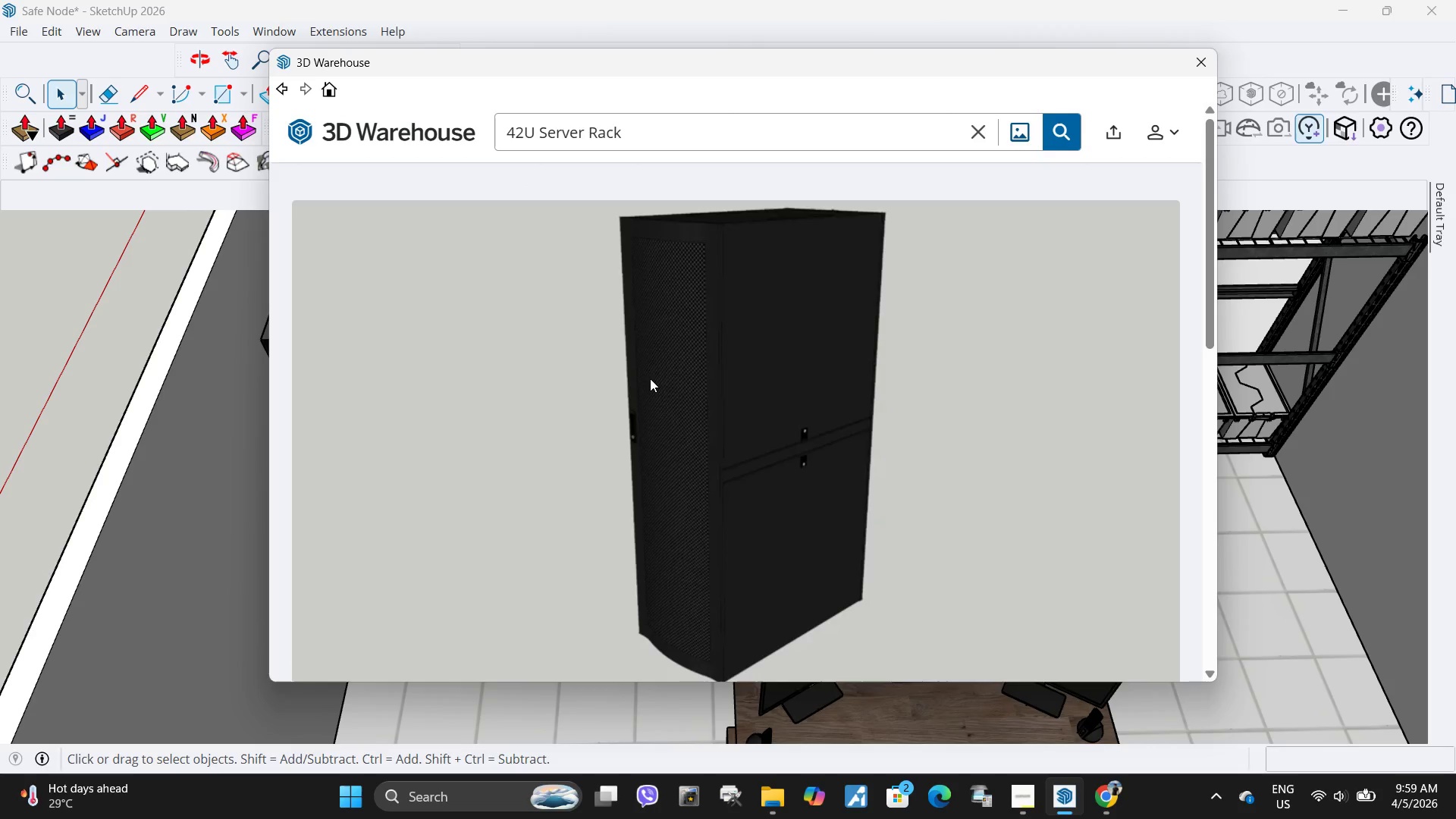 
scroll: coordinate [647, 387], scroll_direction: down, amount: 6.0
 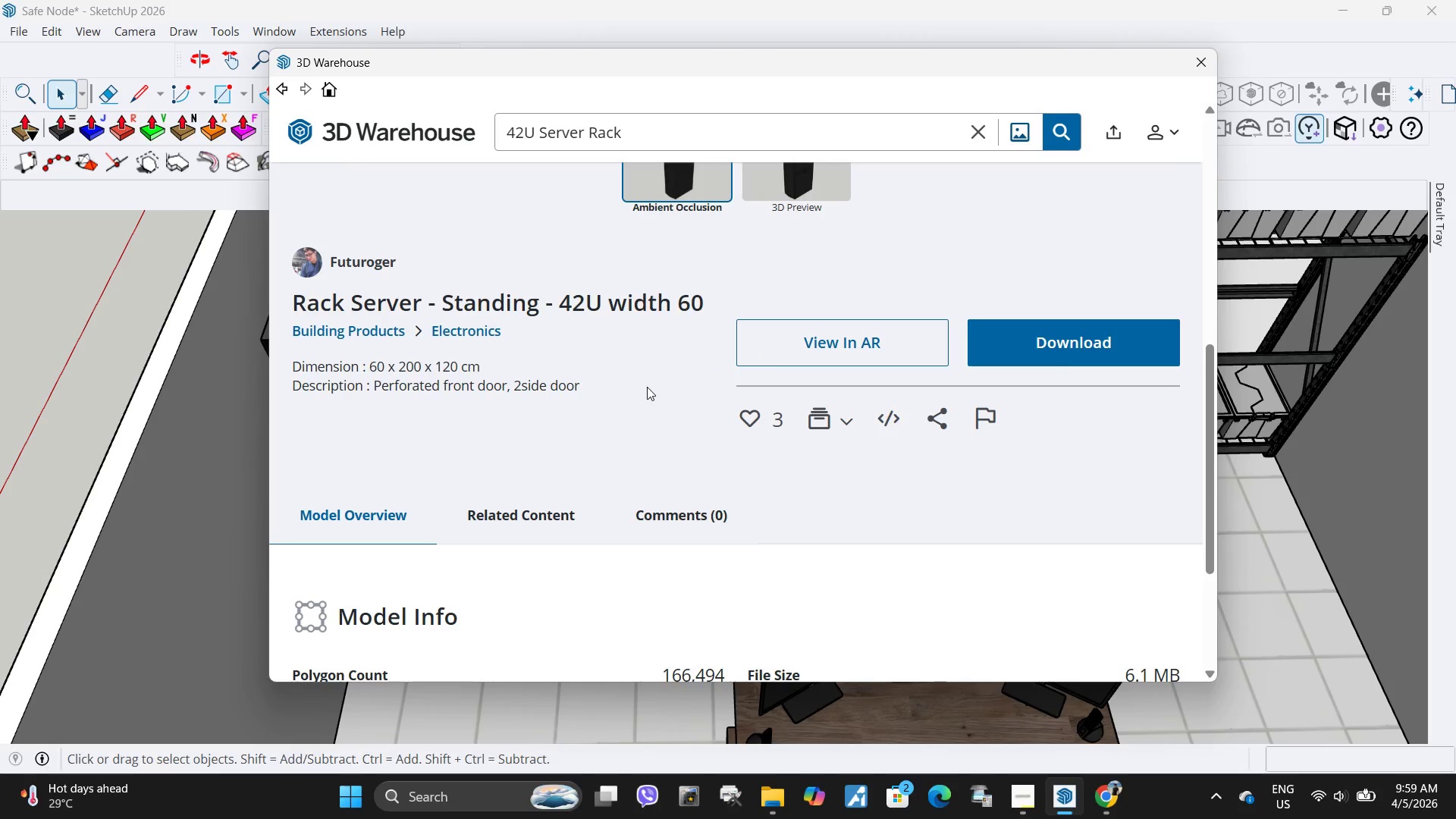 
scroll: coordinate [642, 423], scroll_direction: up, amount: 9.0
 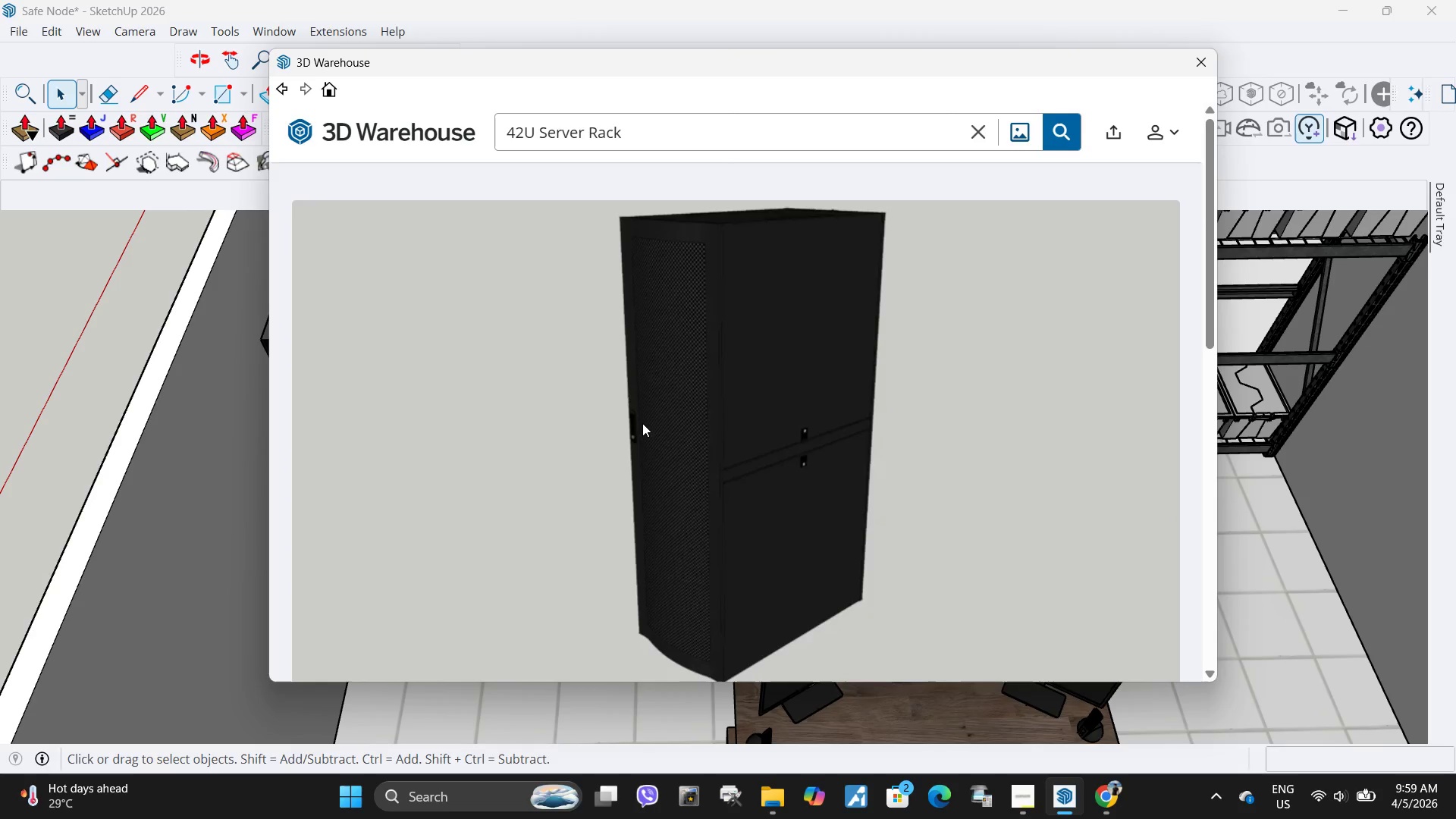 
scroll: coordinate [641, 428], scroll_direction: down, amount: 11.0
 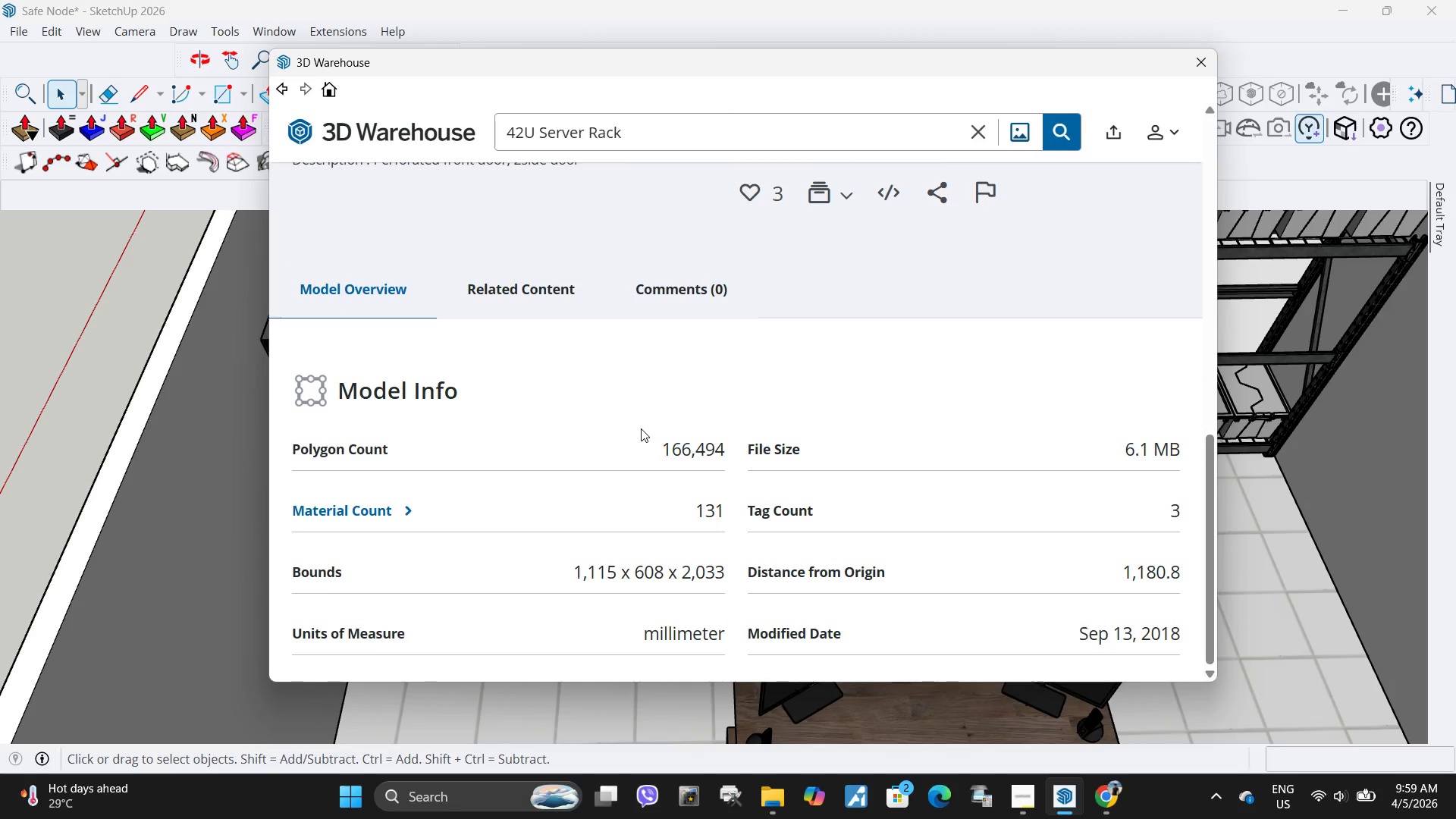 
scroll: coordinate [641, 428], scroll_direction: up, amount: 2.0
 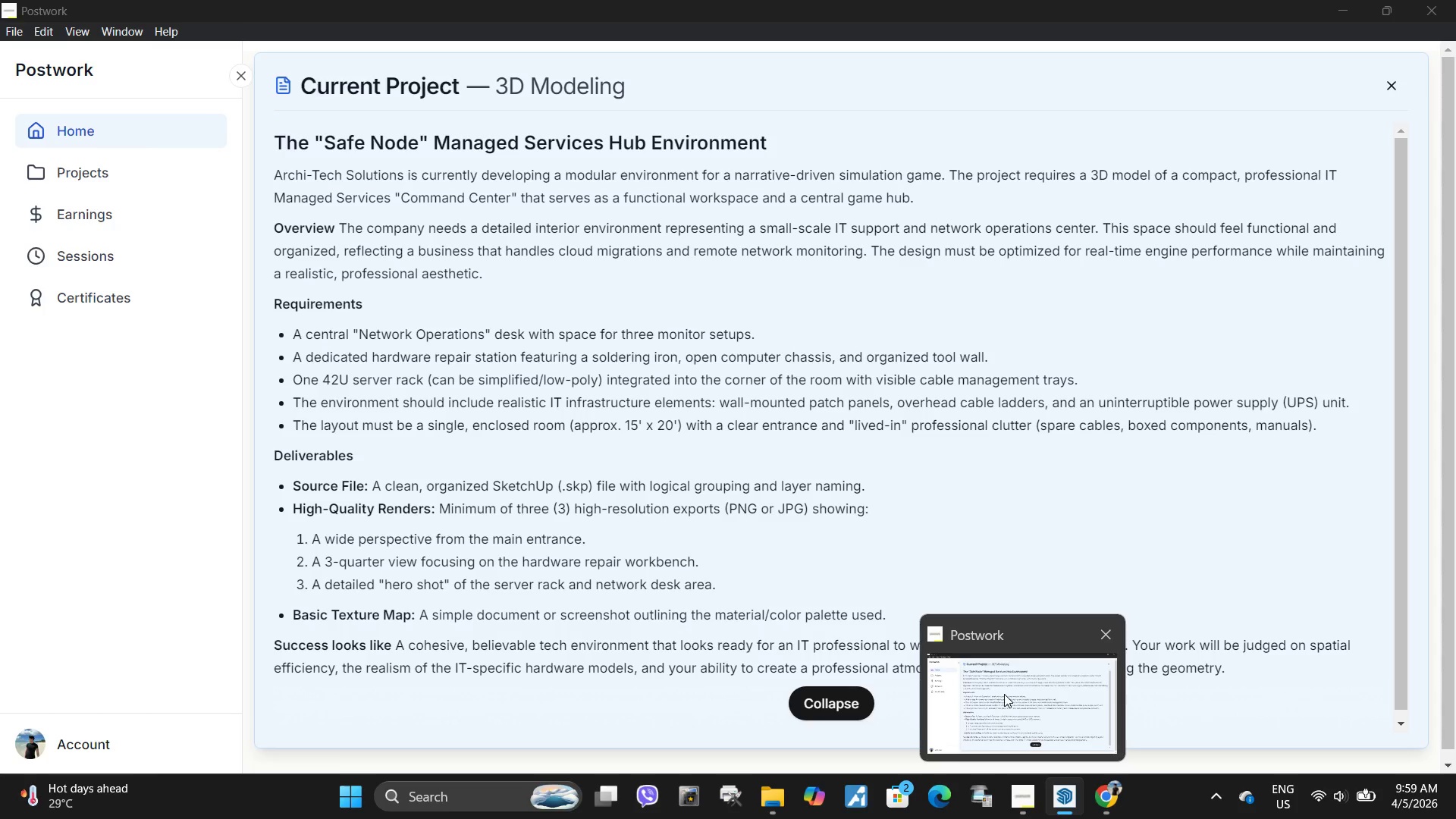 
wait(10.49)
 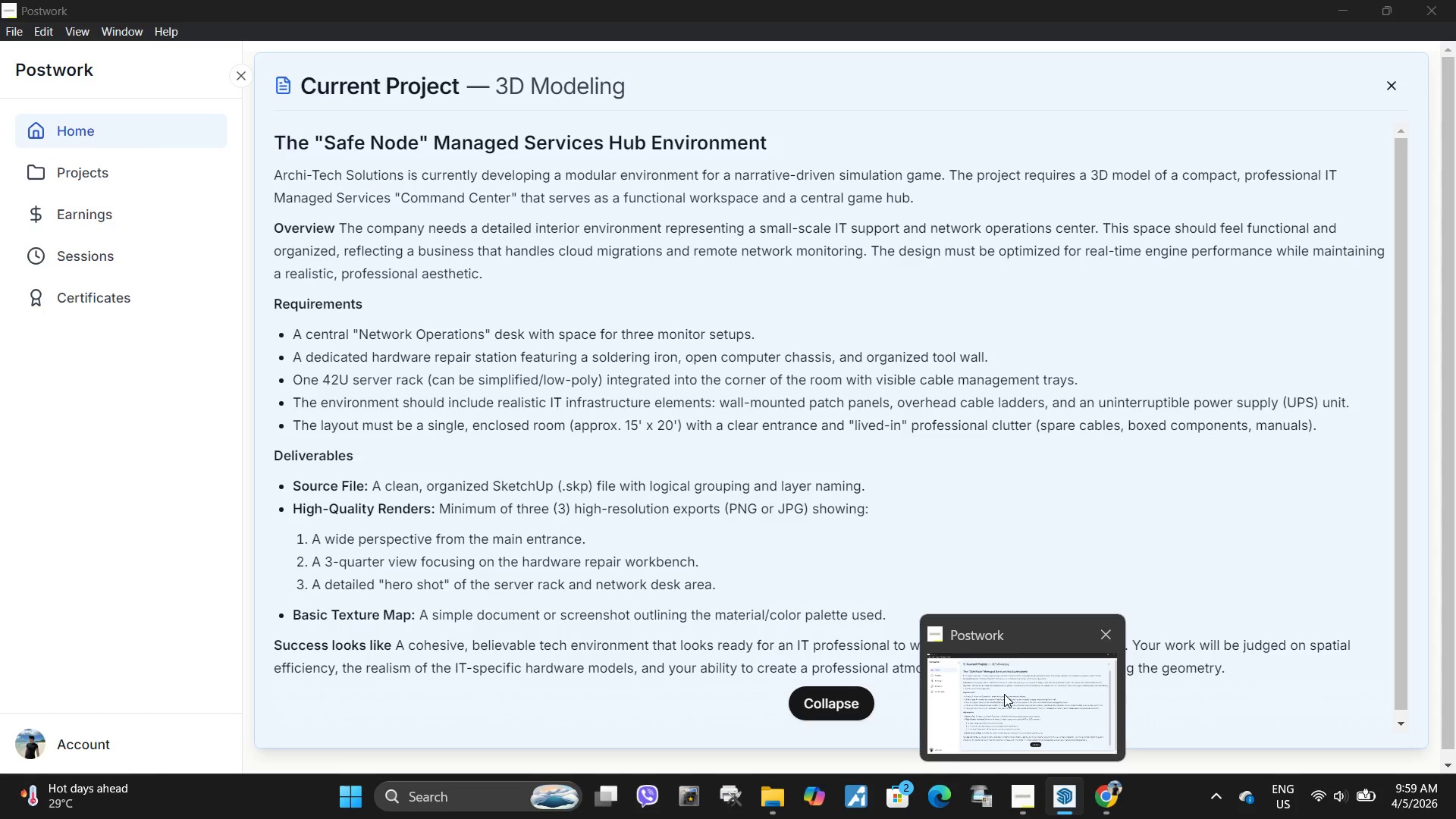 
left_click([1290, 536])
 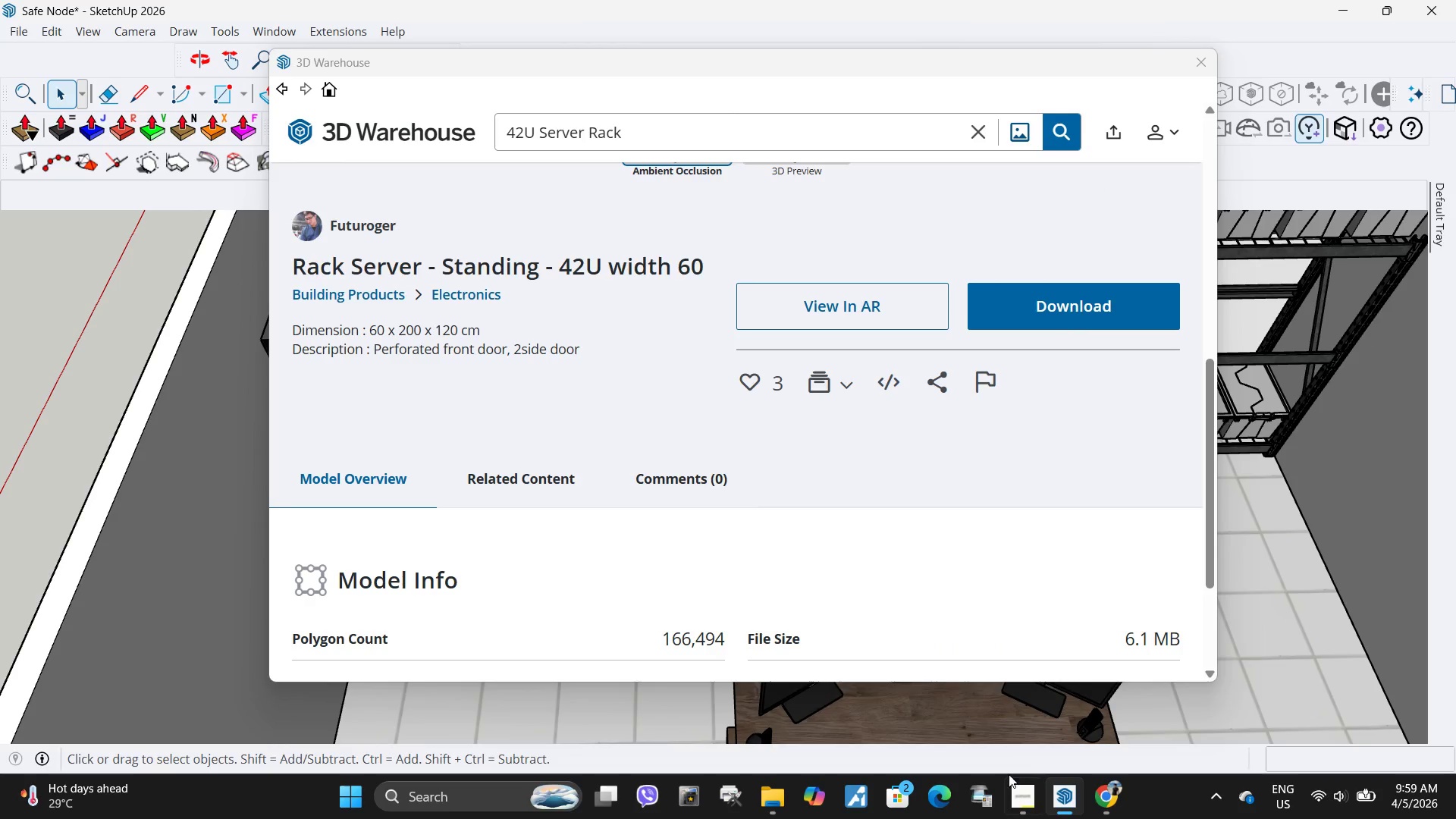 
wait(7.17)
 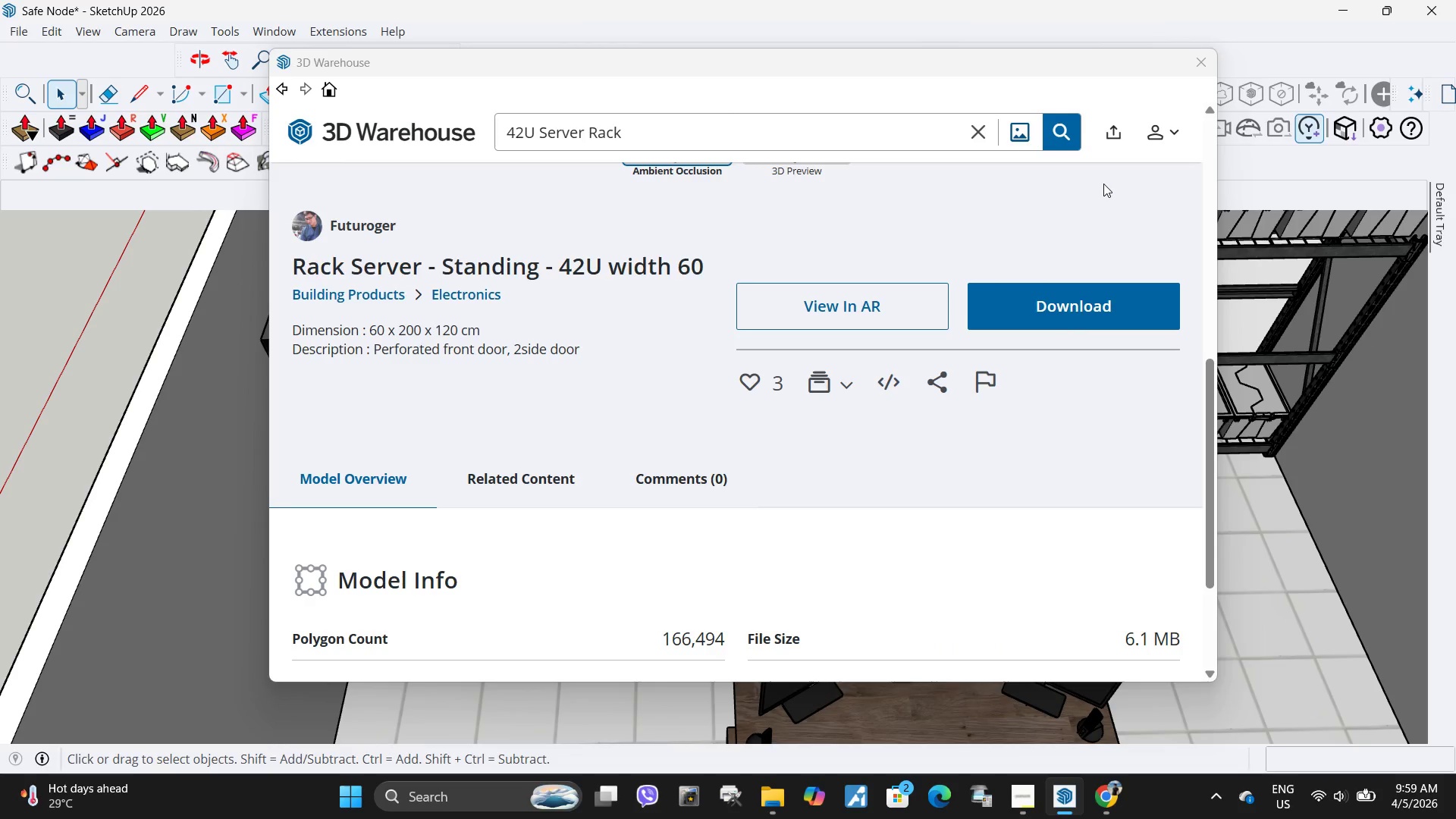 
left_click([1098, 688])
 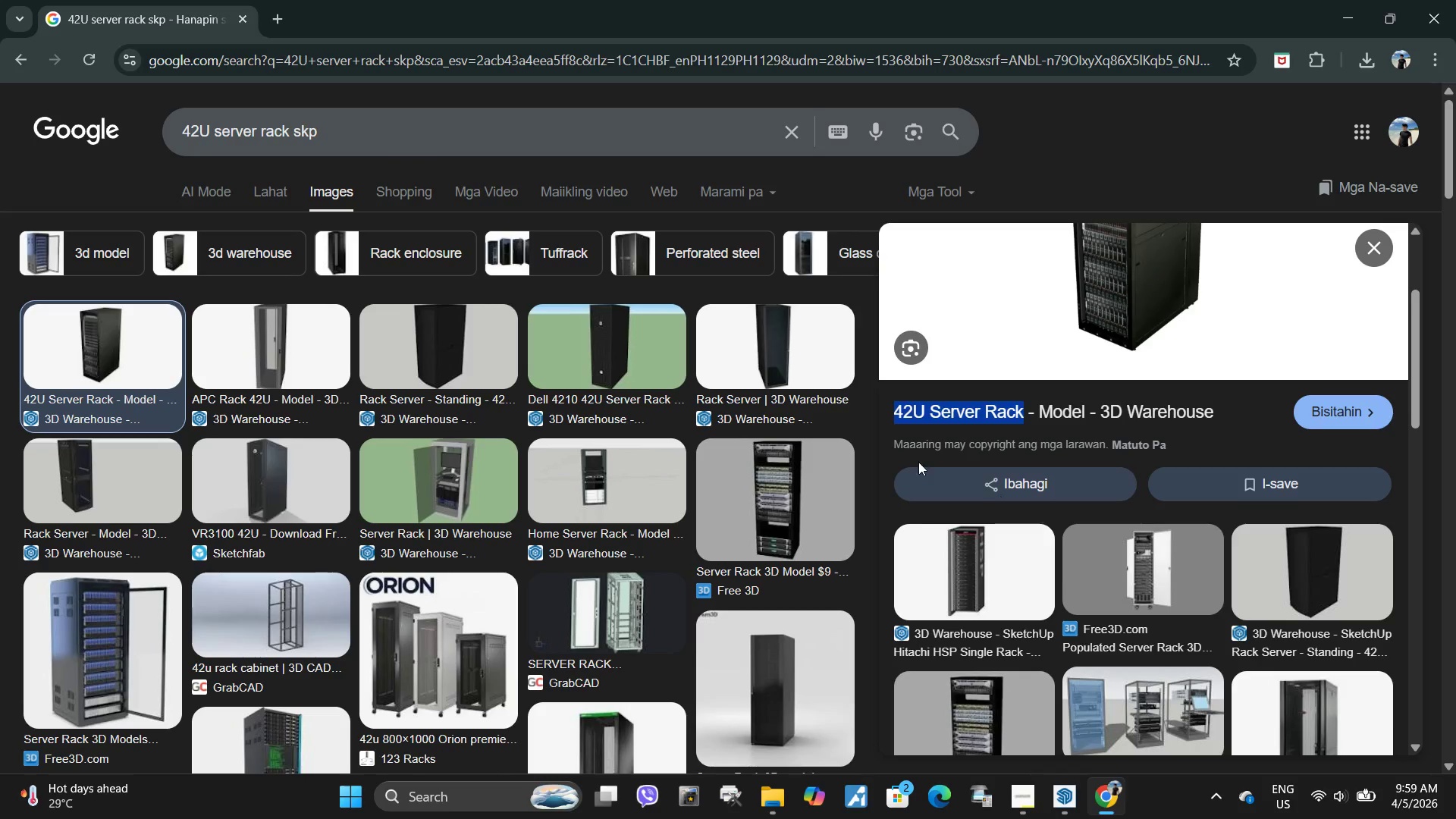 
scroll: coordinate [917, 462], scroll_direction: down, amount: 1.0
 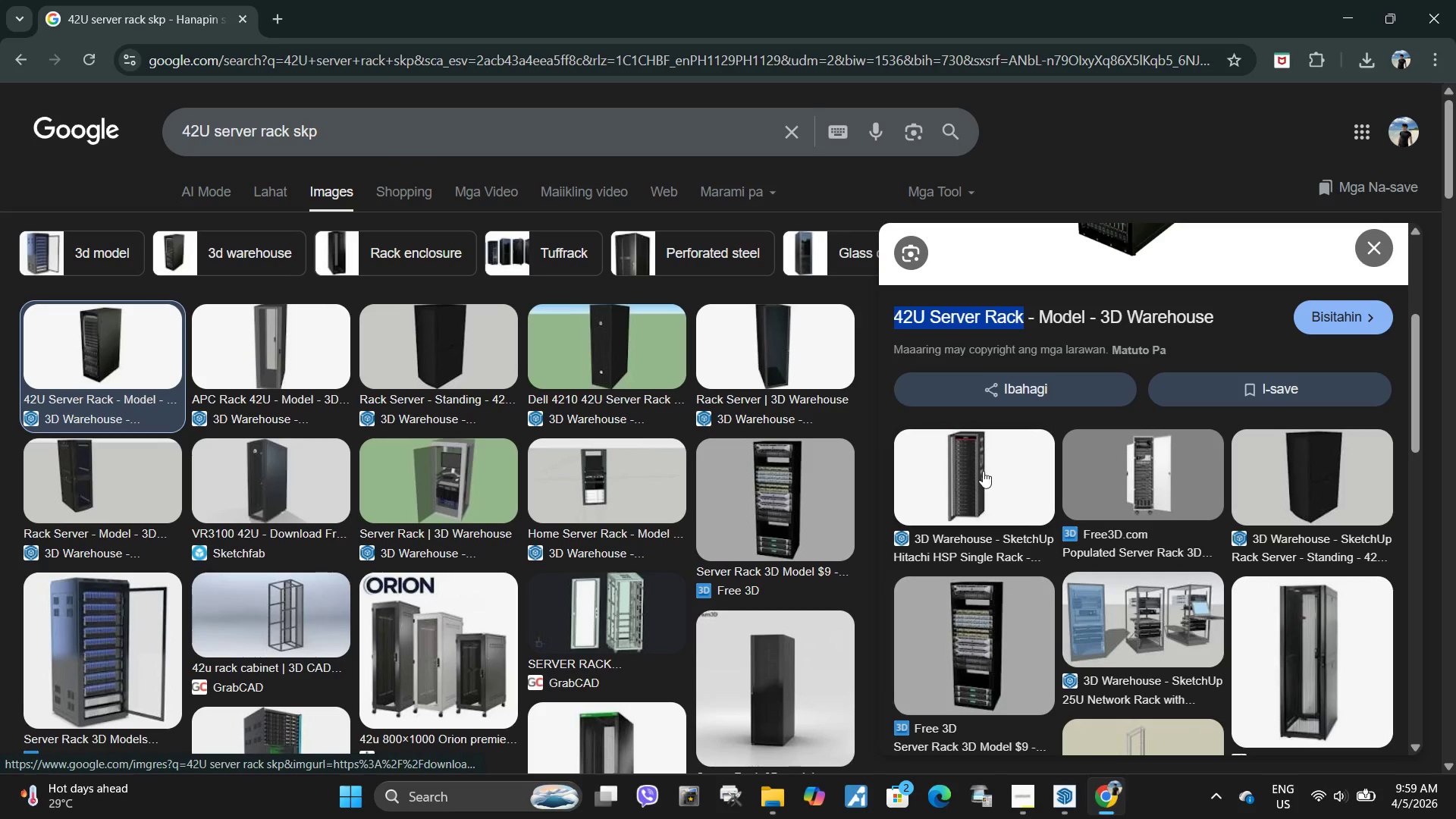 
left_click([984, 471])
 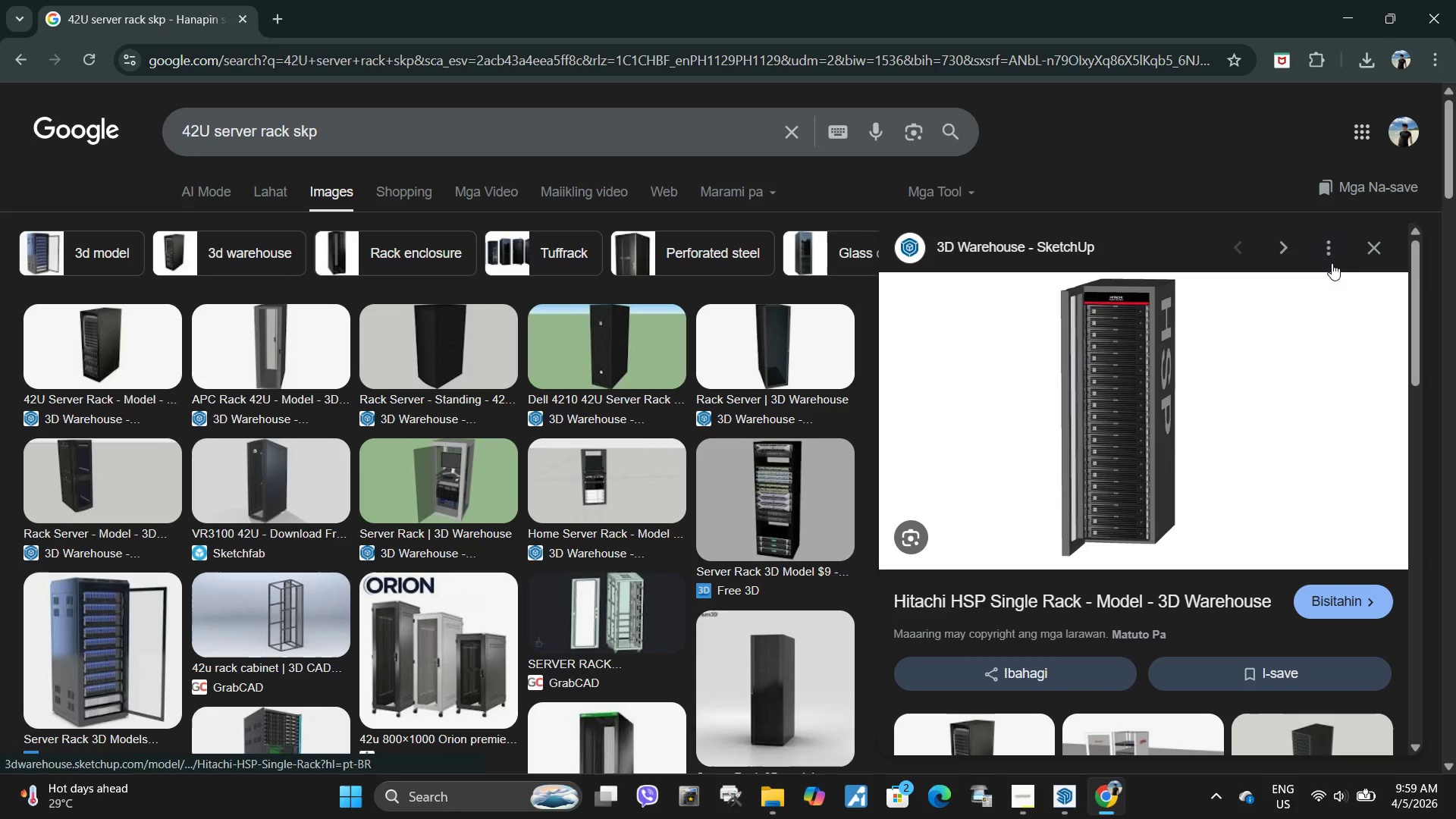 
left_click([1373, 249])
 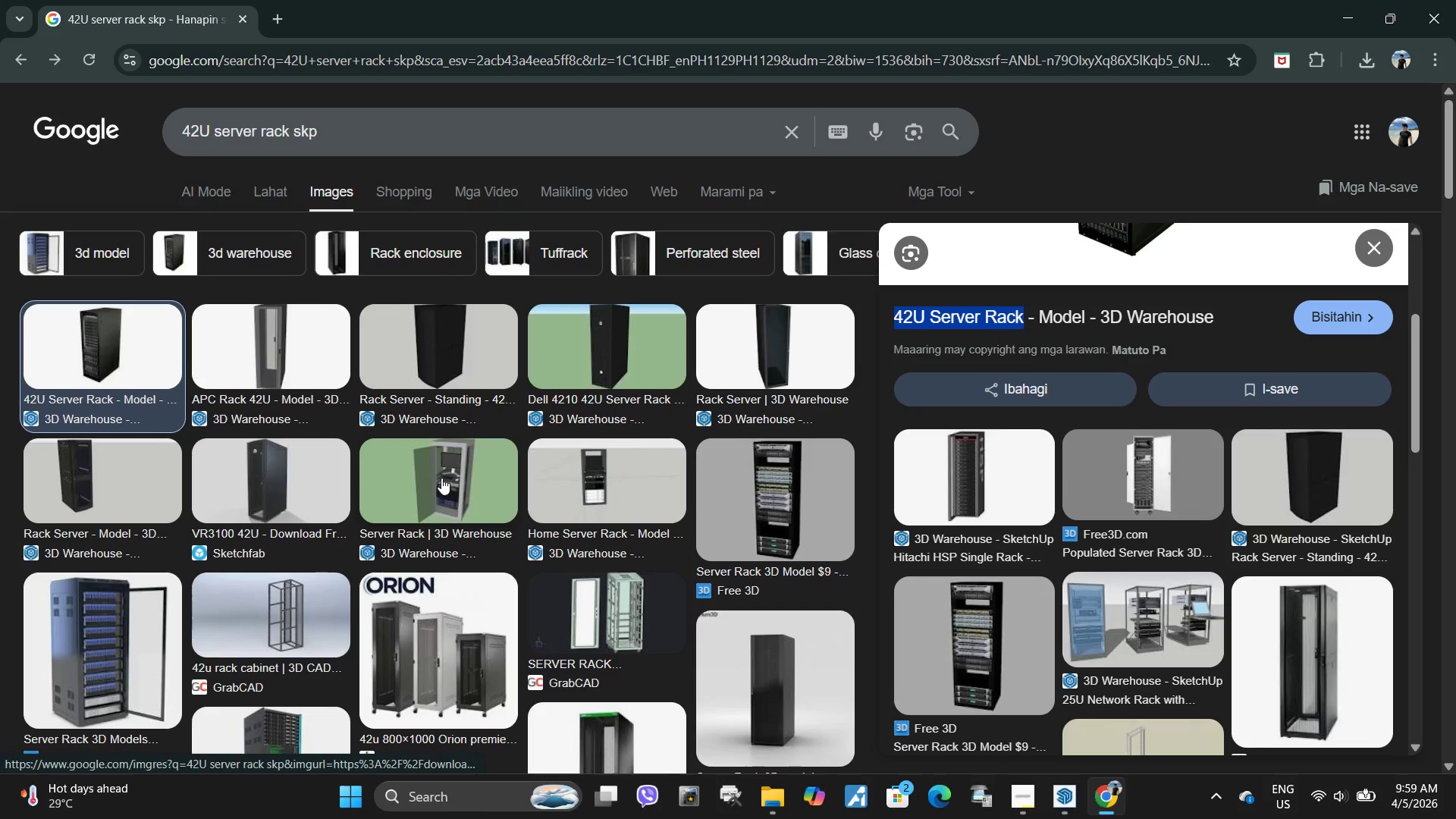 
scroll: coordinate [446, 471], scroll_direction: up, amount: 7.0
 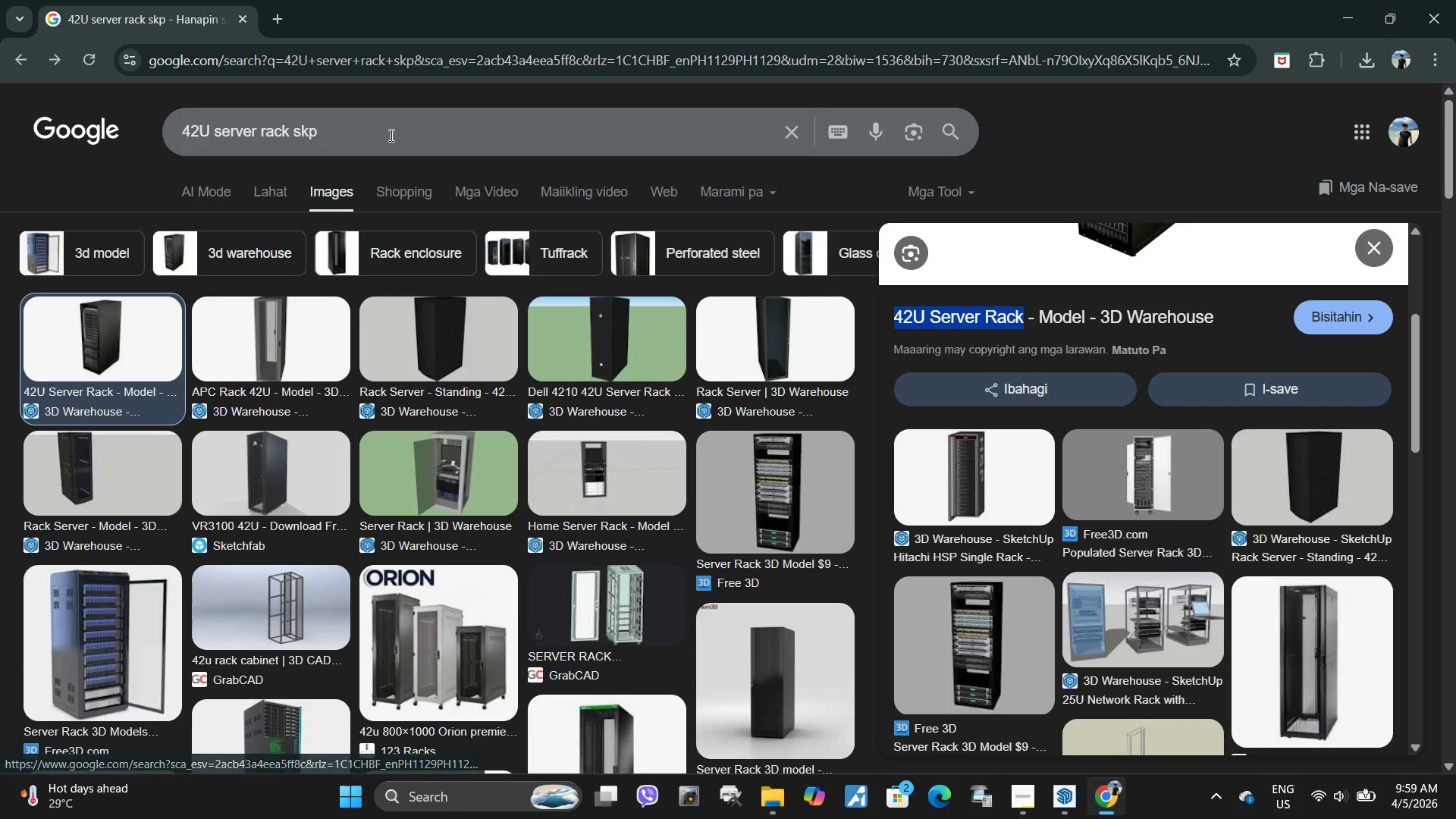 
left_click([287, 136])
 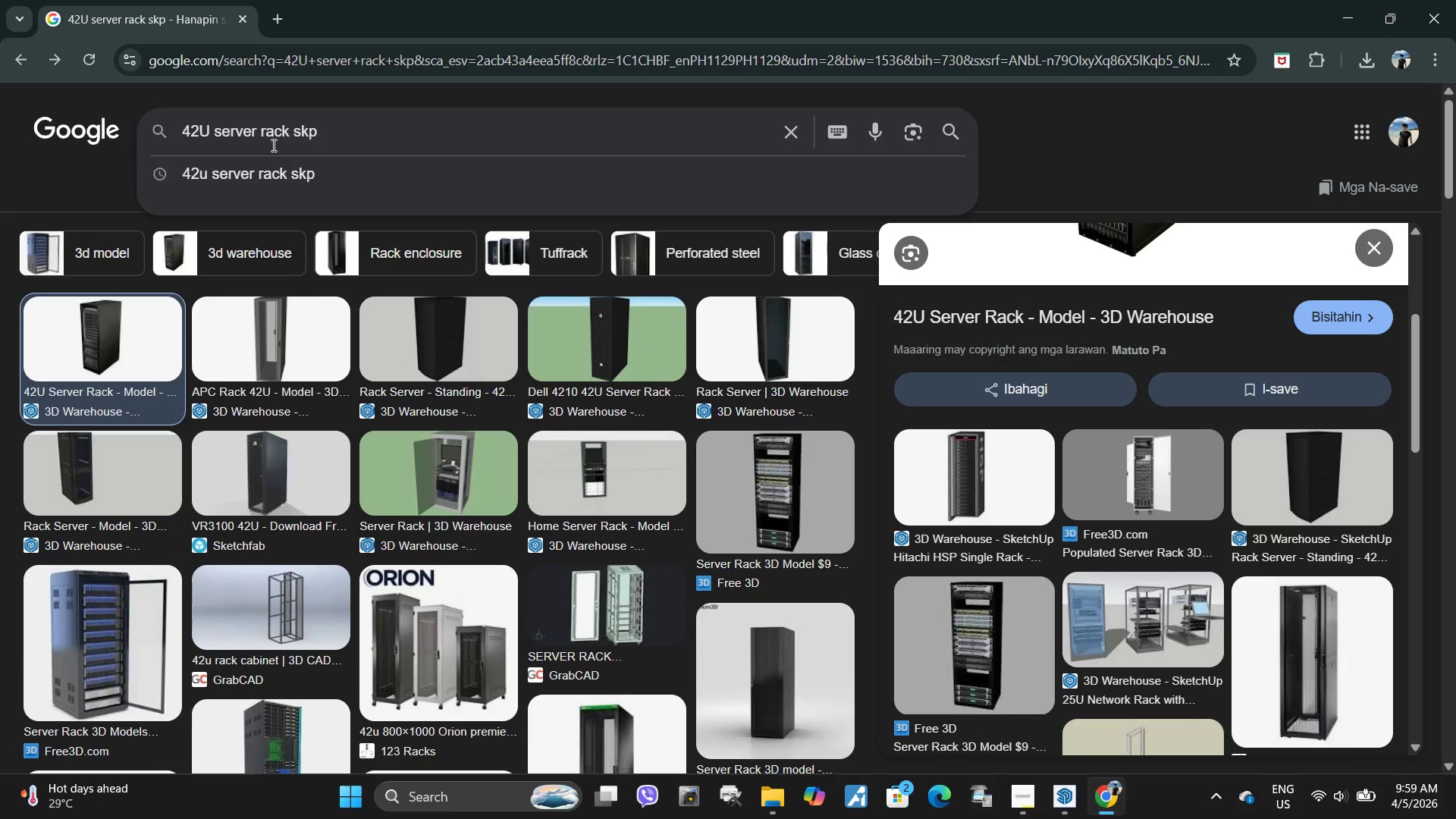 
type( with cage management tray )
 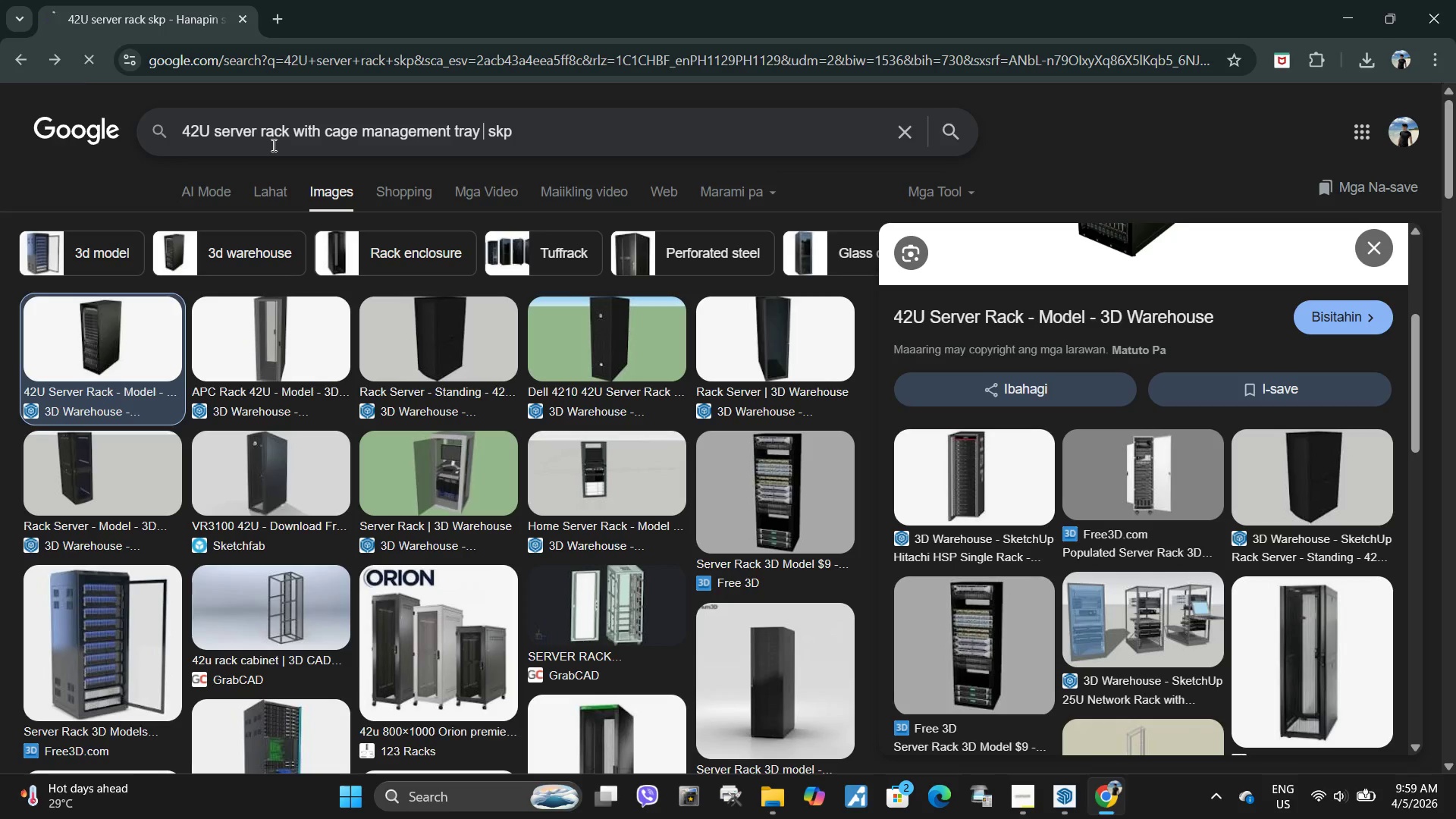 
key(Enter)
 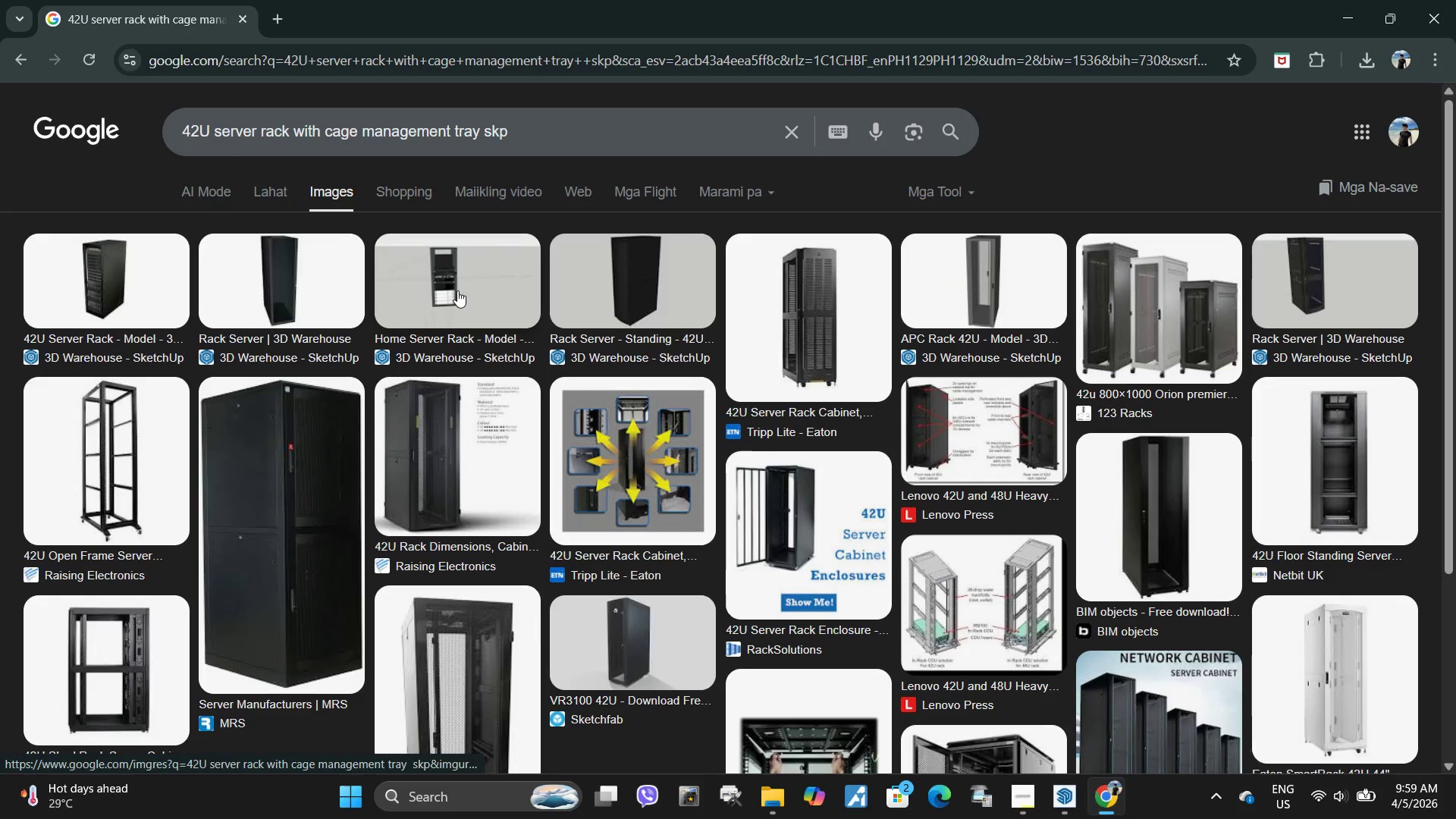 
wait(5.8)
 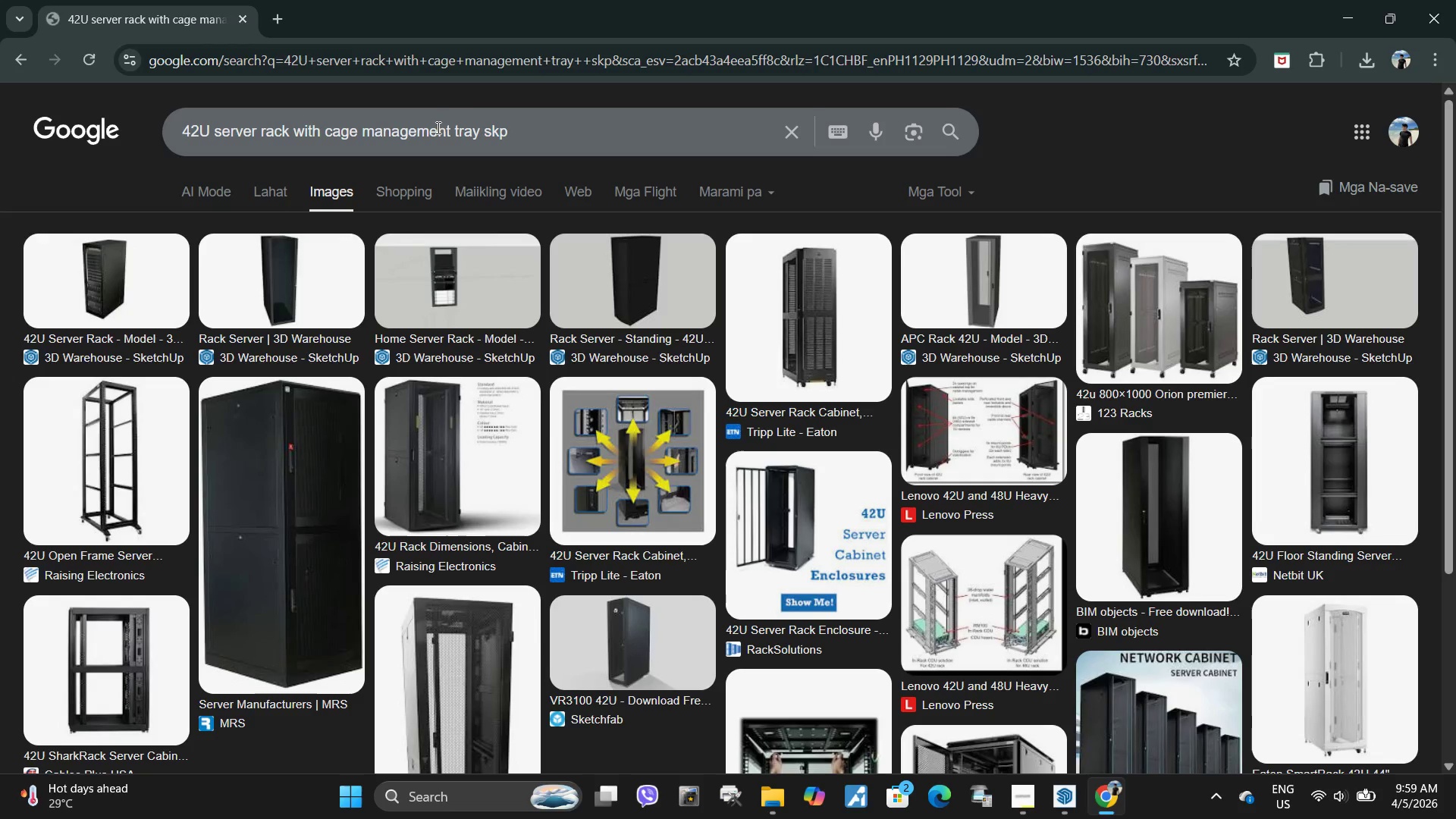 
scroll: coordinate [645, 299], scroll_direction: down, amount: 5.0
 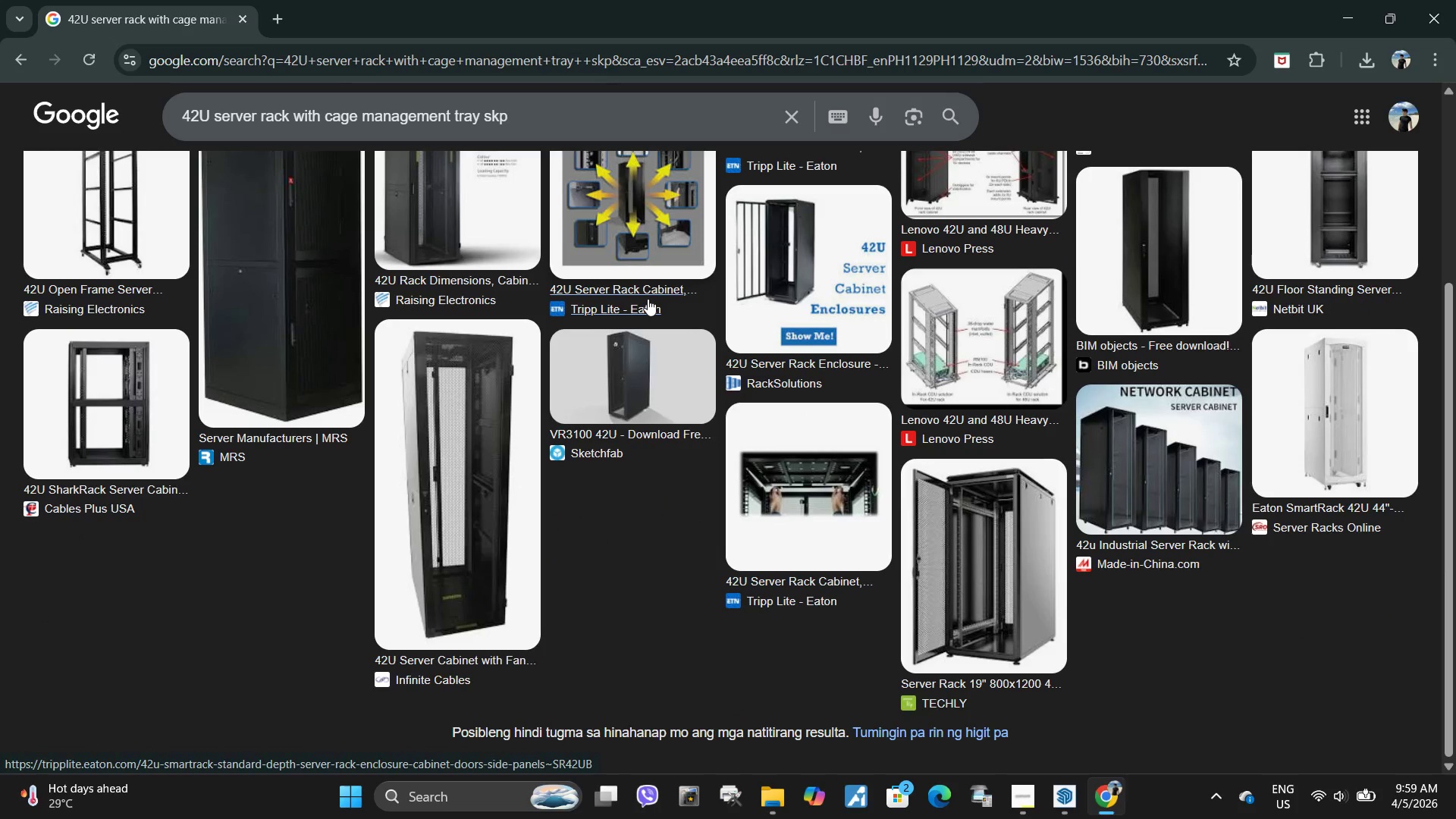 
scroll: coordinate [579, 348], scroll_direction: up, amount: 6.0
 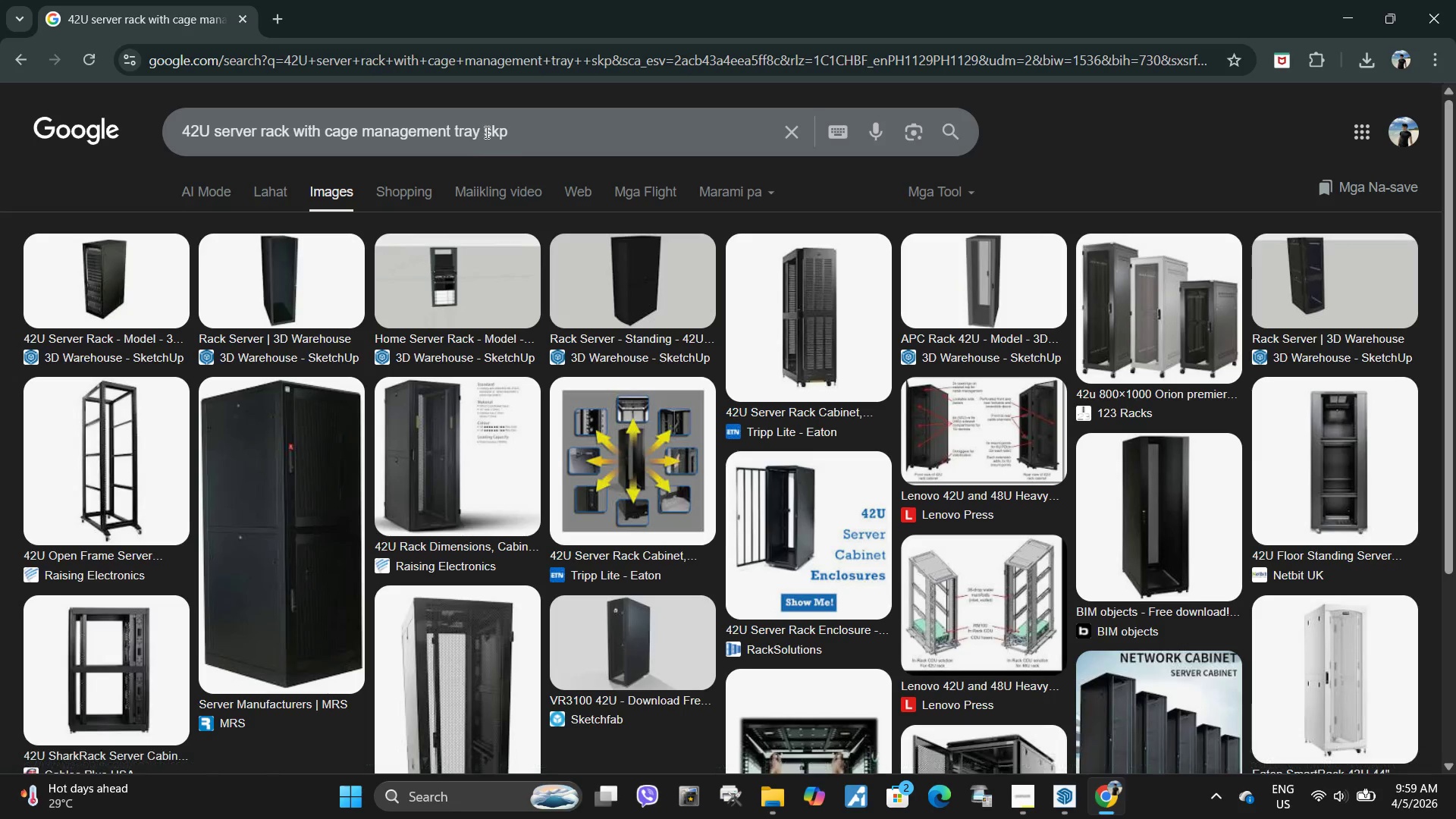 
left_click_drag(start_coordinate=[485, 132], to_coordinate=[291, 136])
 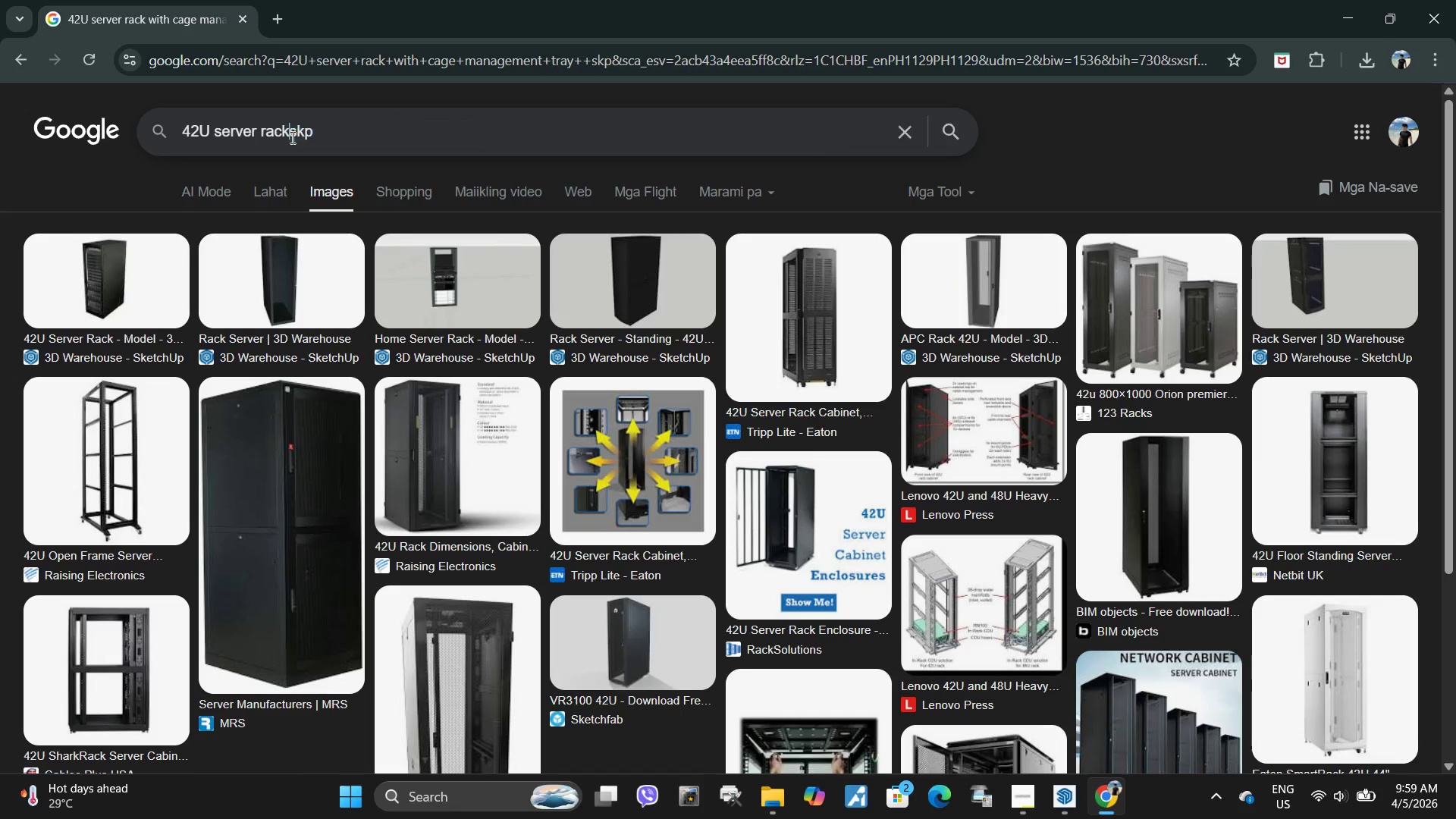 
key(Backspace)
 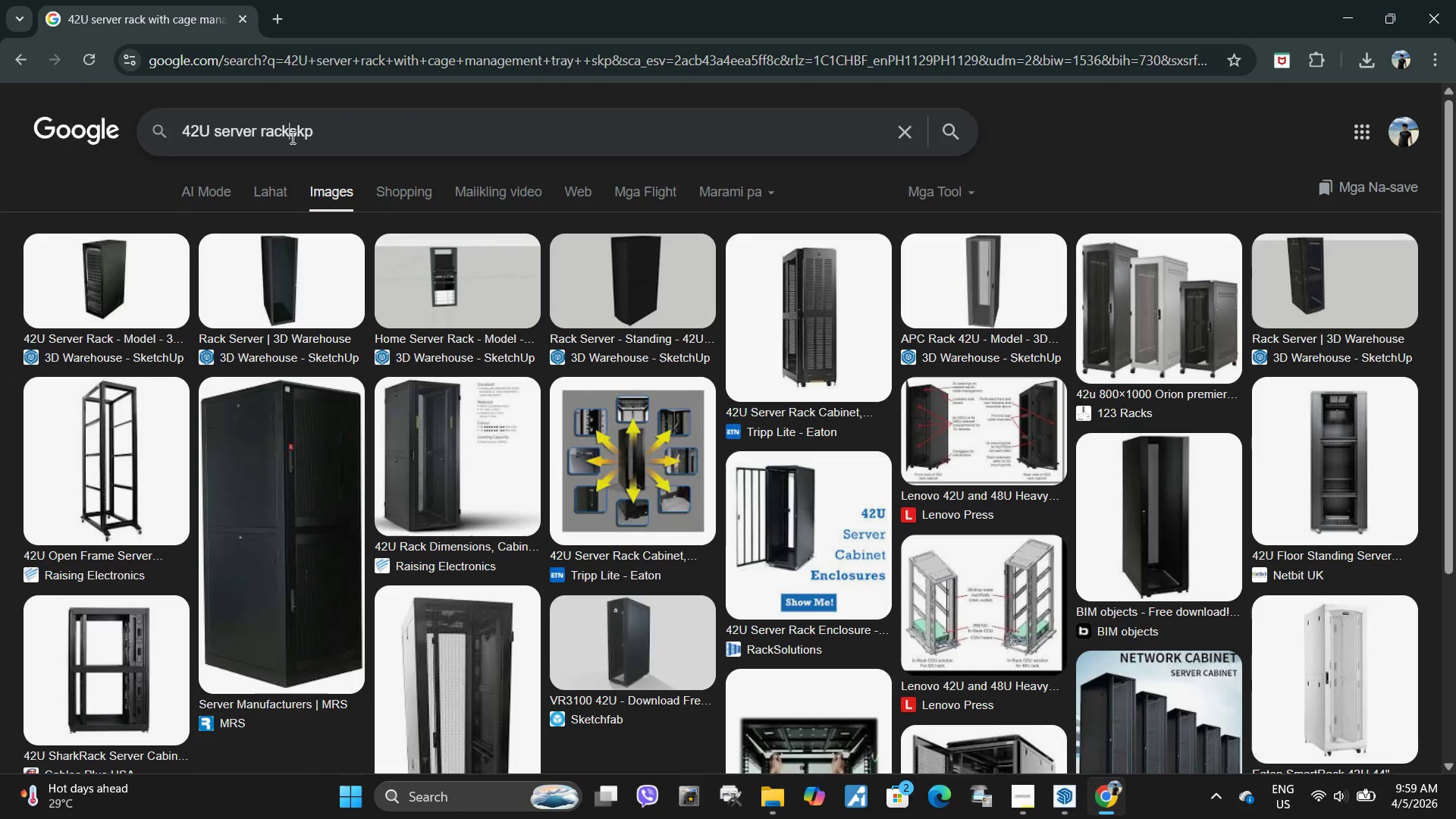 
key(Enter)
 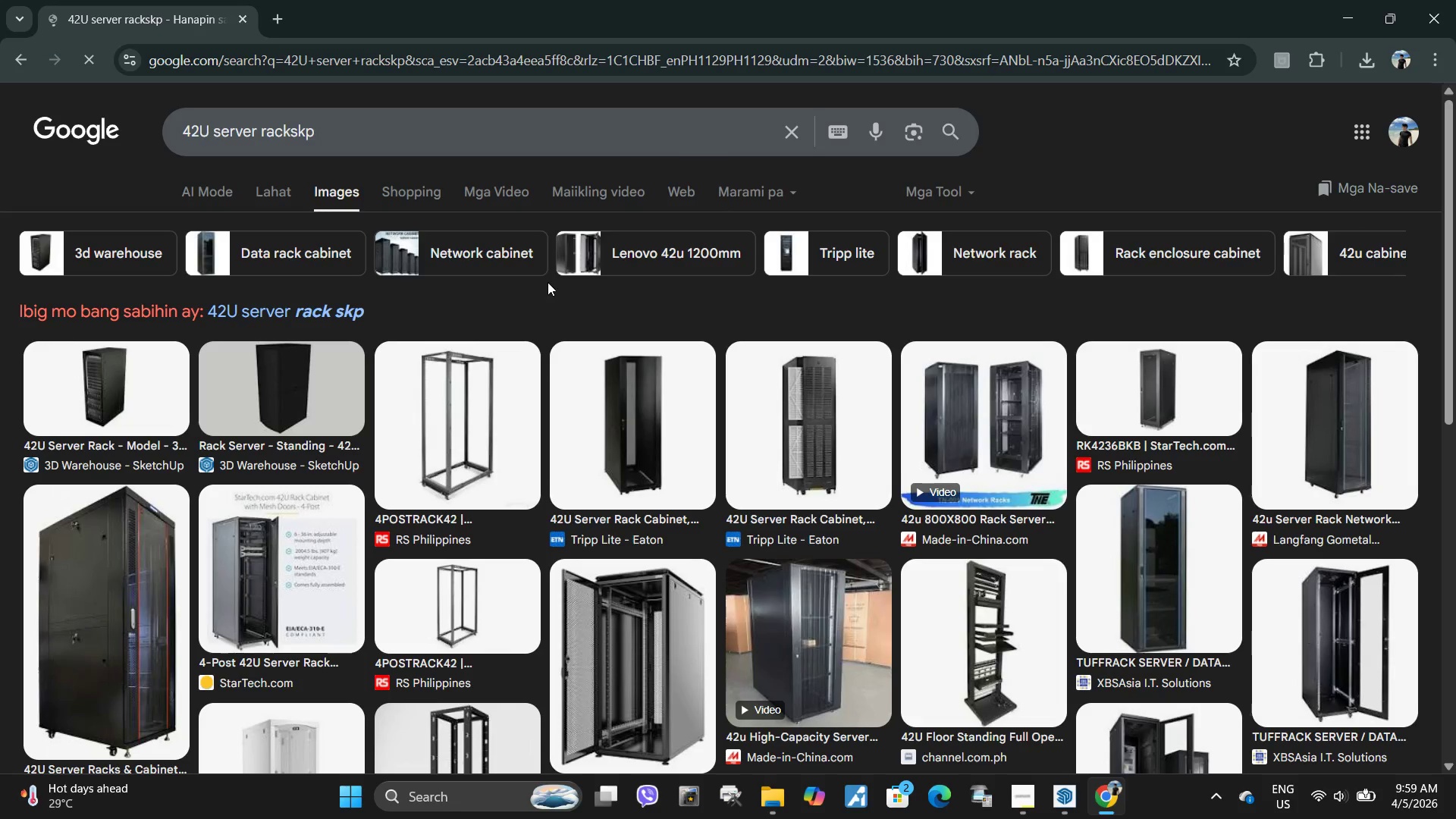 
scroll: coordinate [952, 457], scroll_direction: down, amount: 4.0
 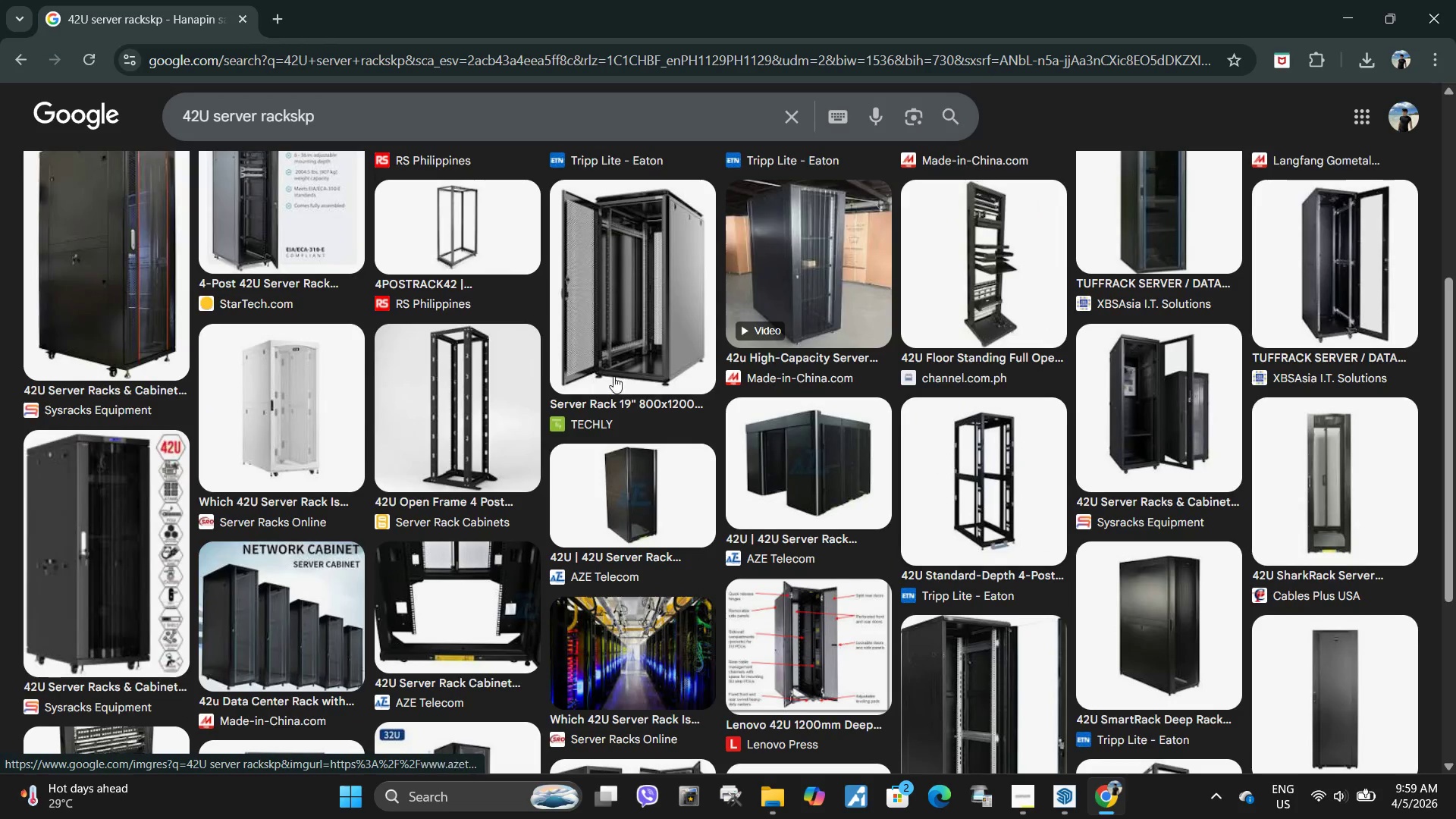 
scroll: coordinate [568, 378], scroll_direction: up, amount: 5.0
 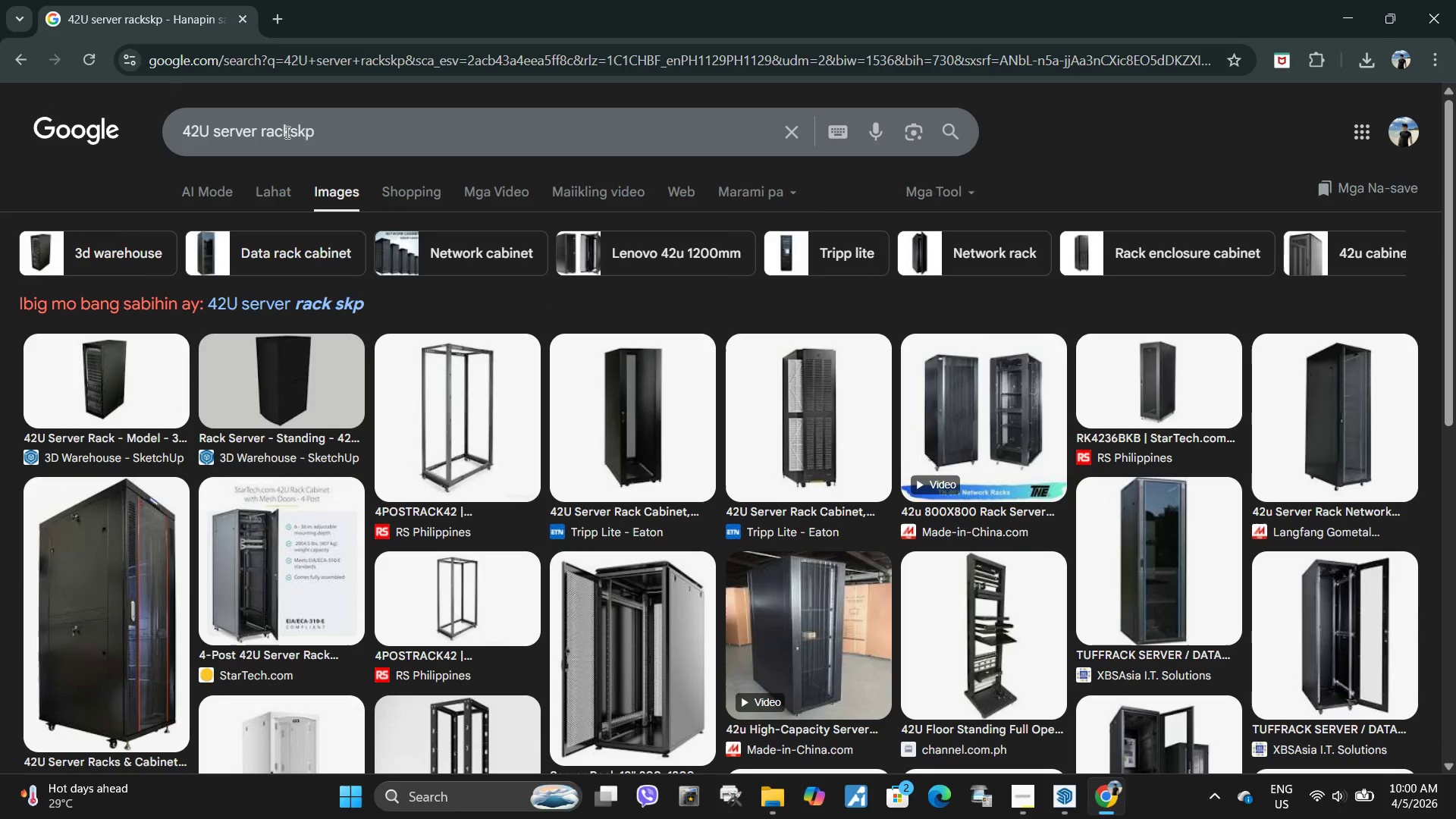 
left_click([288, 132])
 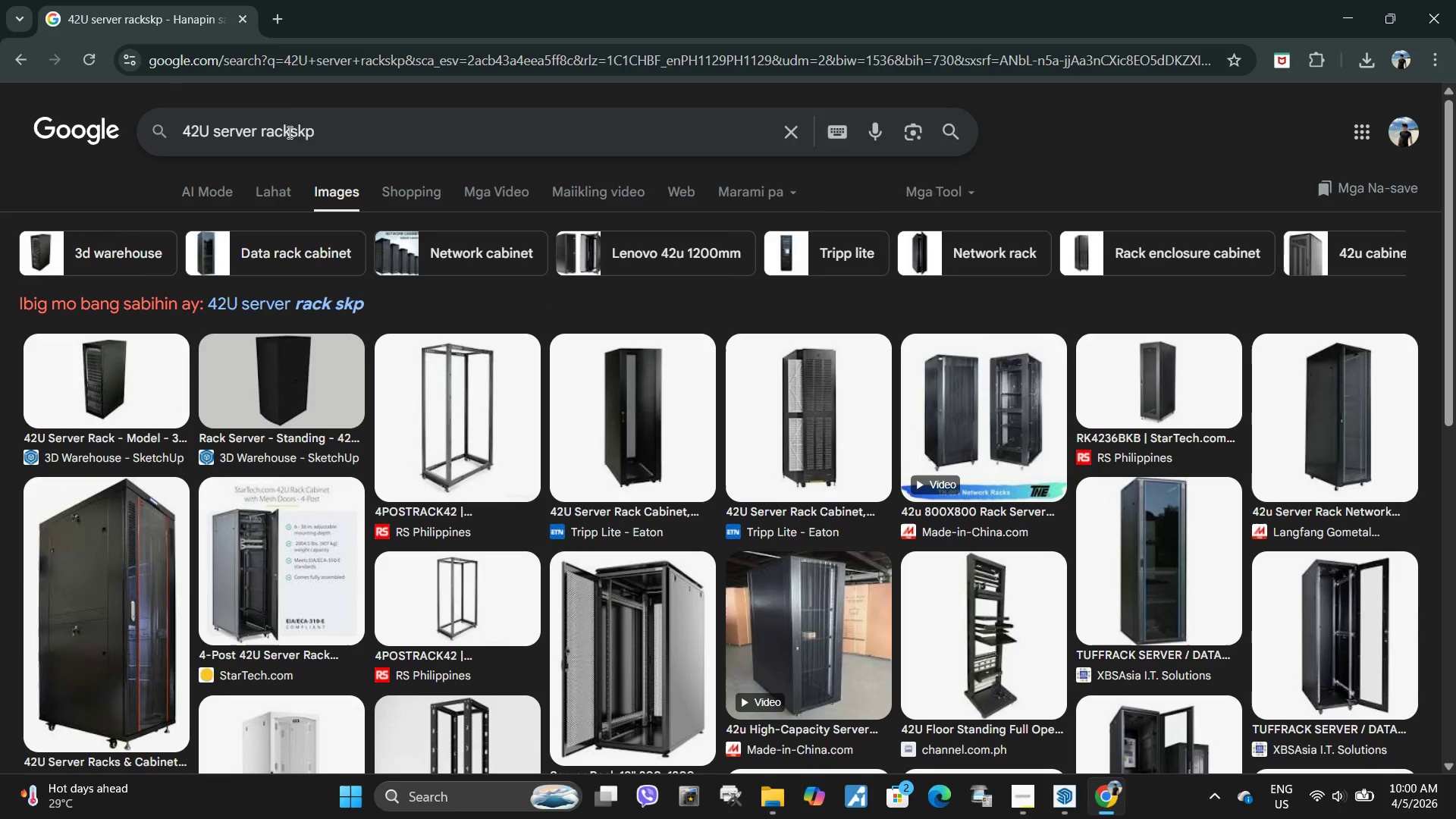 
key(Space)
 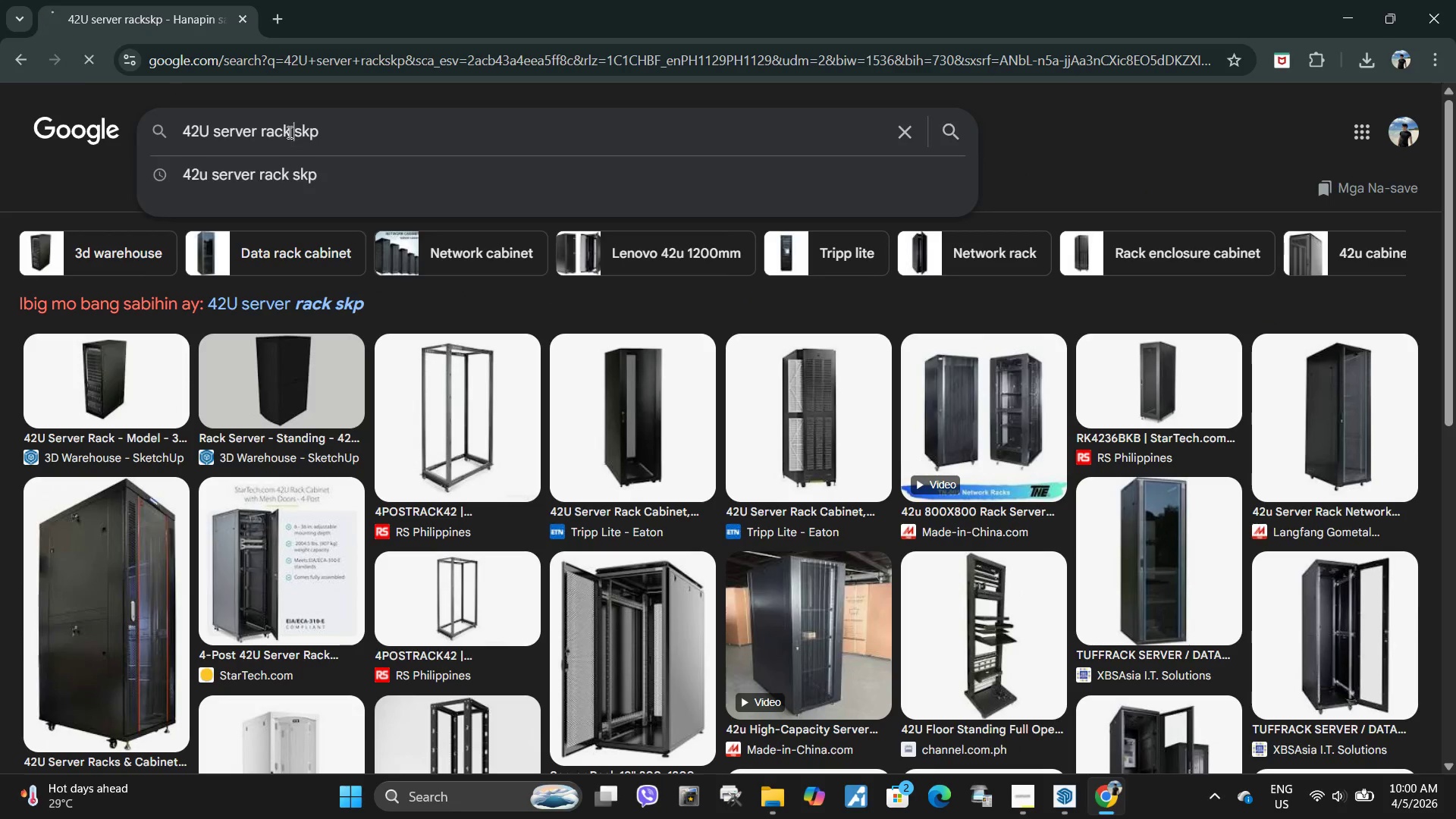 
key(Enter)
 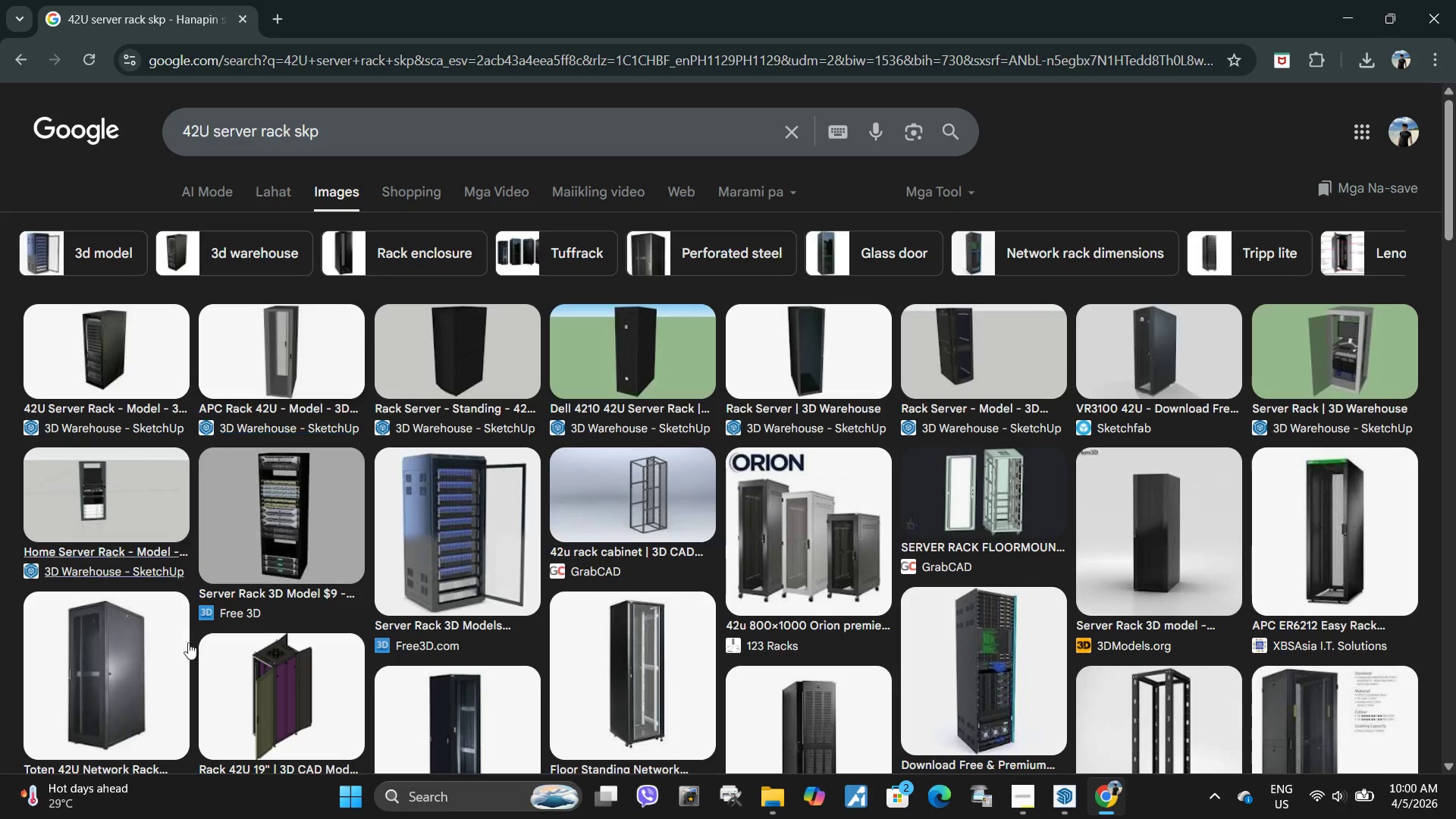 
wait(6.5)
 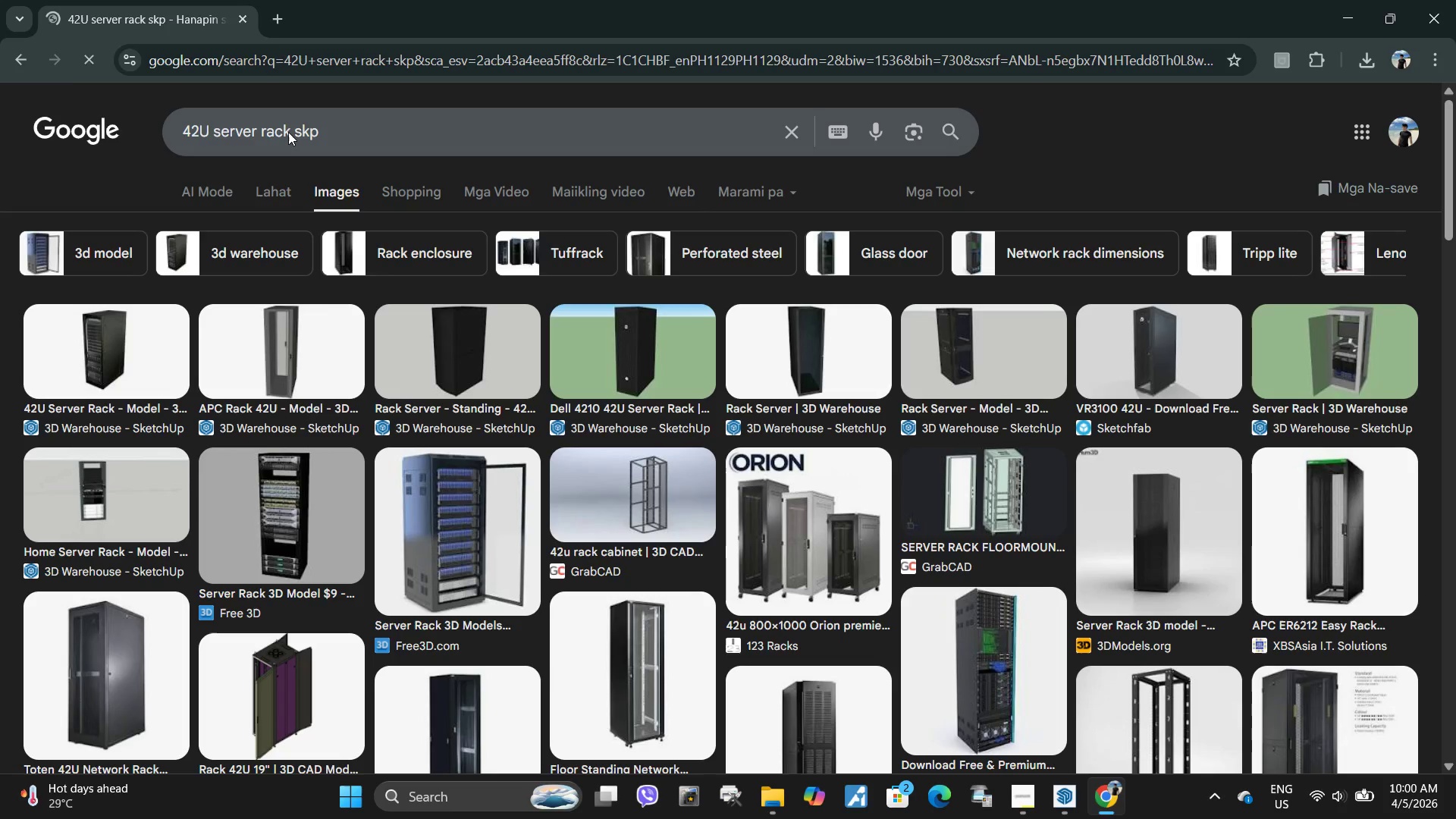 
left_click([256, 502])
 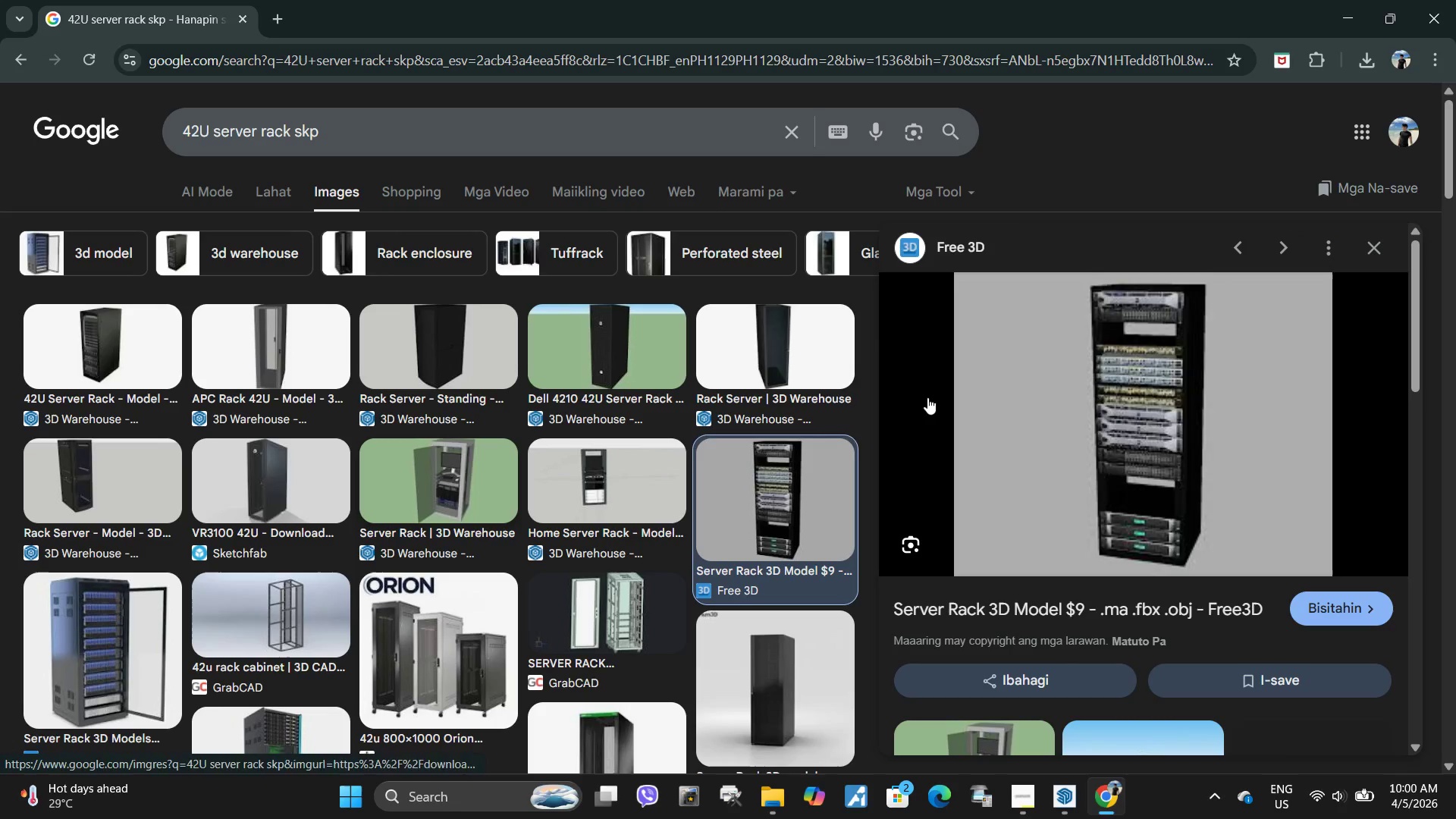 
scroll: coordinate [988, 505], scroll_direction: down, amount: 4.0
 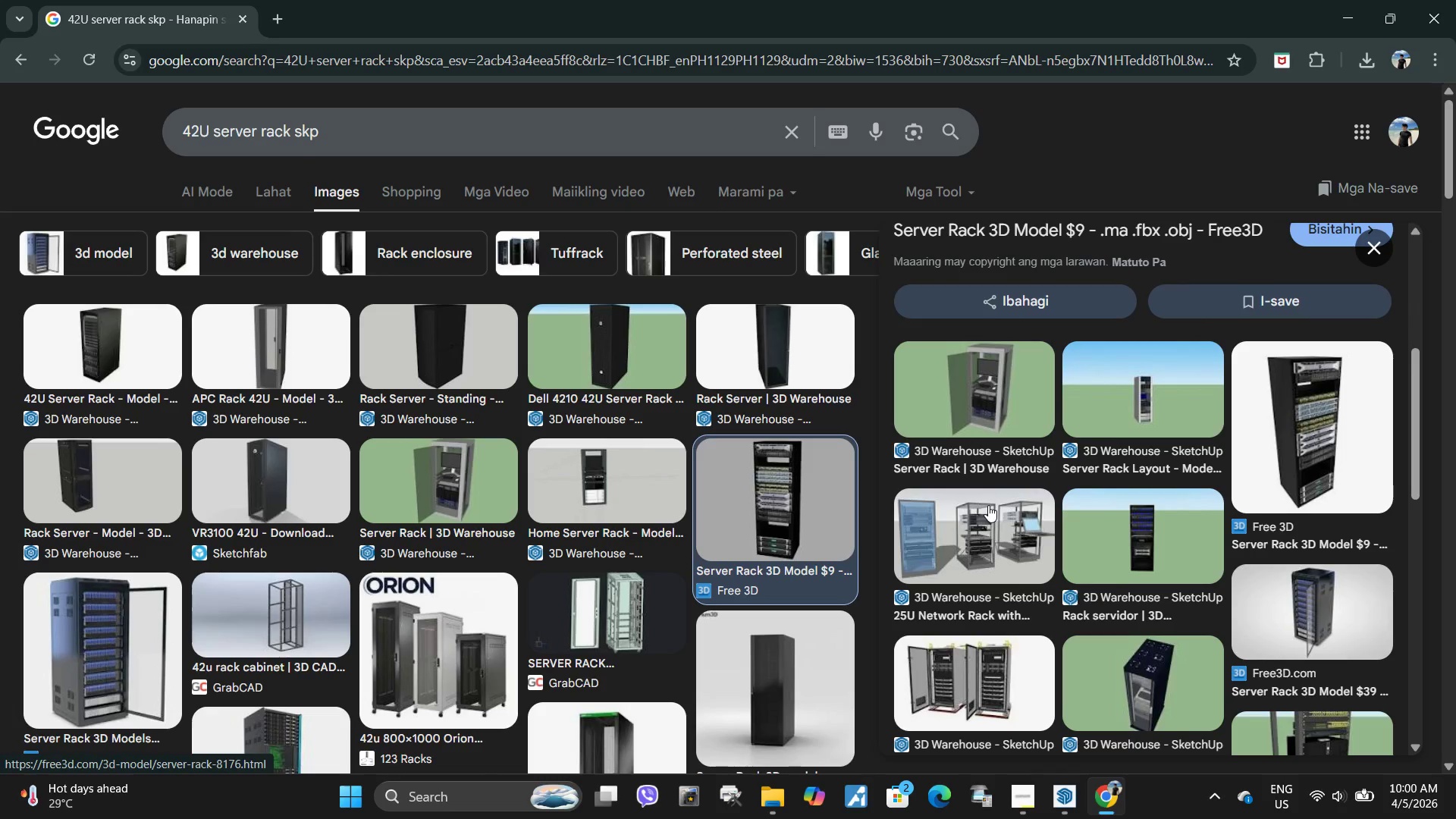 
scroll: coordinate [988, 505], scroll_direction: up, amount: 5.0
 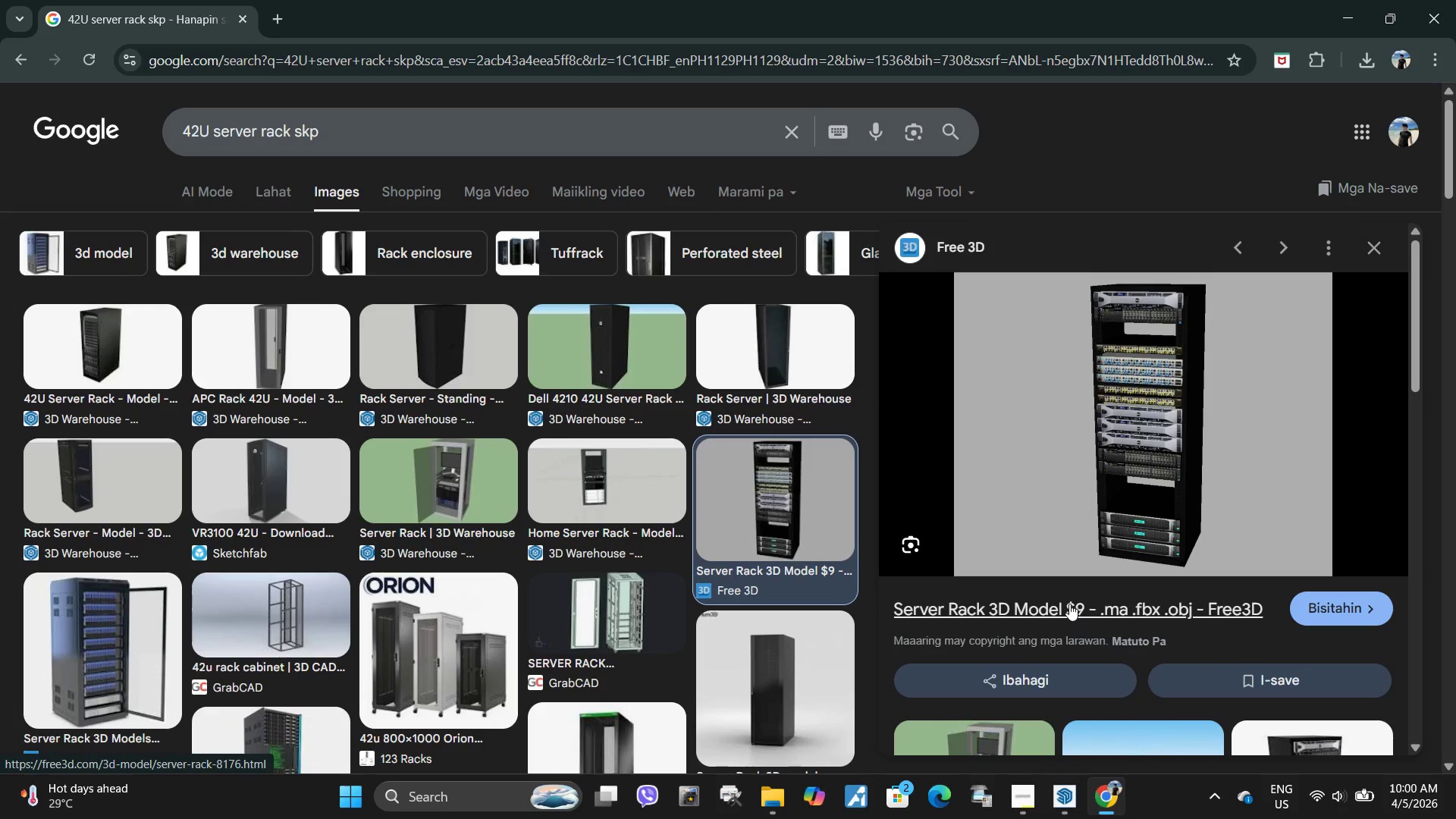 
left_click([1069, 604])
 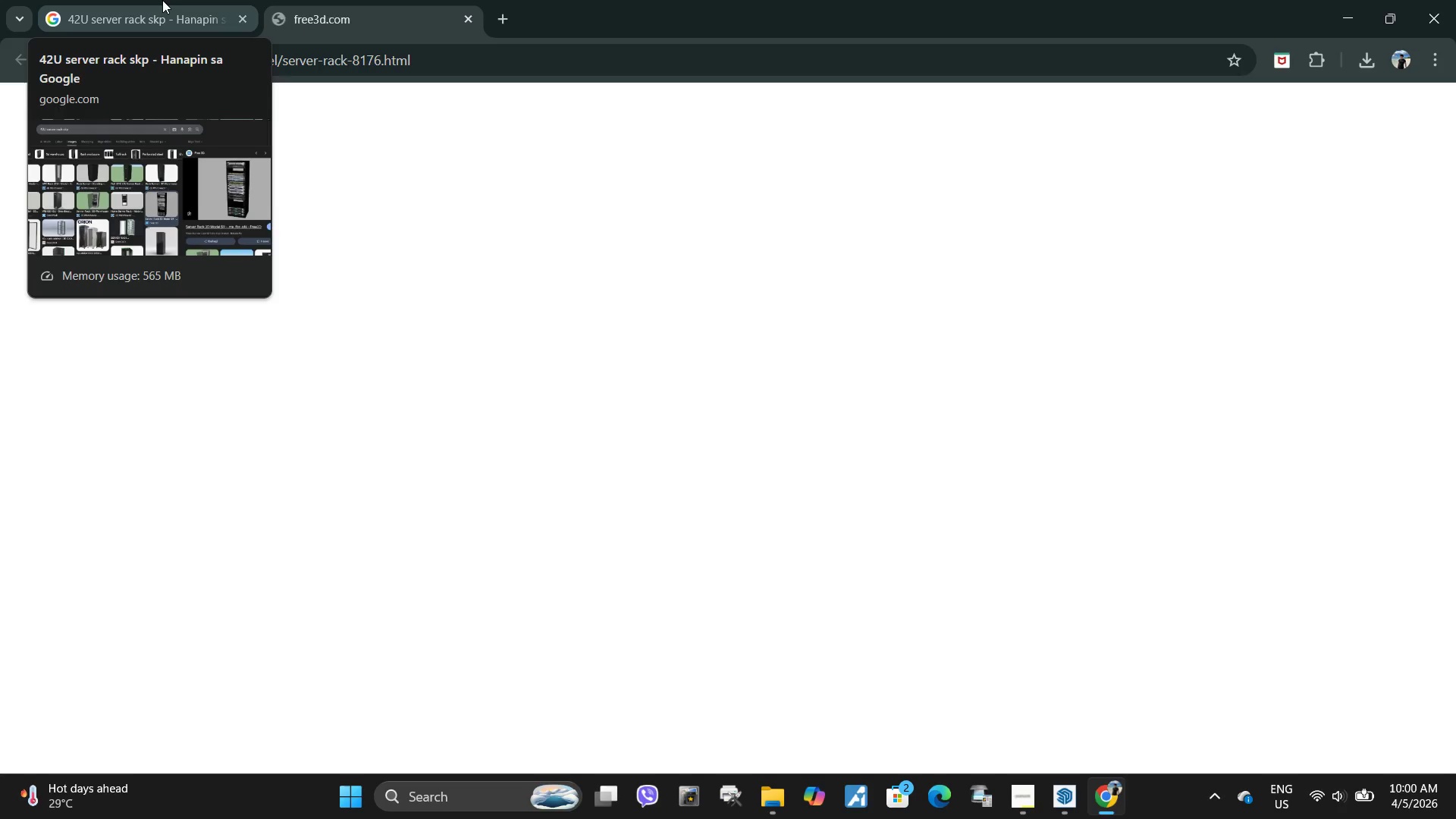 
left_click([162, 0])
 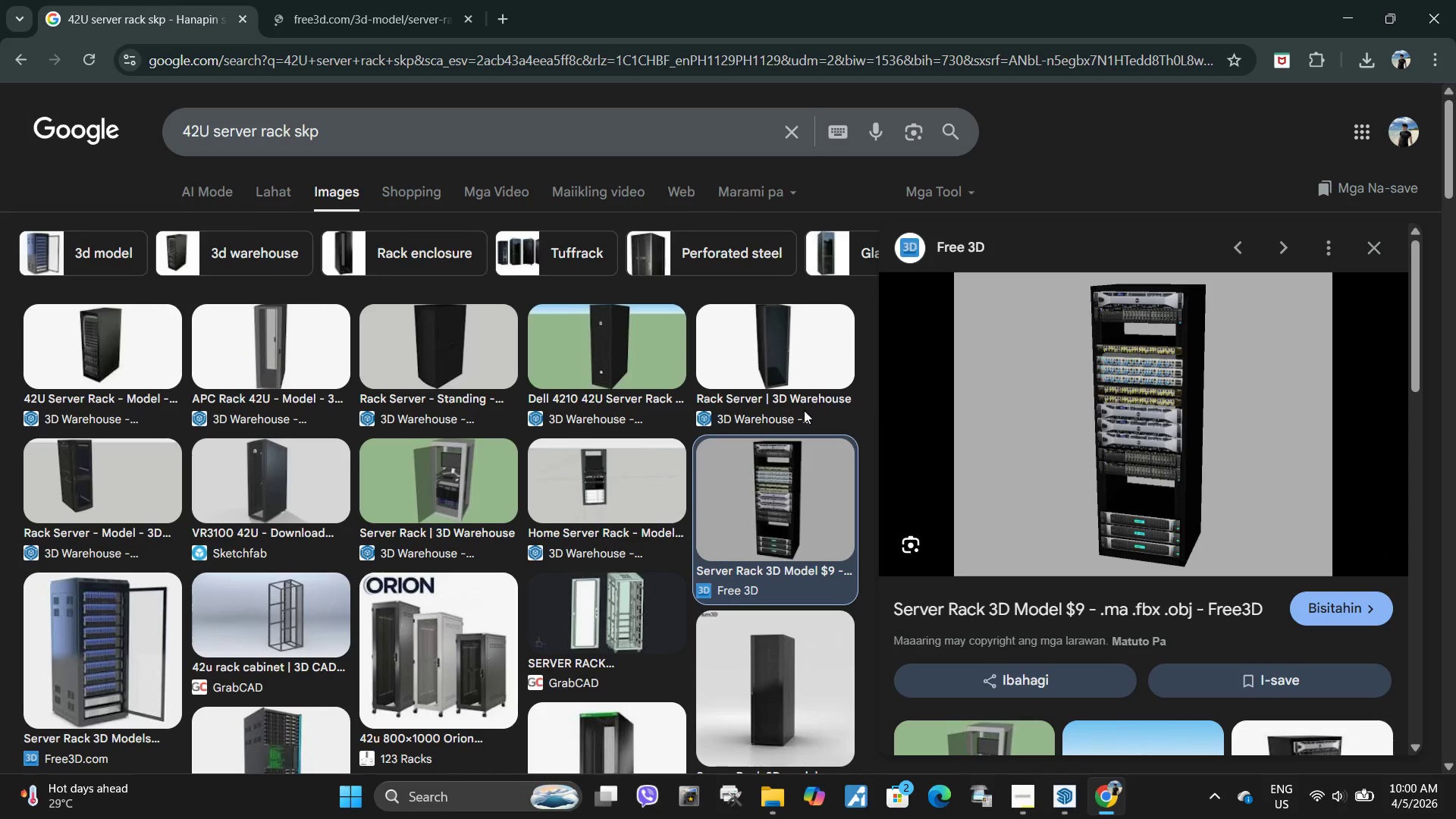 
scroll: coordinate [740, 437], scroll_direction: up, amount: 2.0
 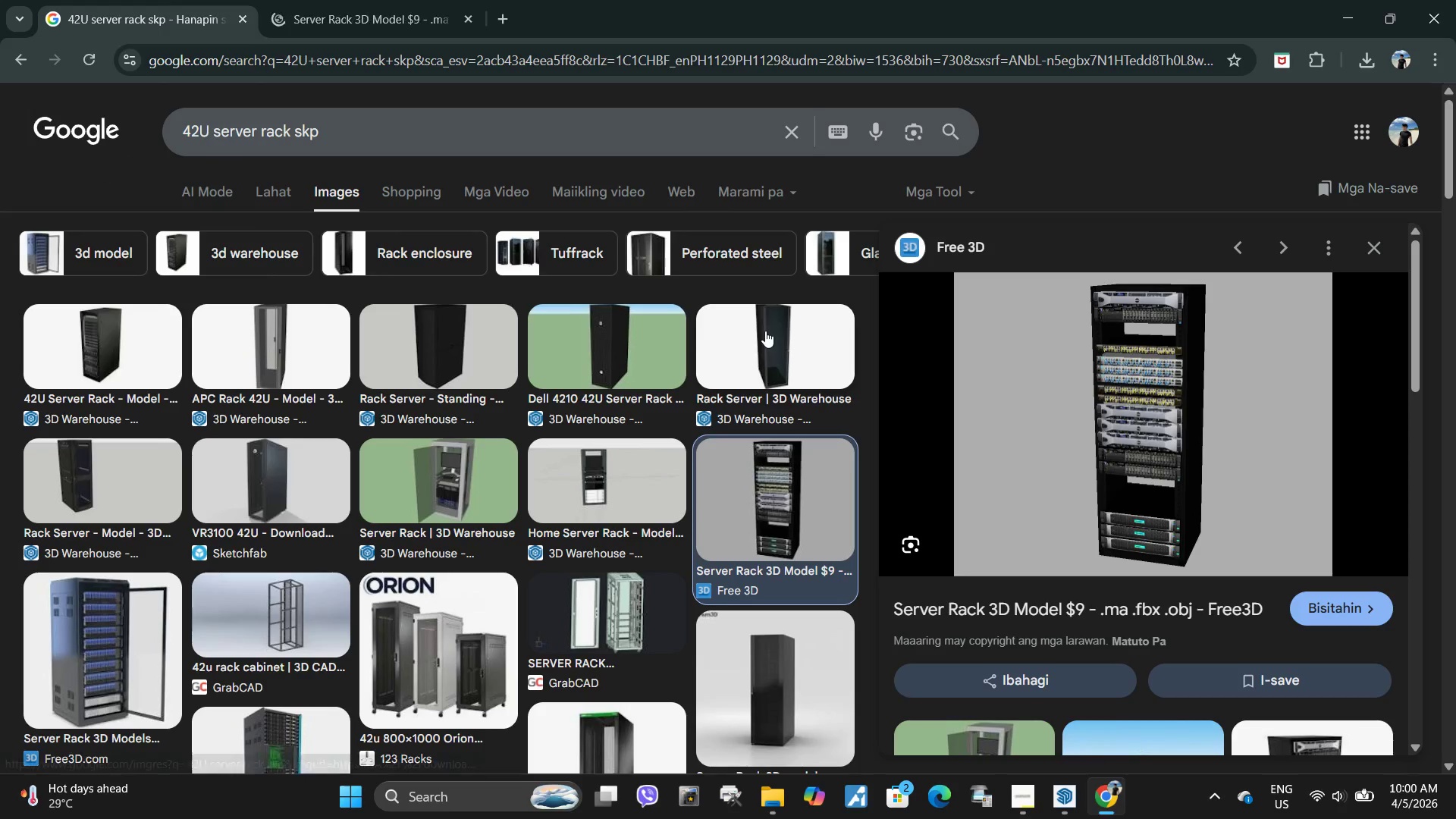 
left_click([765, 331])
 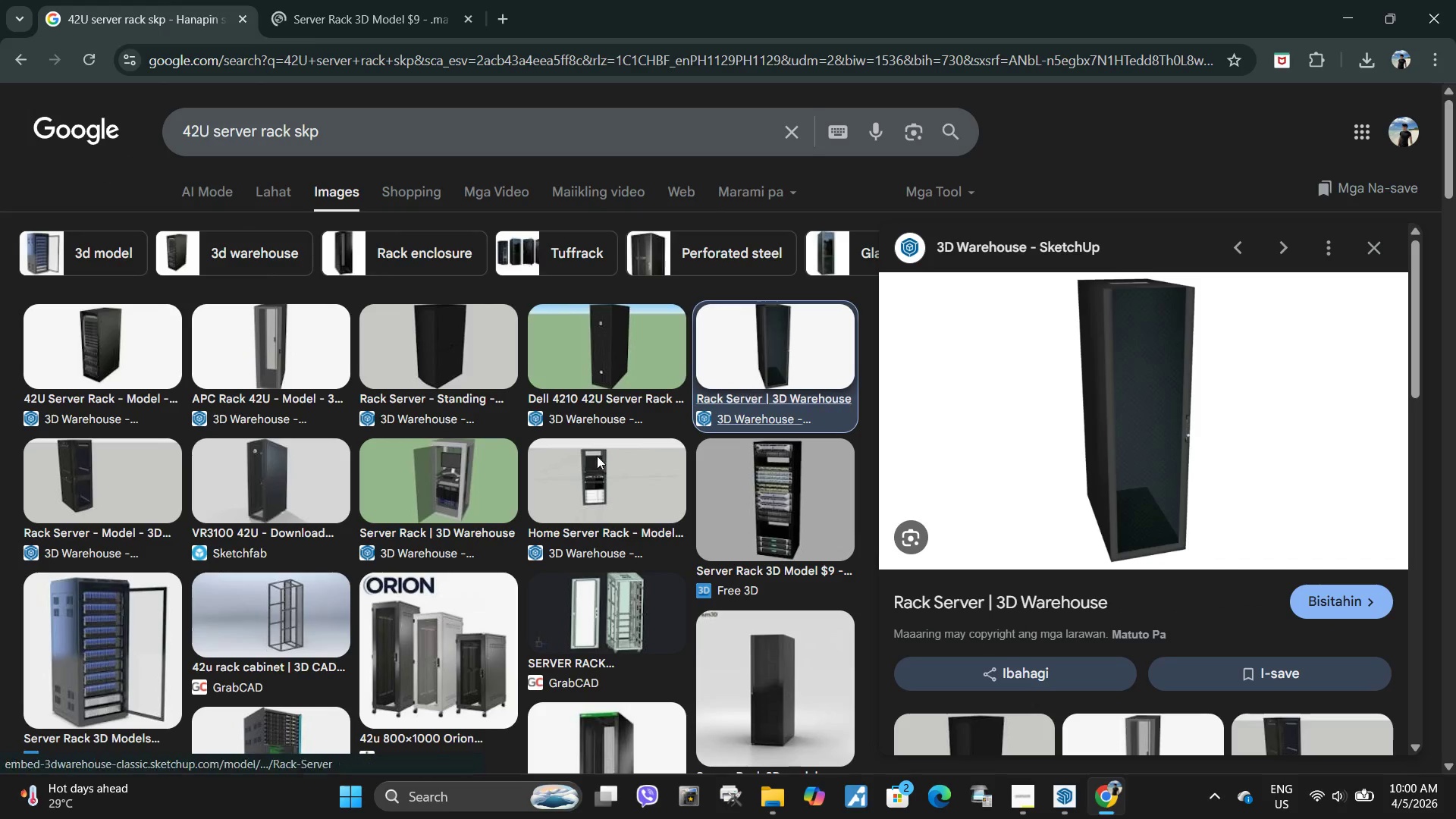 
left_click([592, 455])
 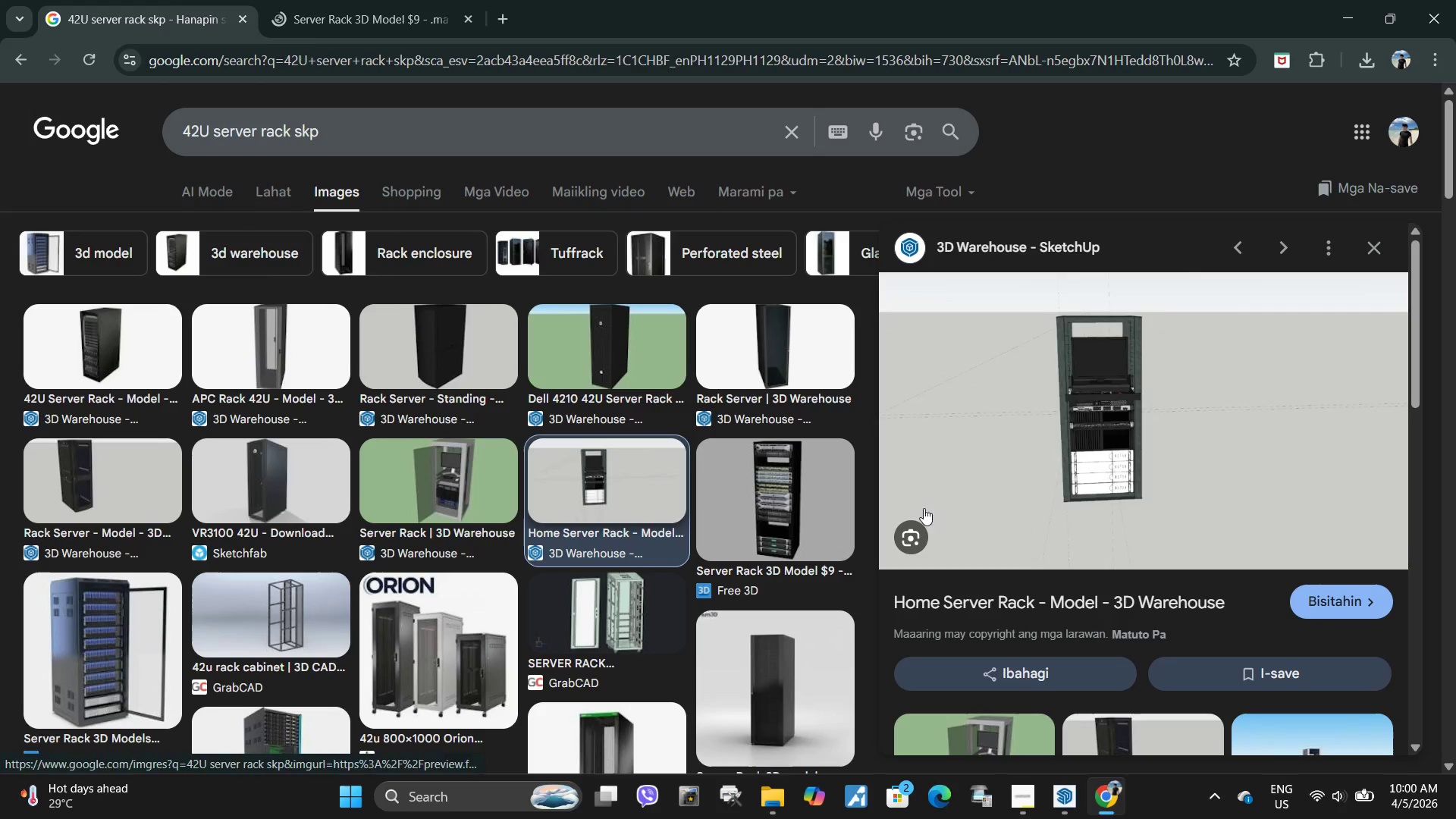 
scroll: coordinate [1025, 570], scroll_direction: down, amount: 5.0
 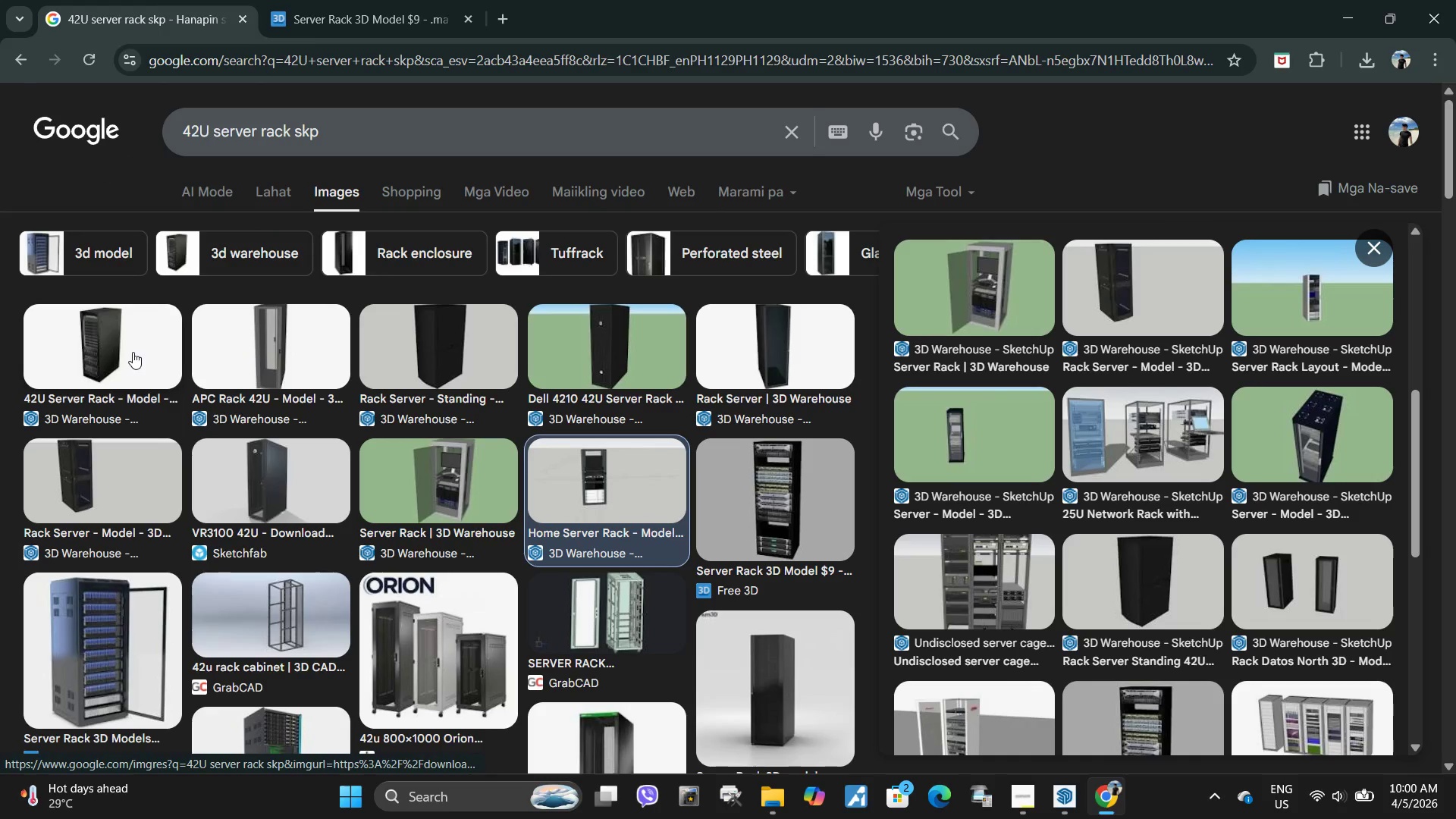 
left_click([133, 350])
 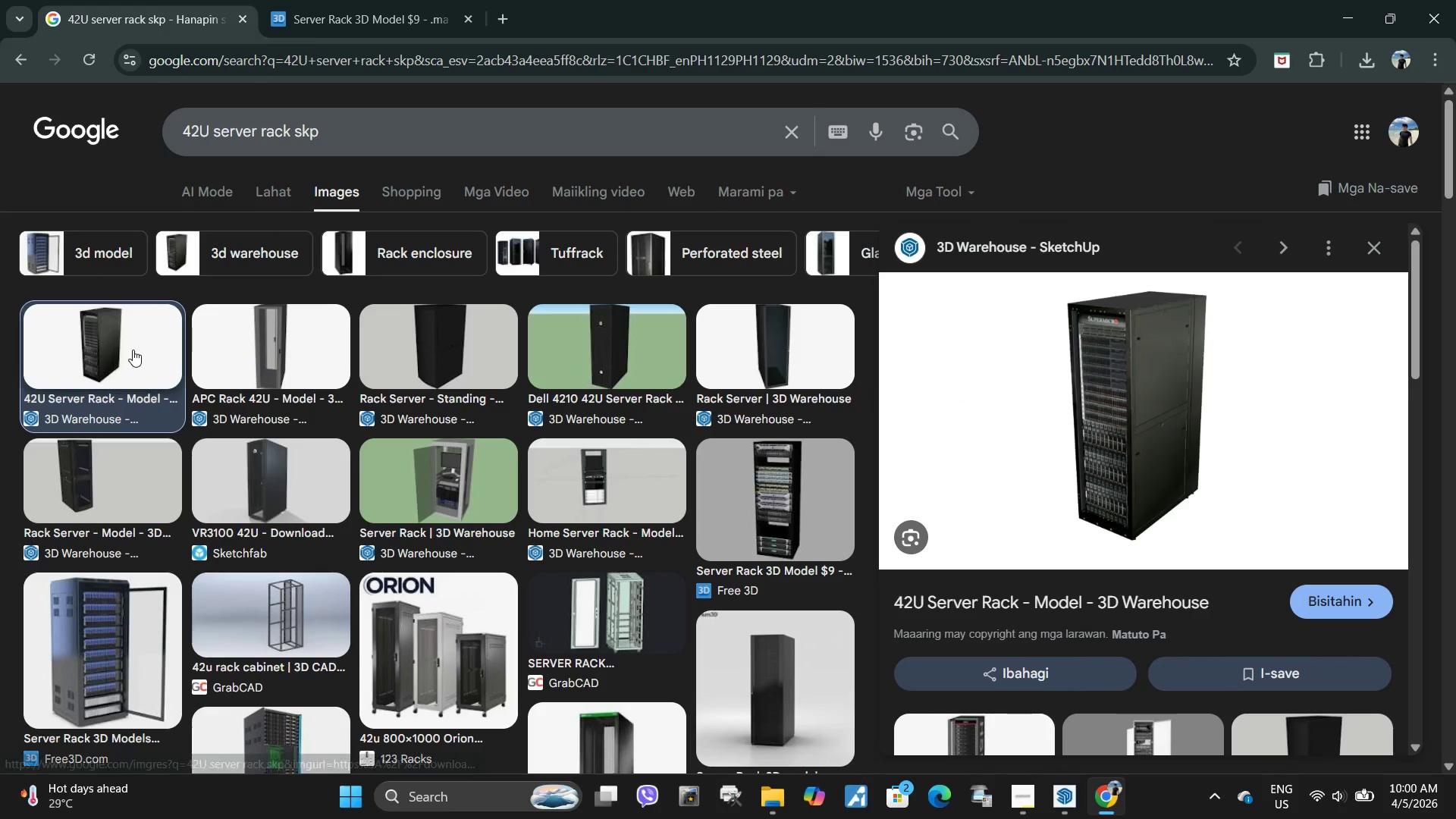 
scroll: coordinate [1083, 346], scroll_direction: down, amount: 12.0
 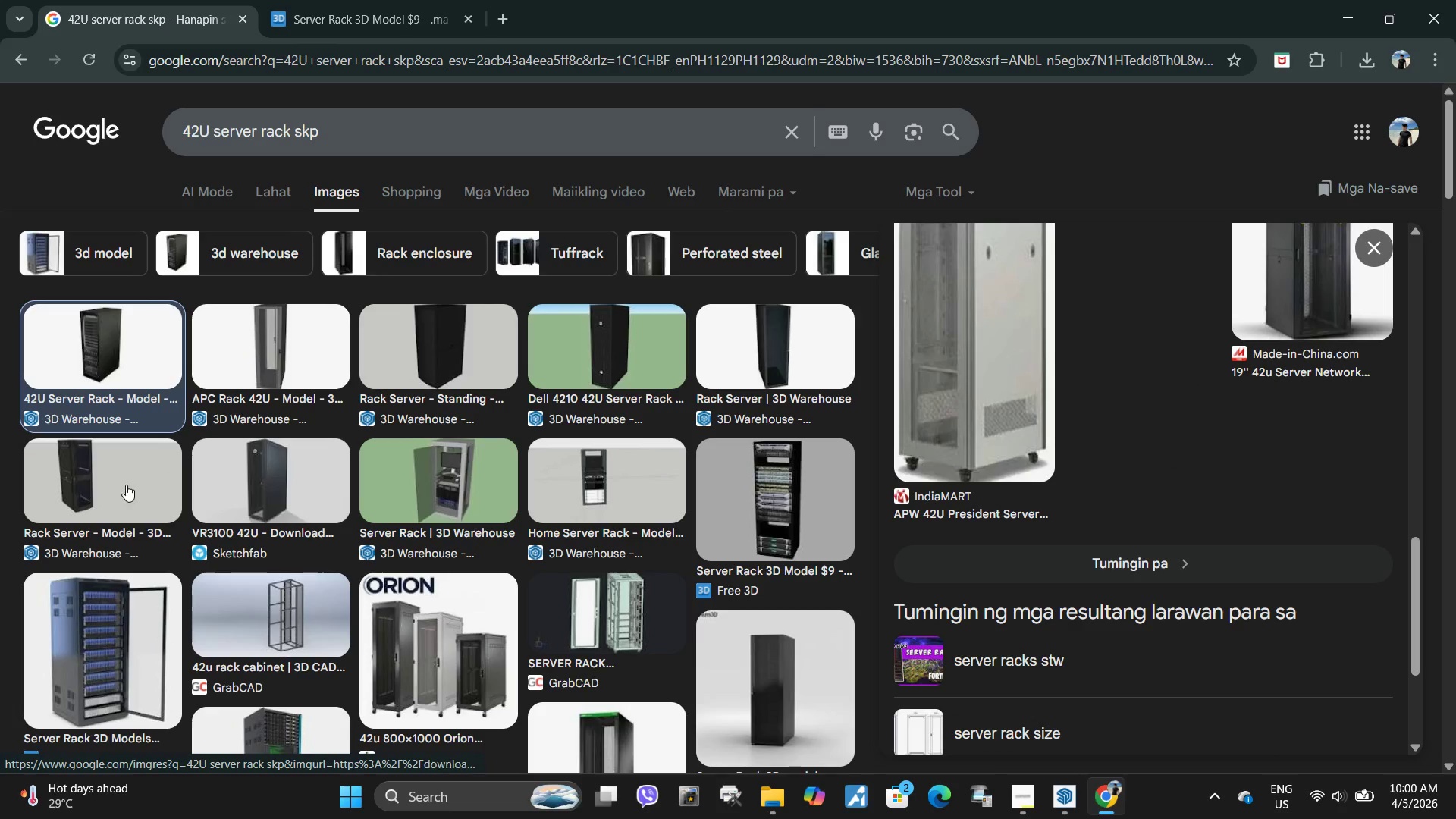 
scroll: coordinate [177, 443], scroll_direction: up, amount: 1.0
 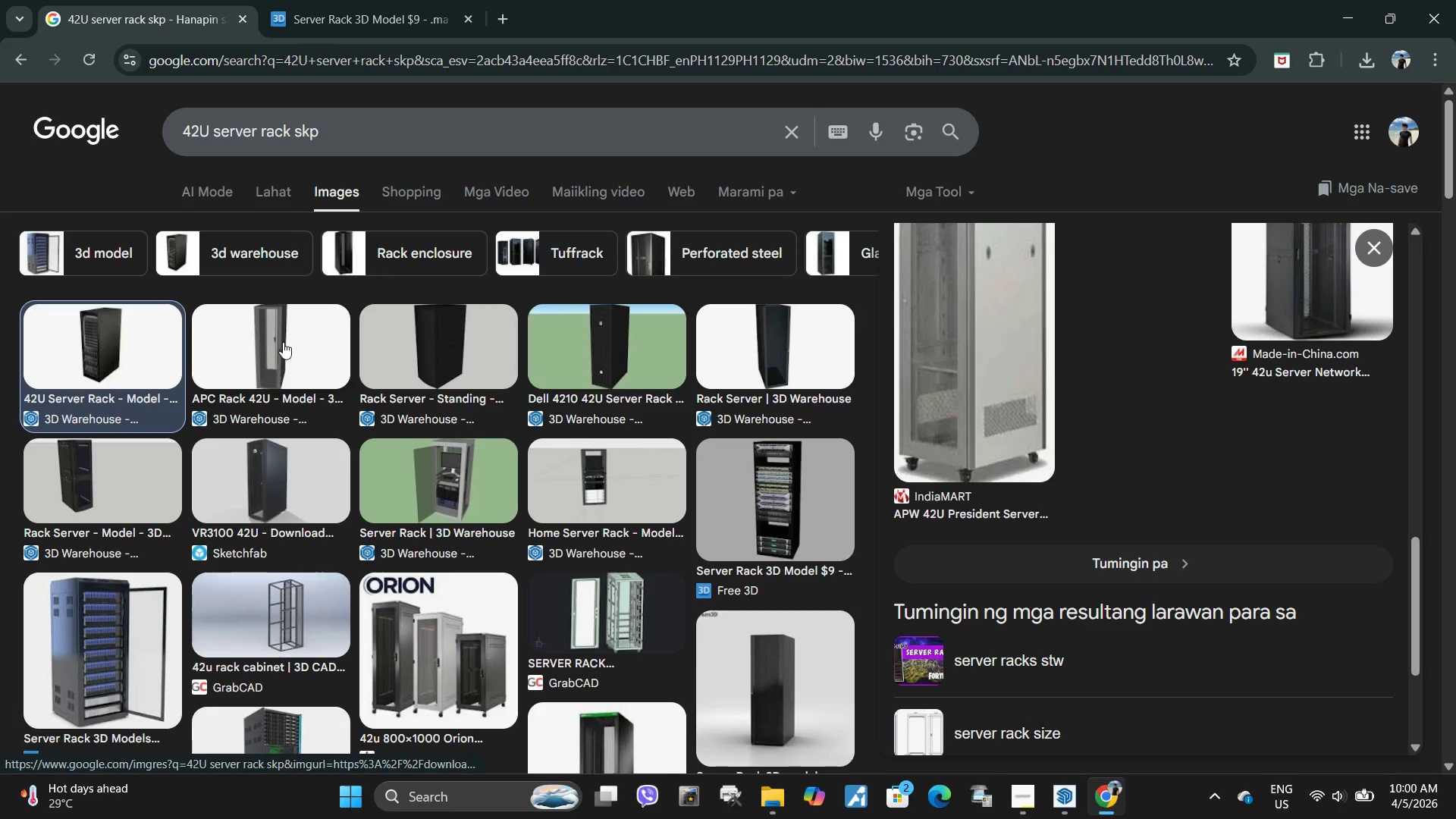 
left_click([283, 342])
 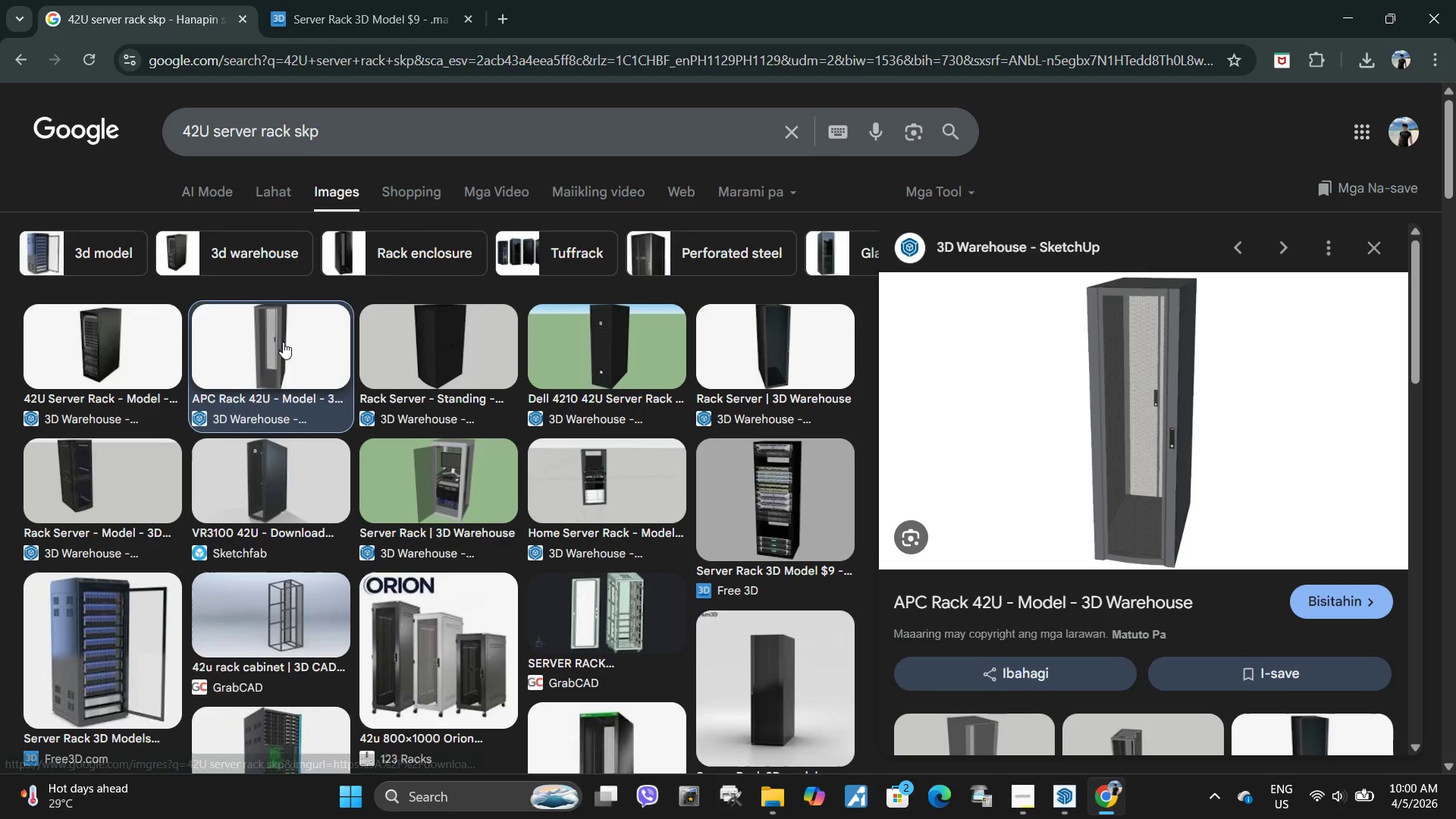 
scroll: coordinate [419, 389], scroll_direction: down, amount: 14.0
 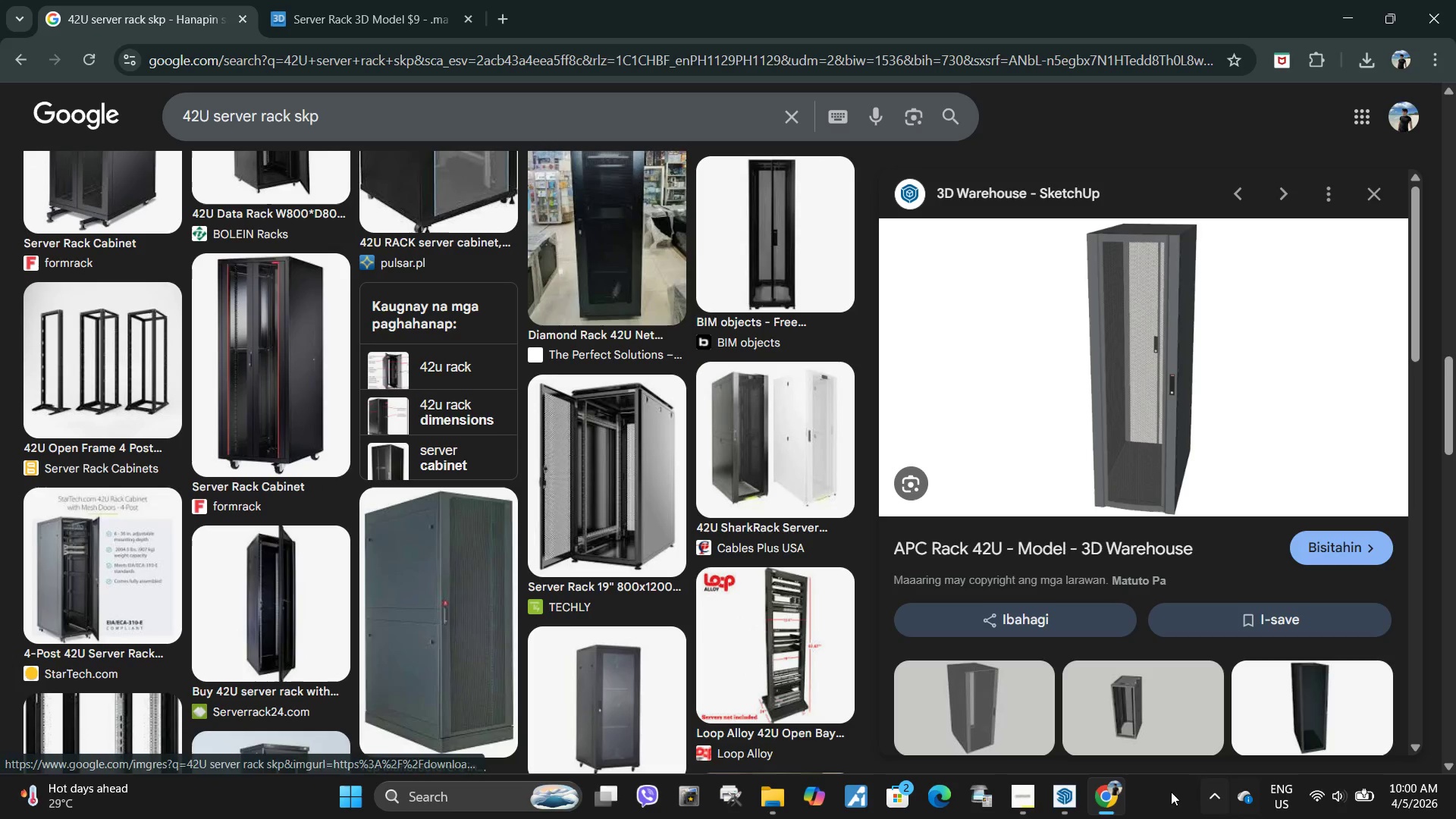 
left_click([1064, 789])
 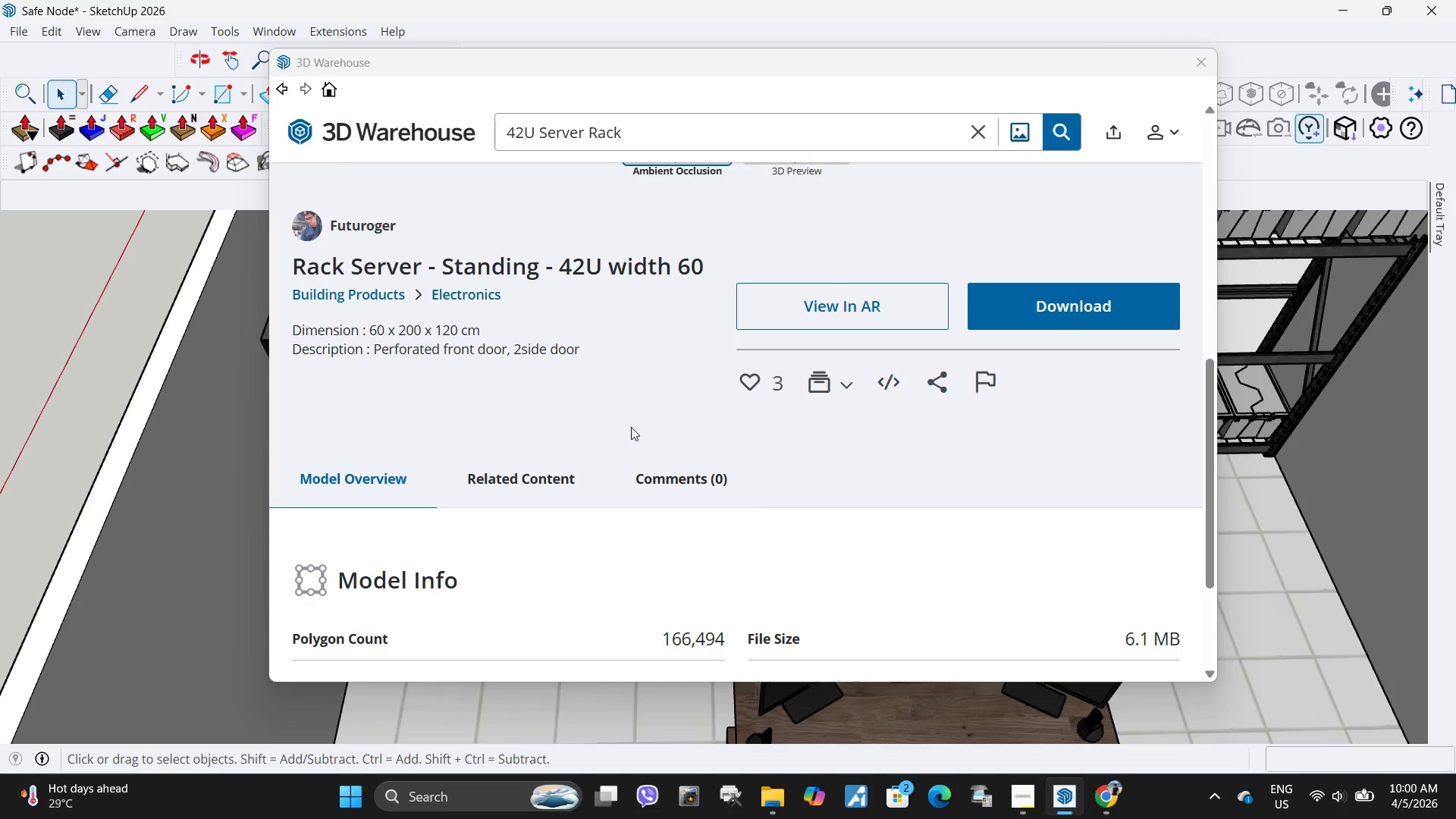 
scroll: coordinate [631, 427], scroll_direction: up, amount: 5.0
 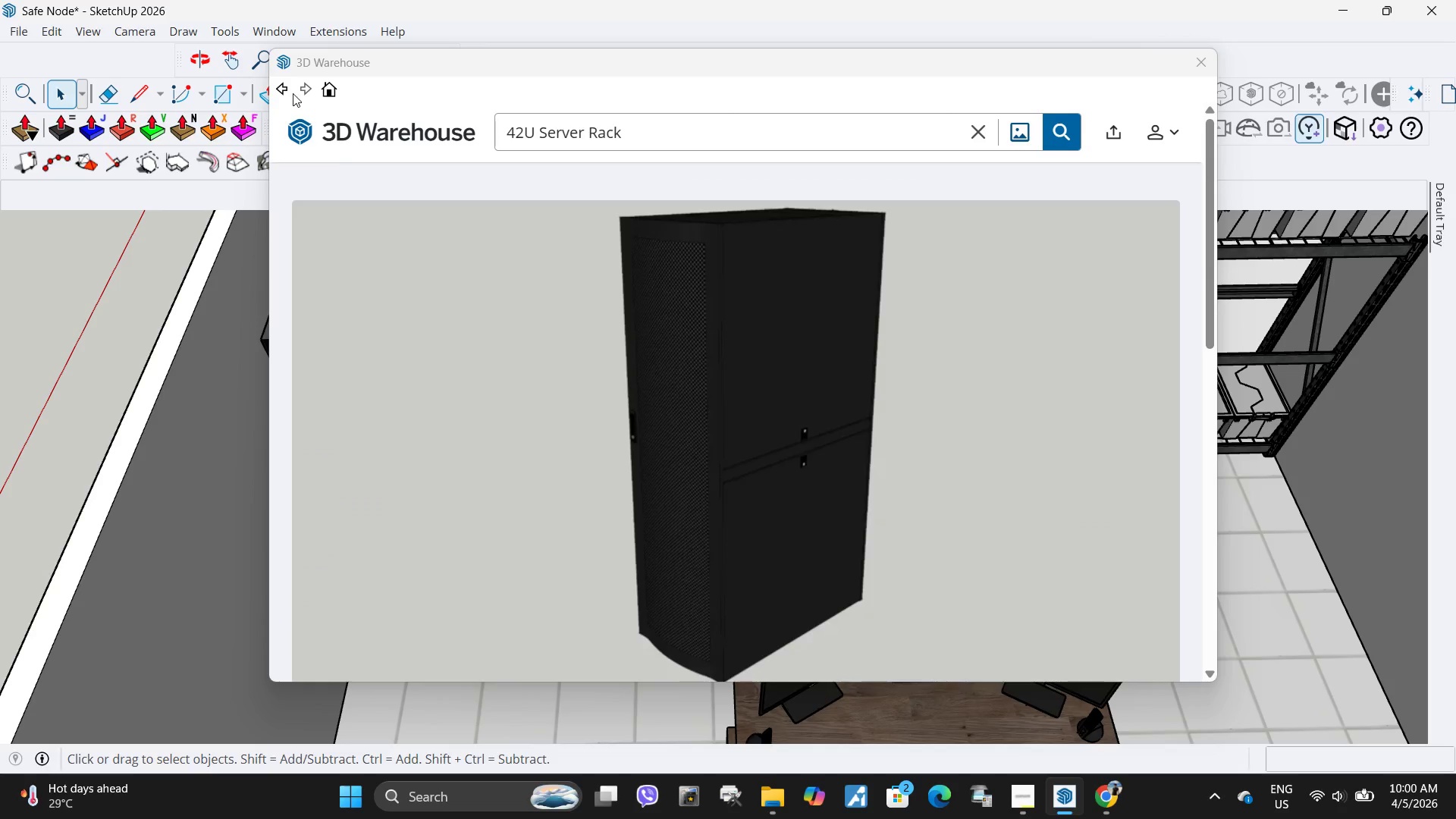 
left_click([279, 91])
 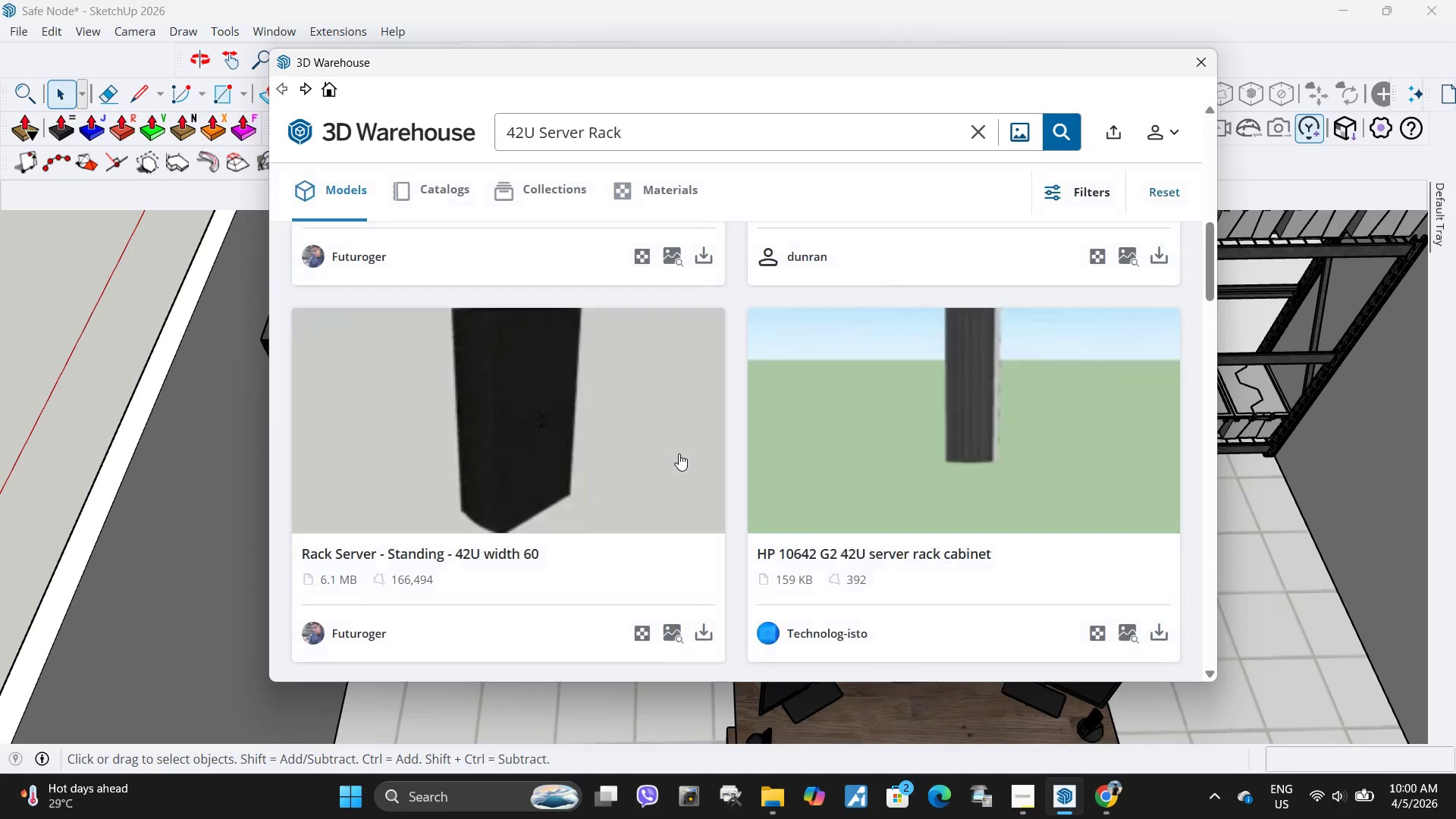 
scroll: coordinate [679, 452], scroll_direction: down, amount: 17.0
 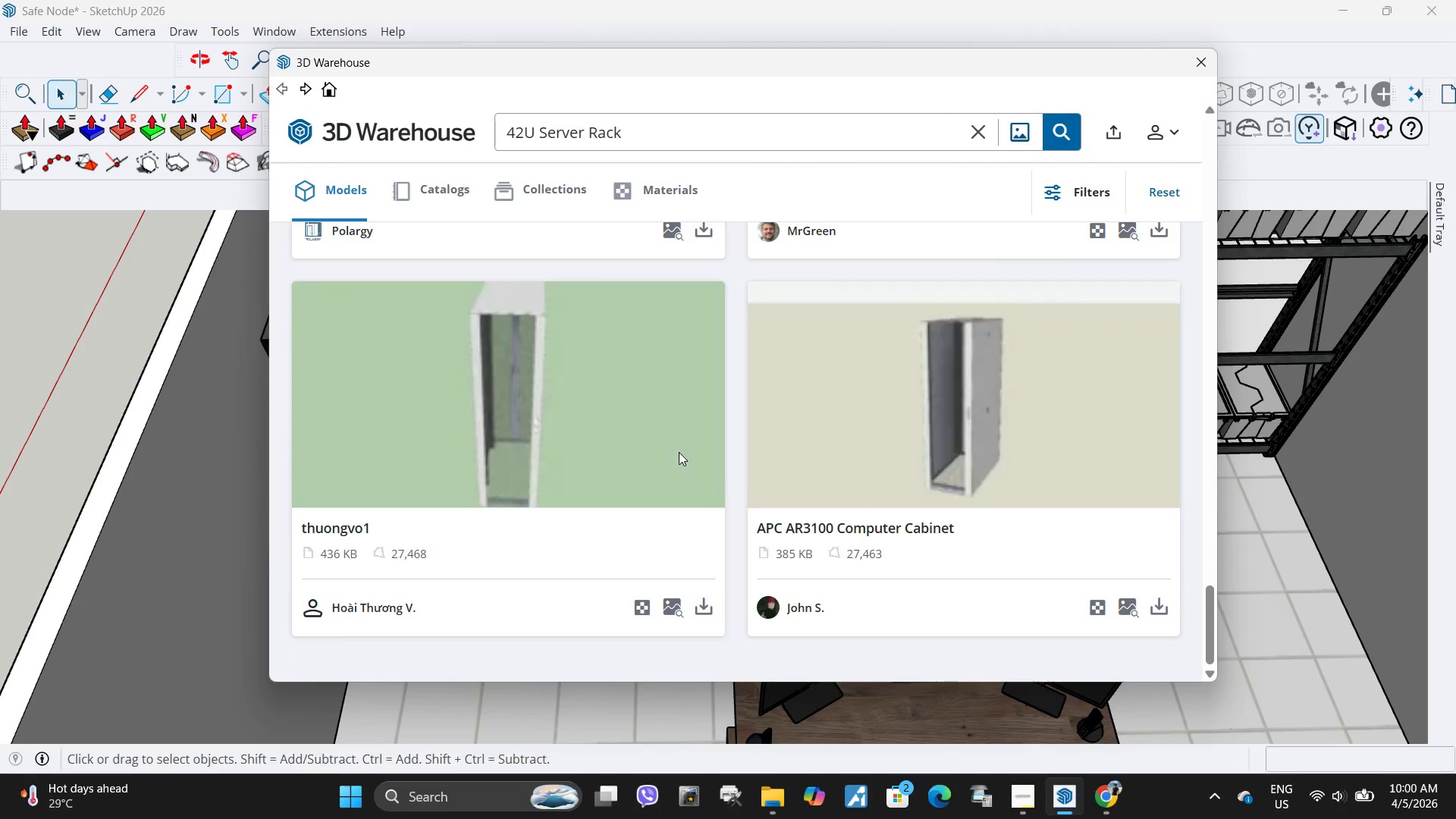 
scroll: coordinate [679, 456], scroll_direction: up, amount: 37.0
 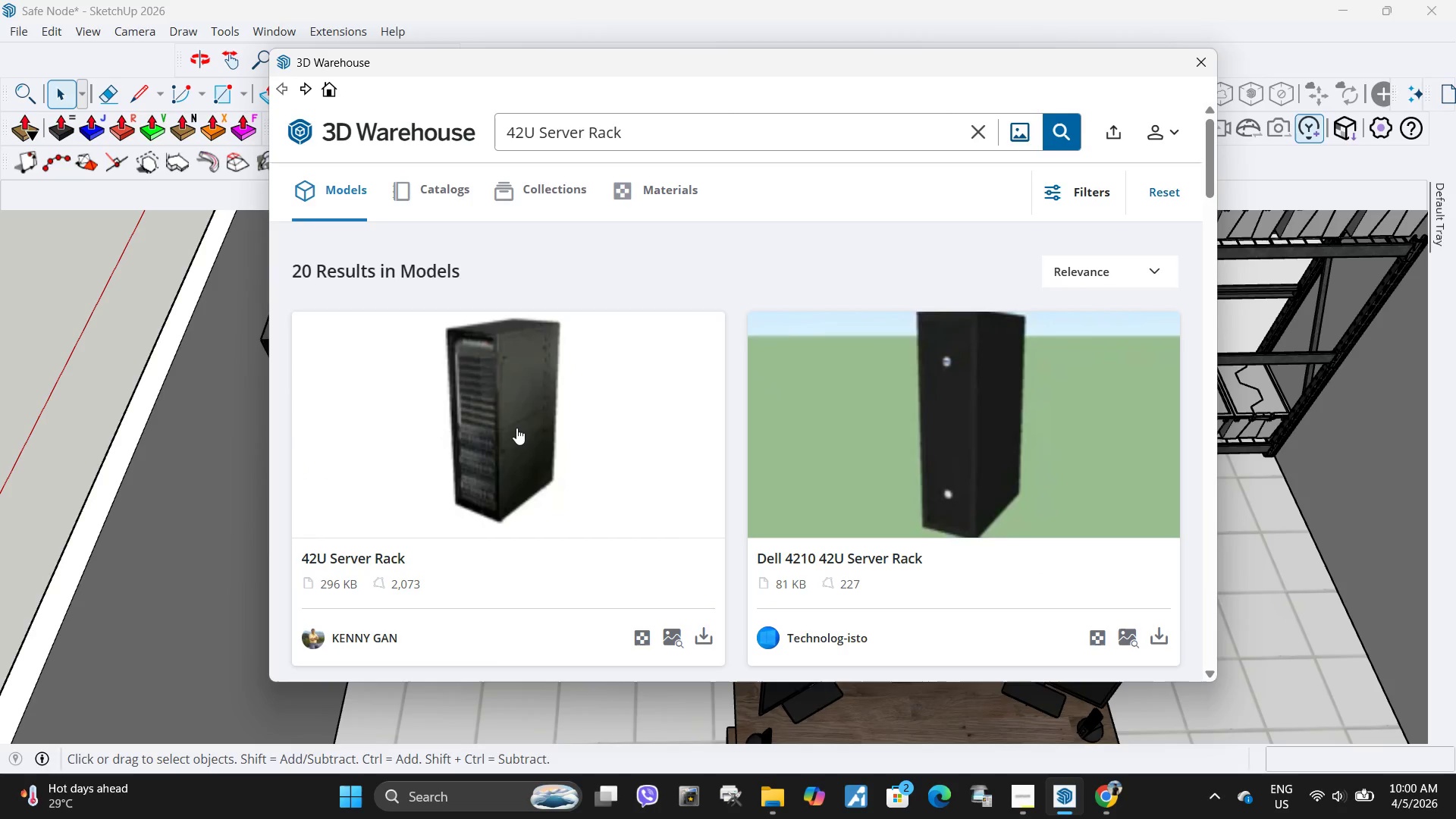 
left_click([516, 427])
 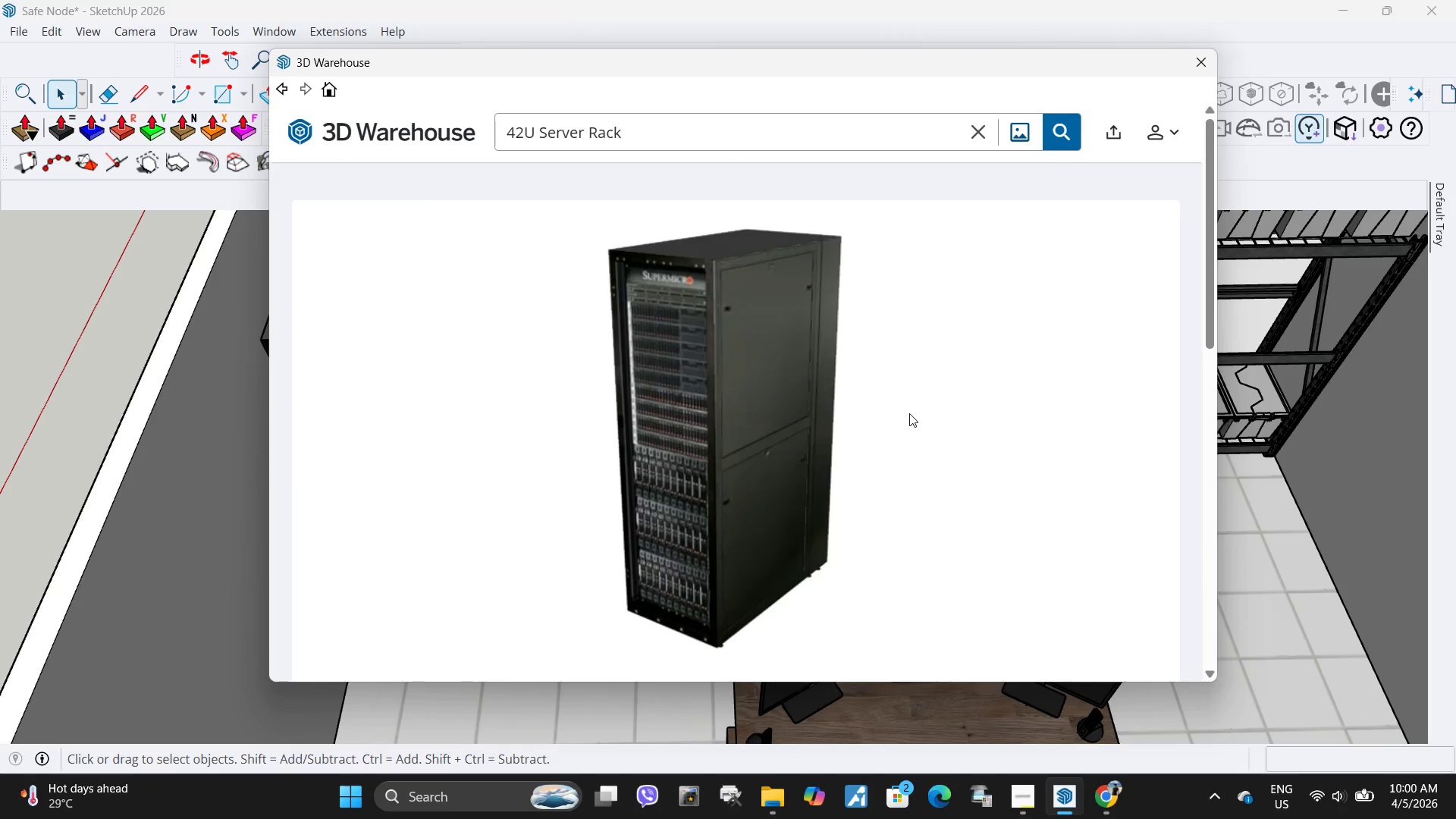 
scroll: coordinate [902, 432], scroll_direction: down, amount: 13.0
 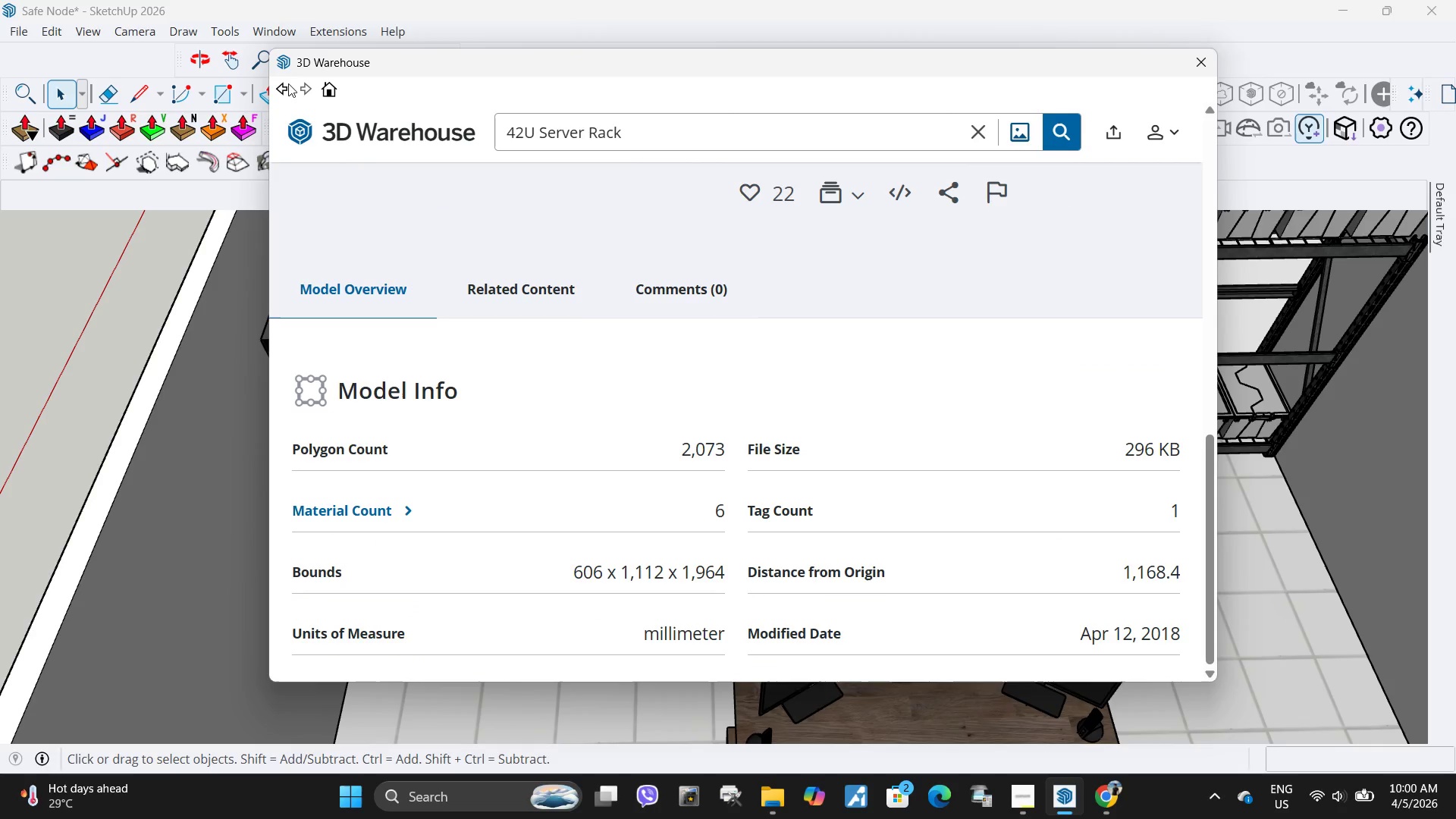 
left_click([281, 85])
 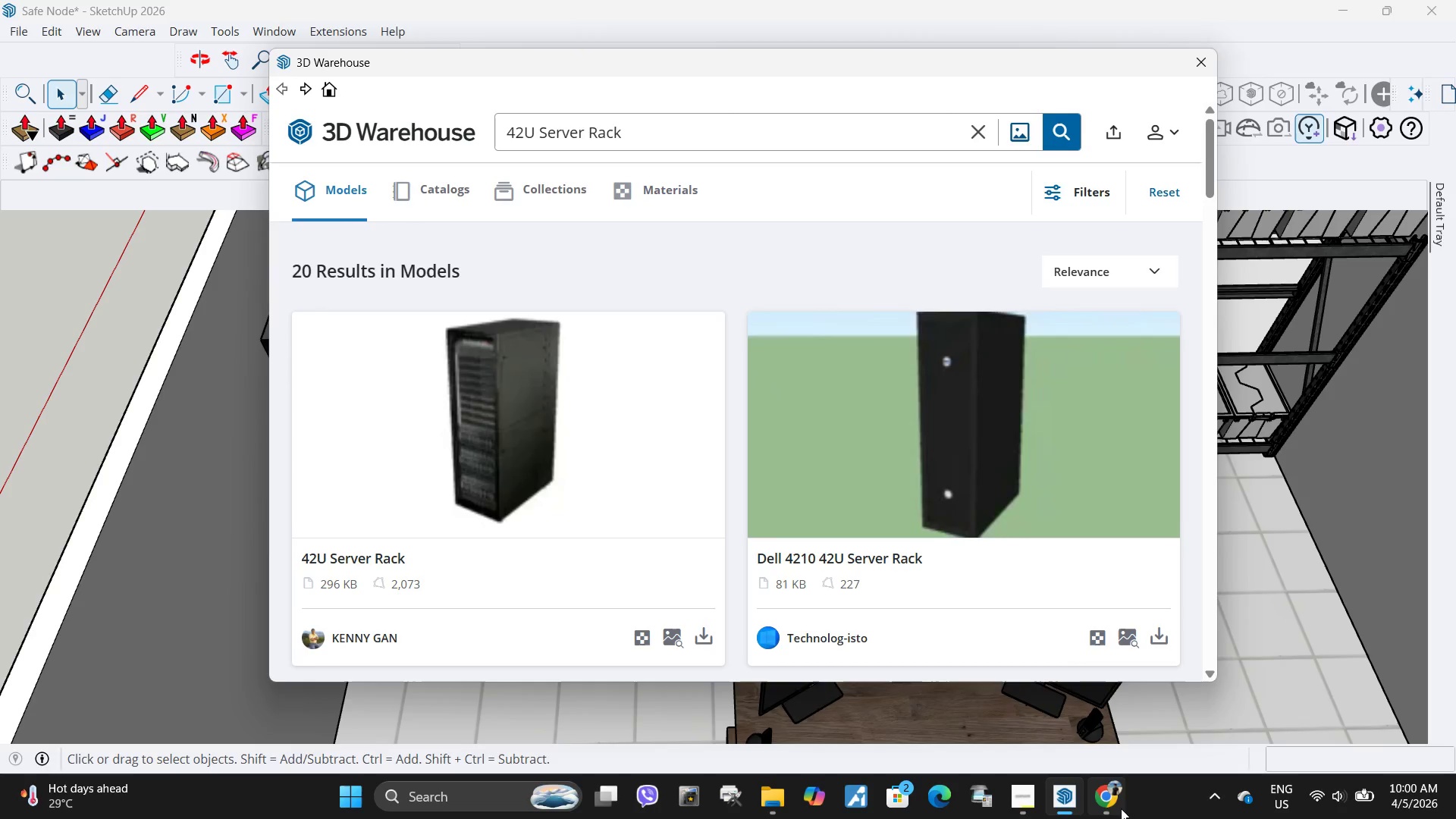 
left_click([1103, 799])
 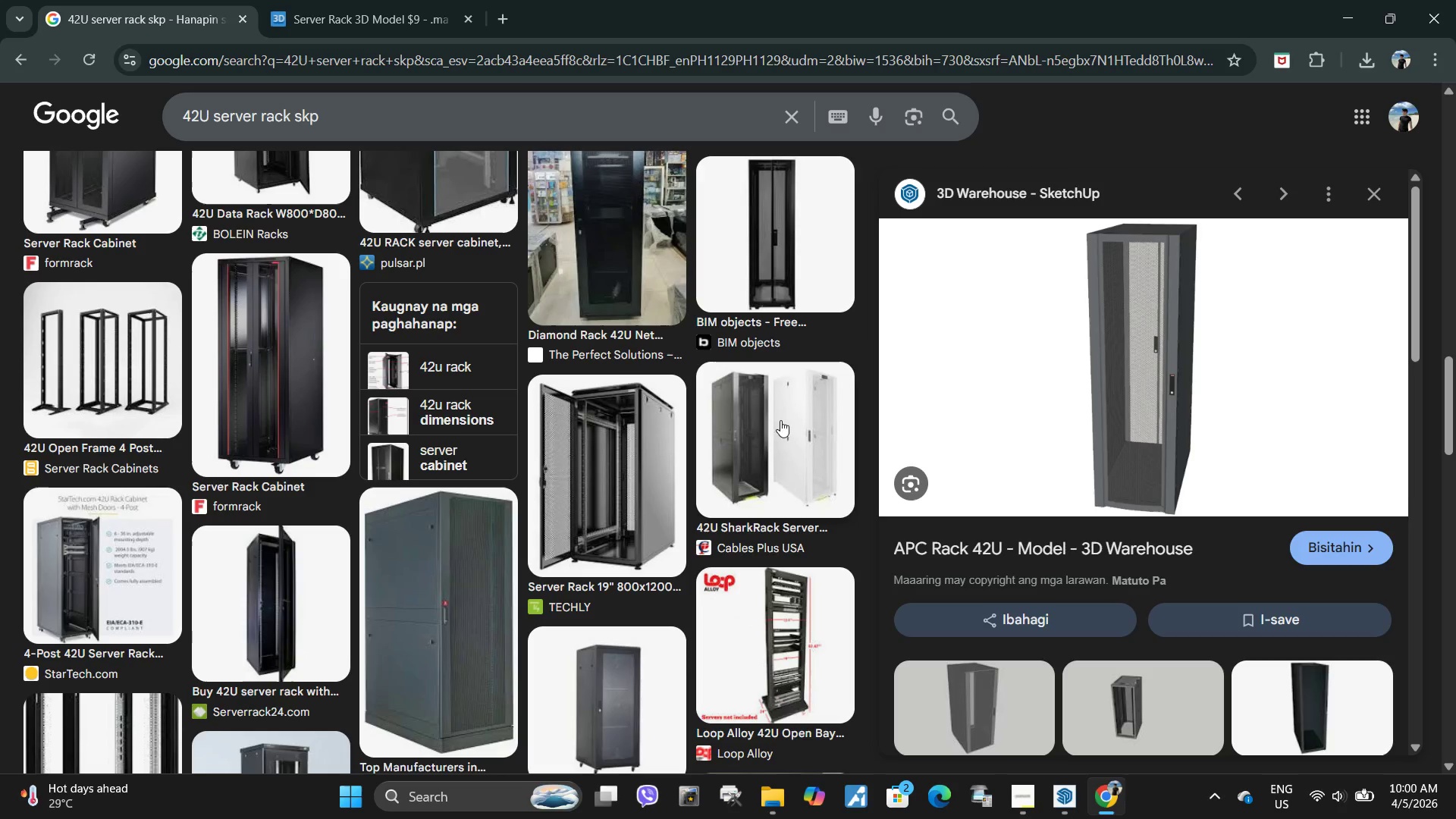 
scroll: coordinate [478, 366], scroll_direction: up, amount: 15.0
 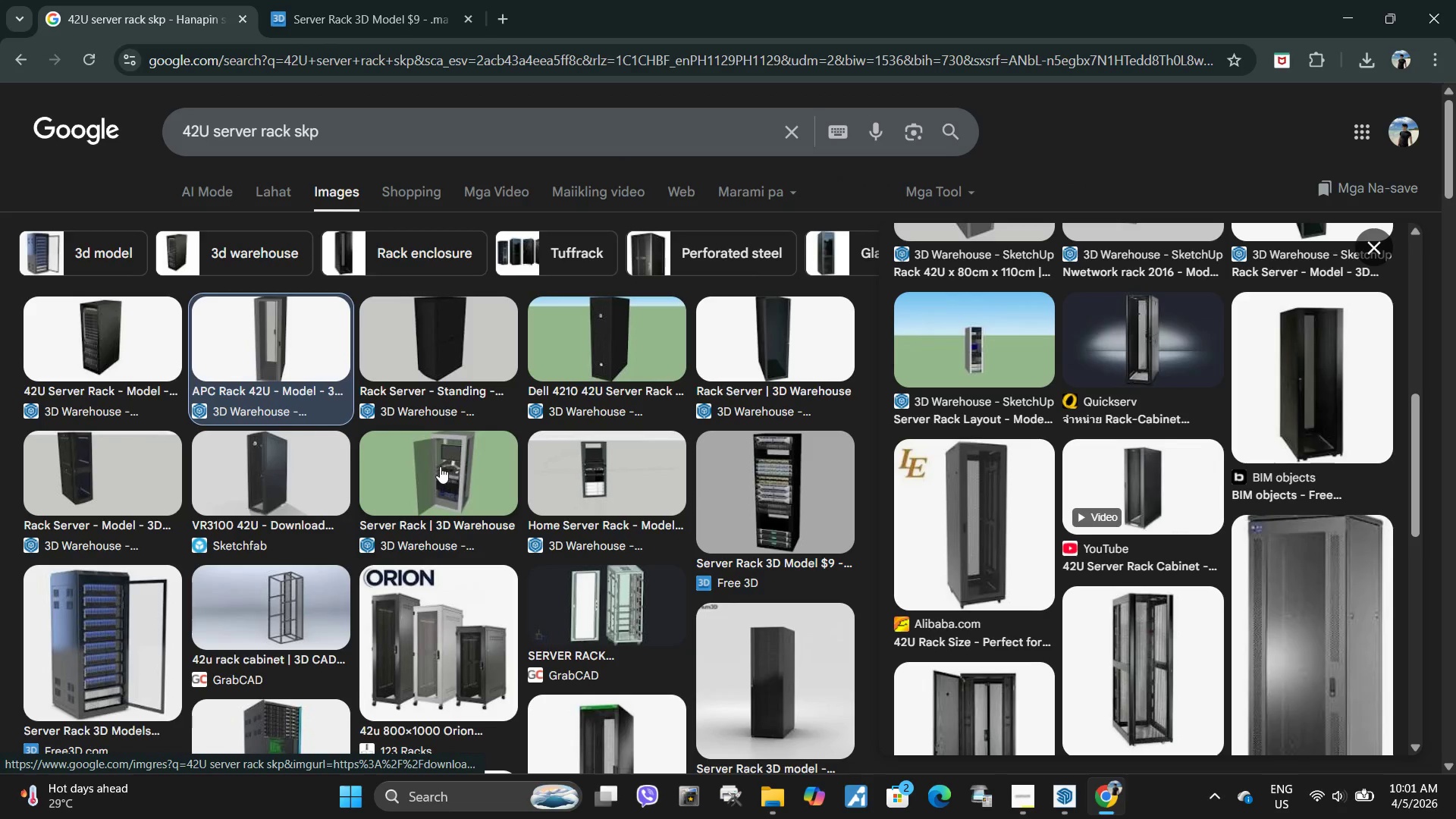 
left_click([436, 468])
 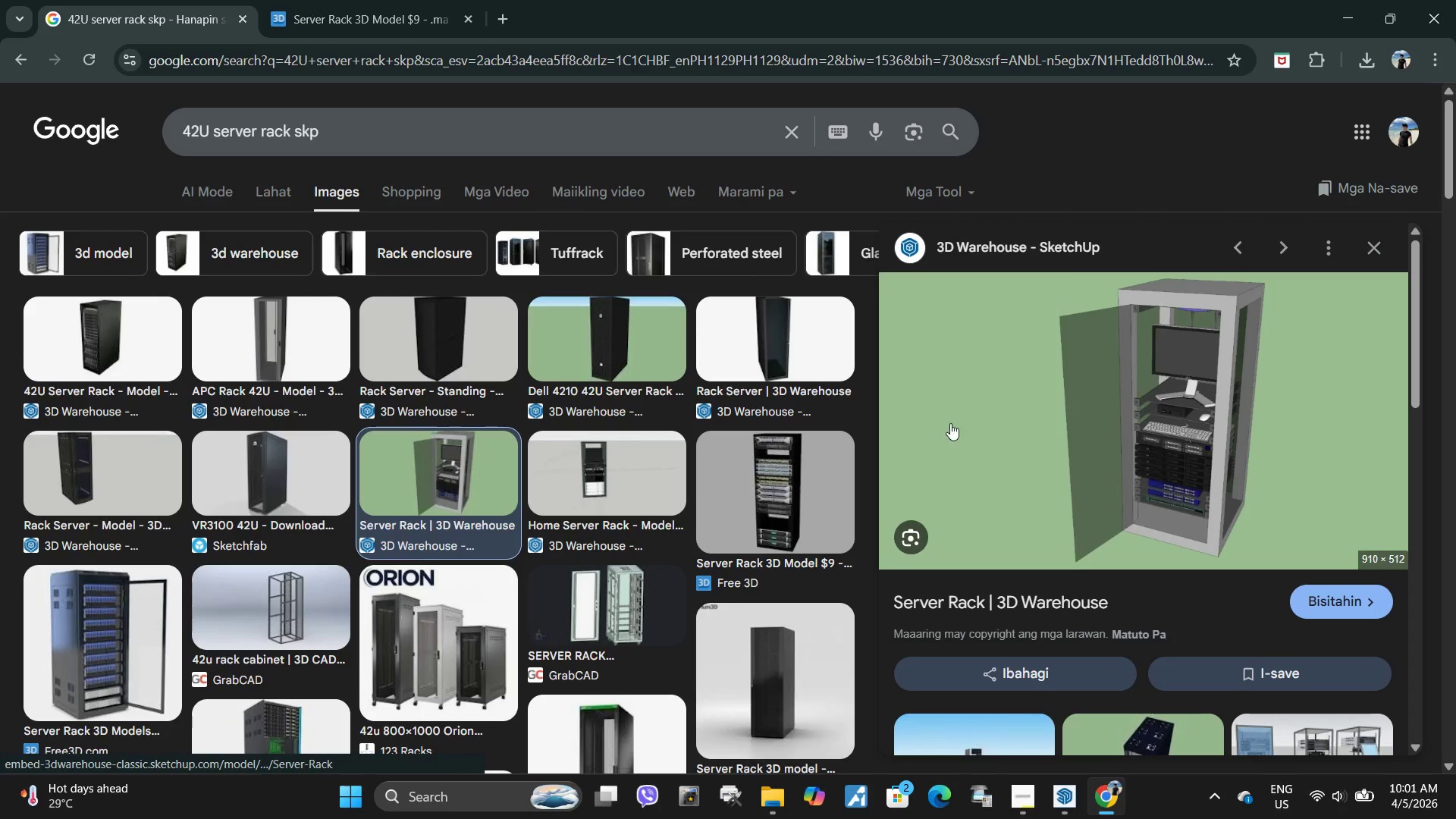 
scroll: coordinate [1028, 406], scroll_direction: down, amount: 4.0
 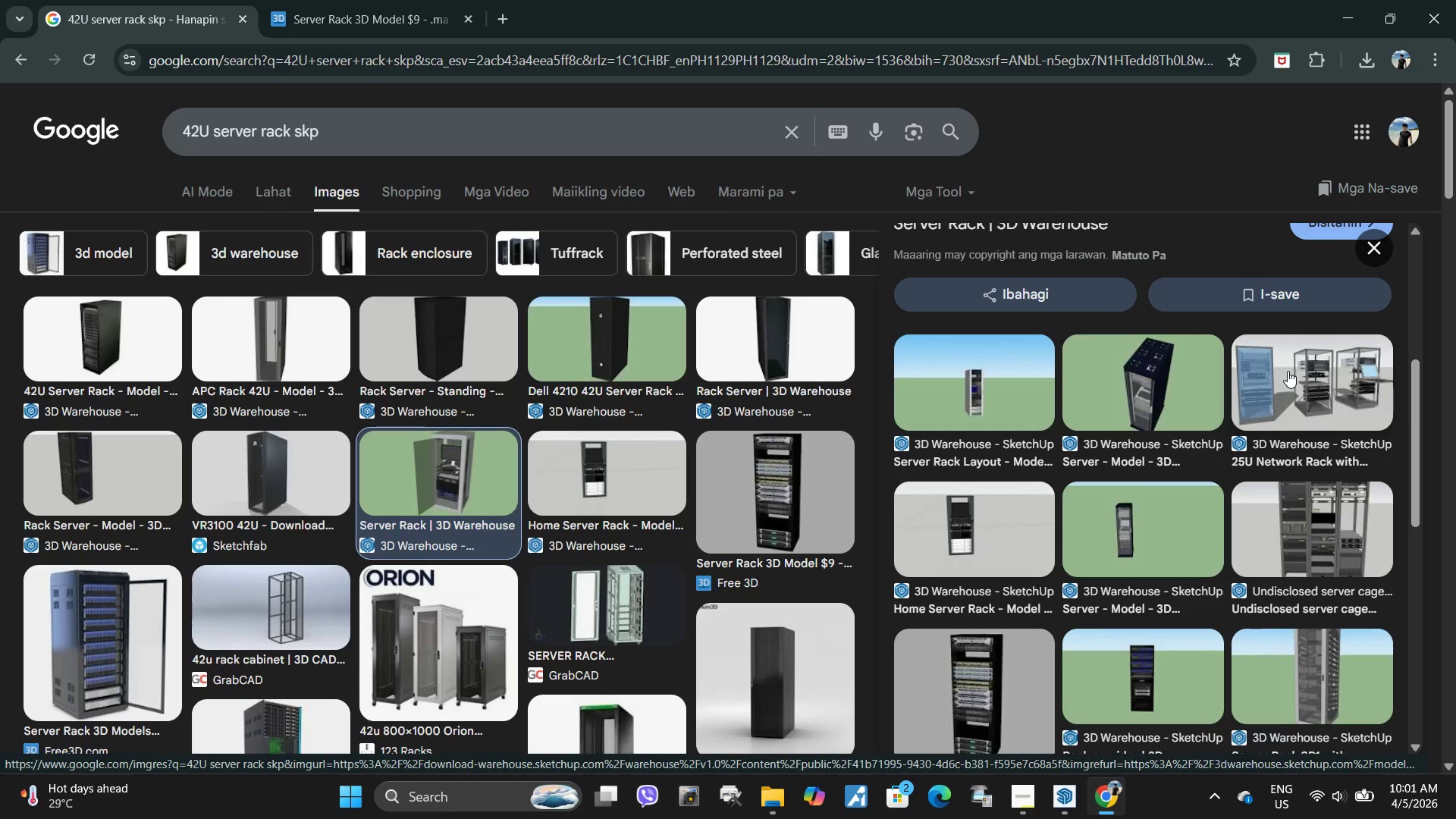 
wait(17.13)
 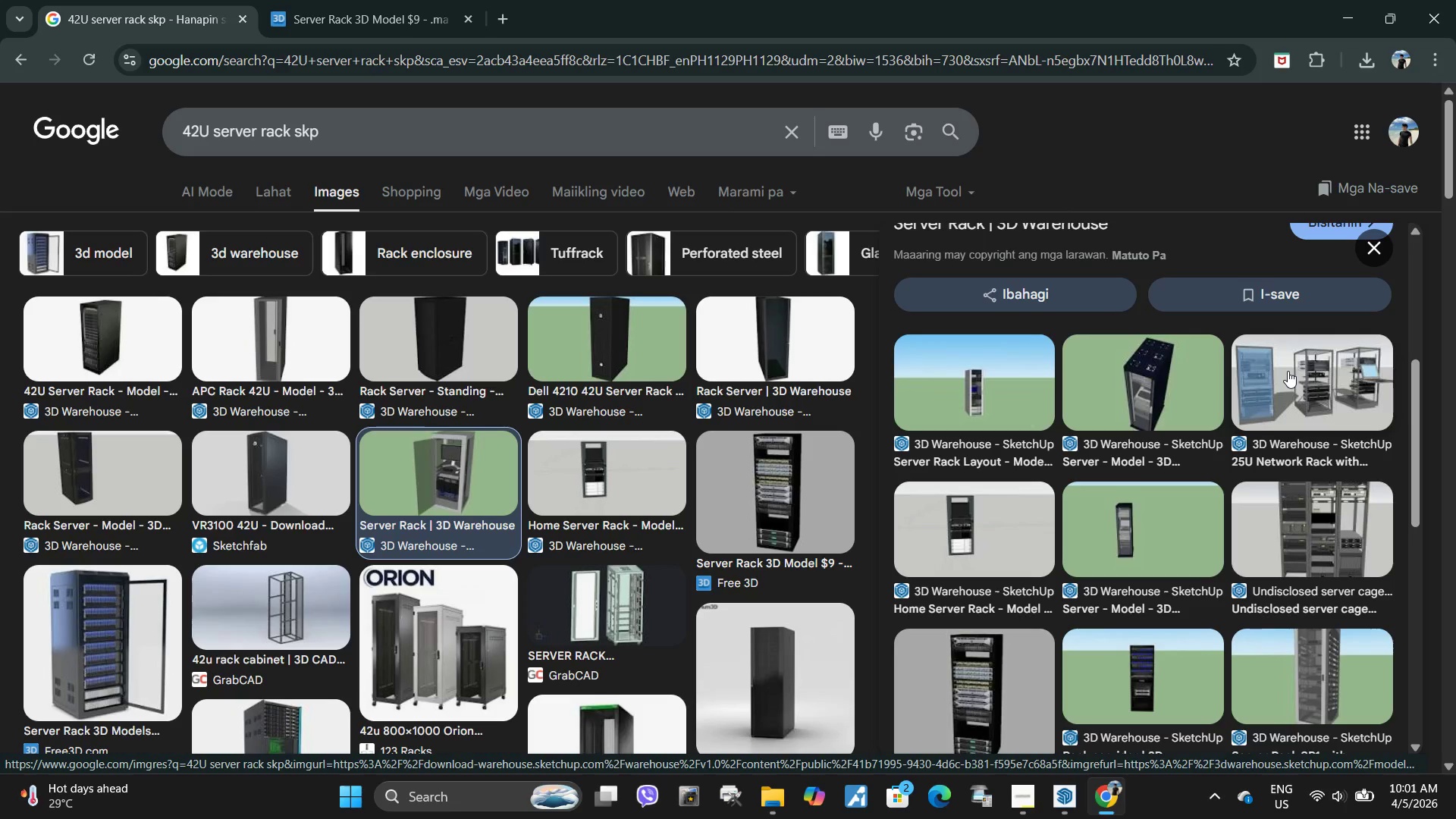 
left_click([500, 20])
 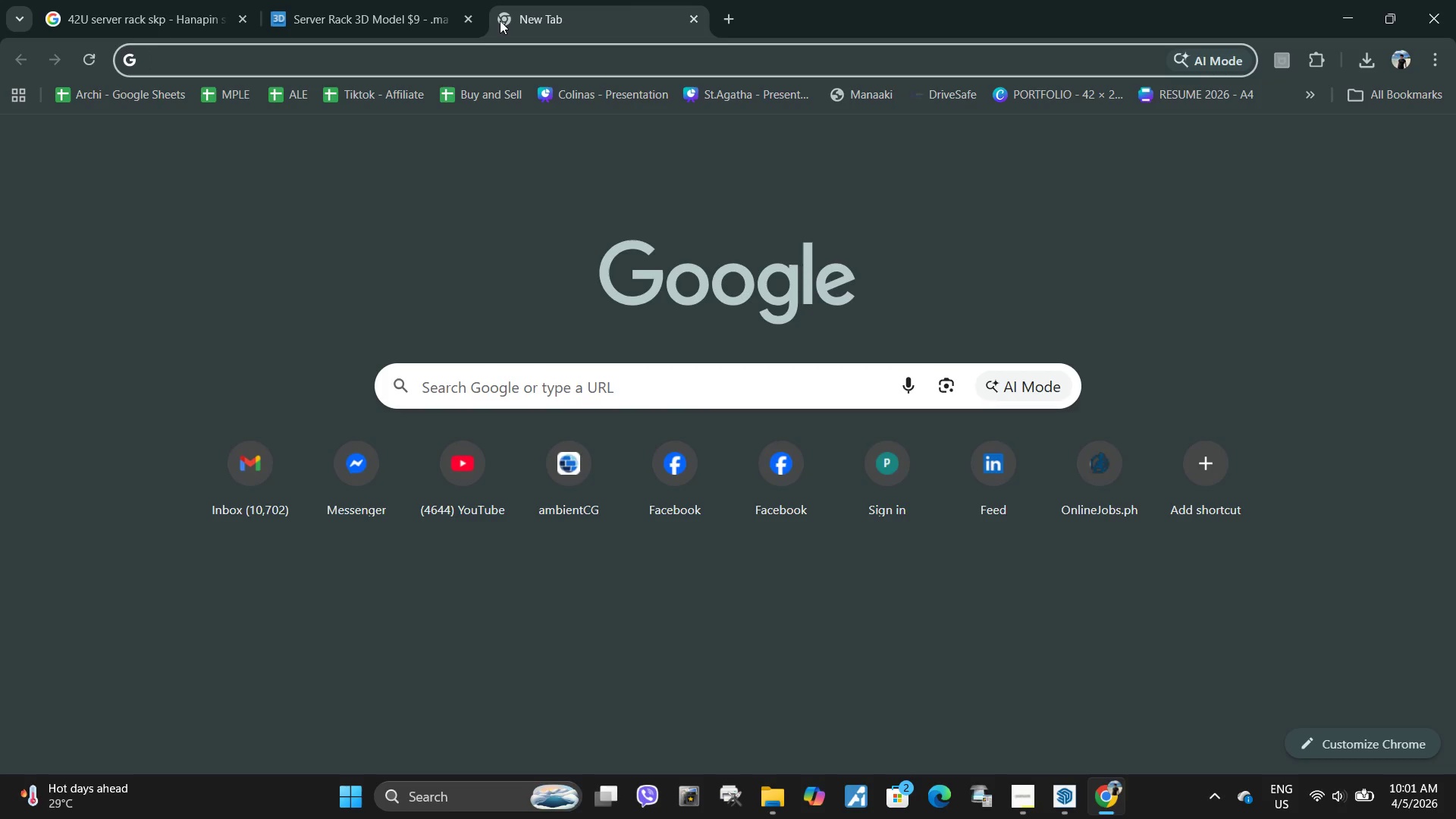 
type(cable management tray skp)
 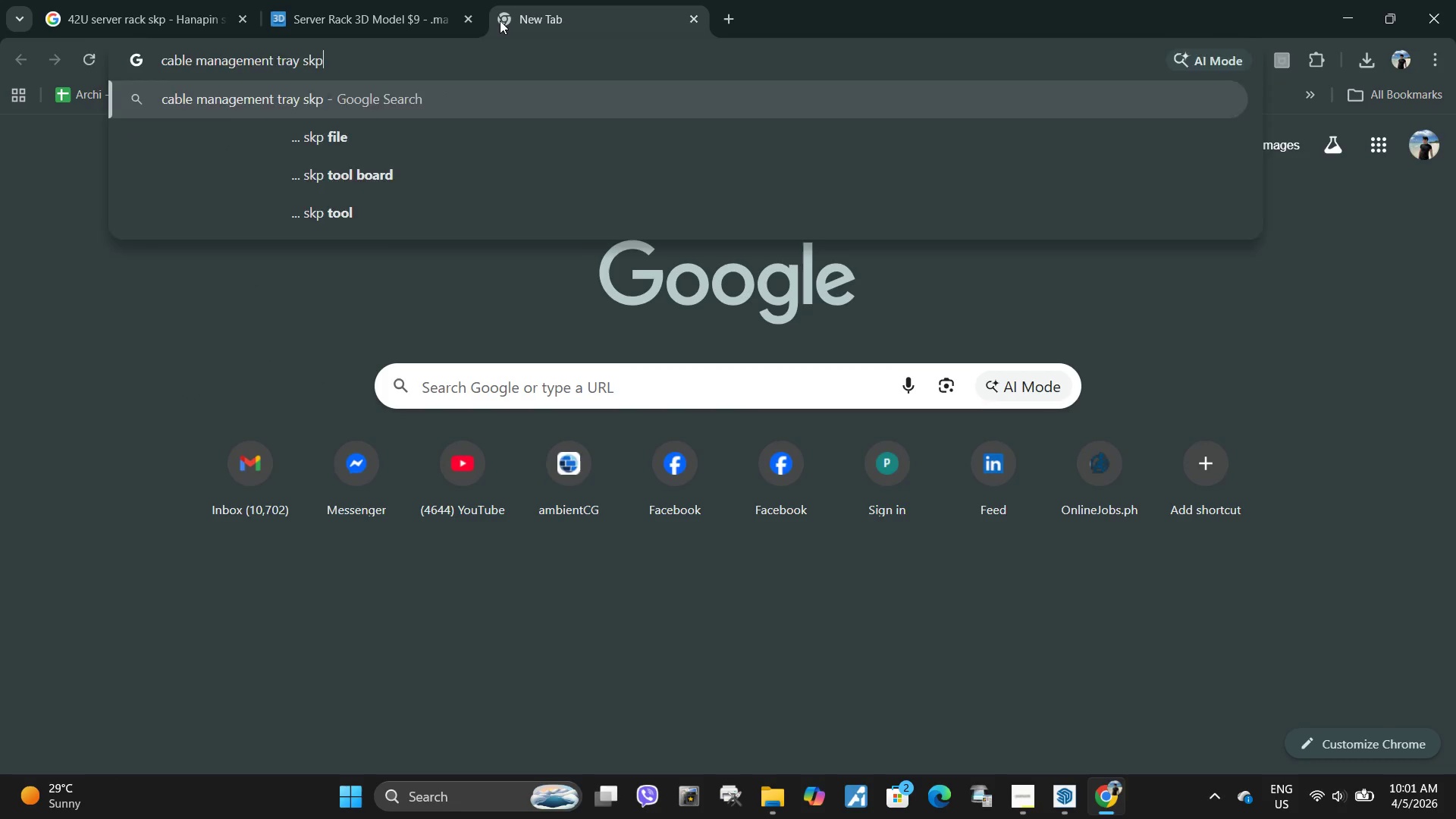 
key(Enter)
 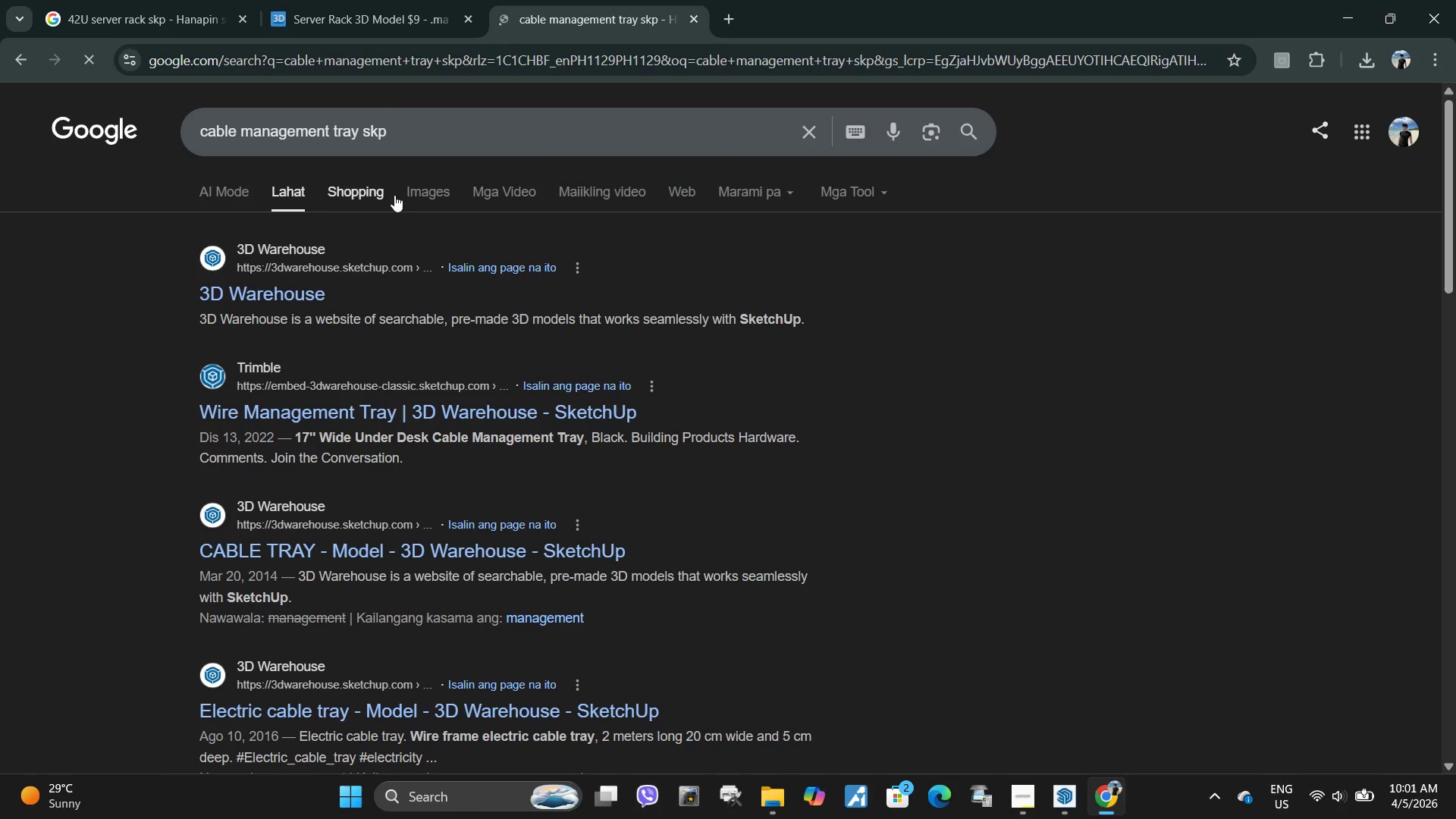 
left_click([413, 192])
 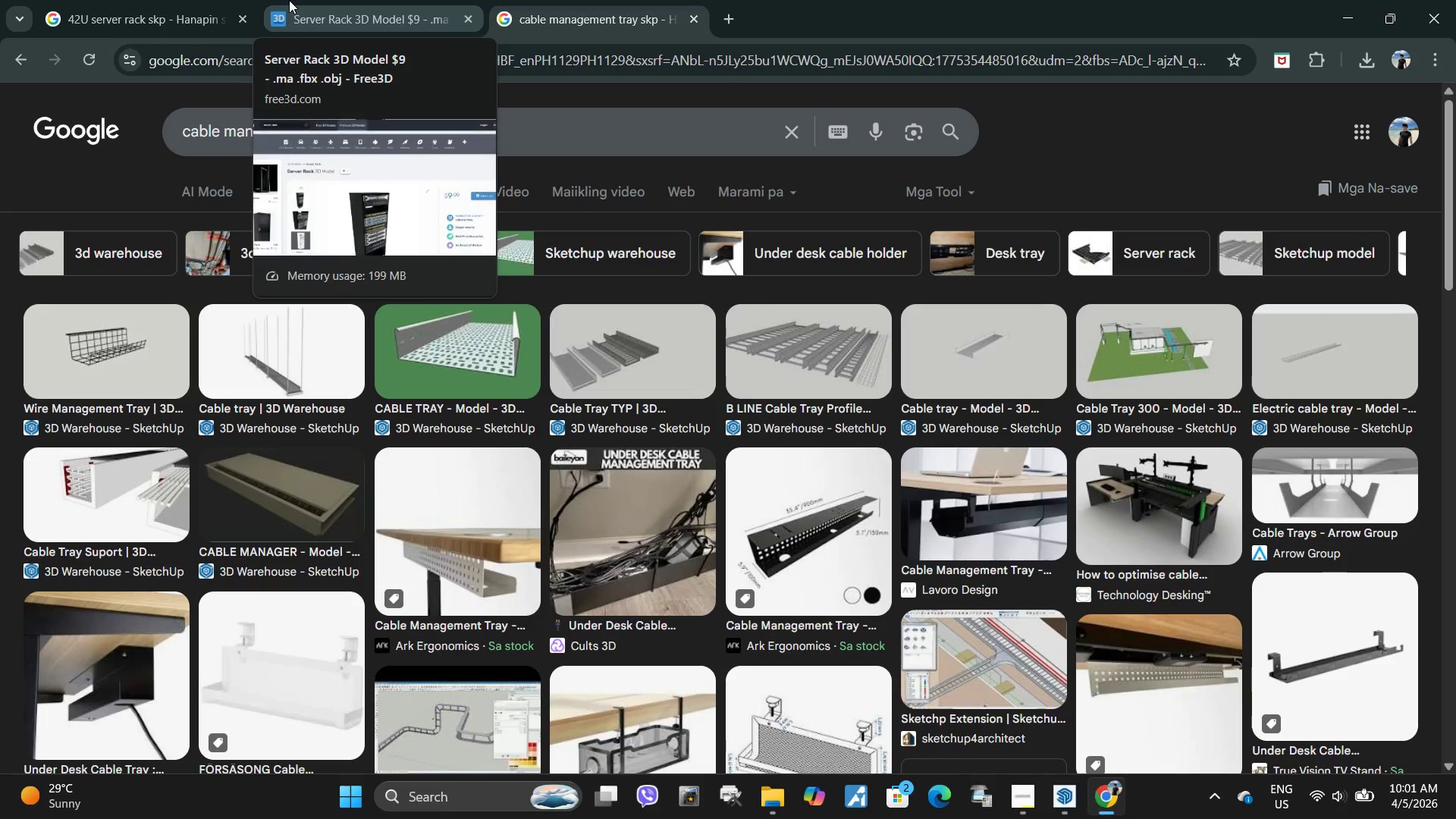 
wait(5.95)
 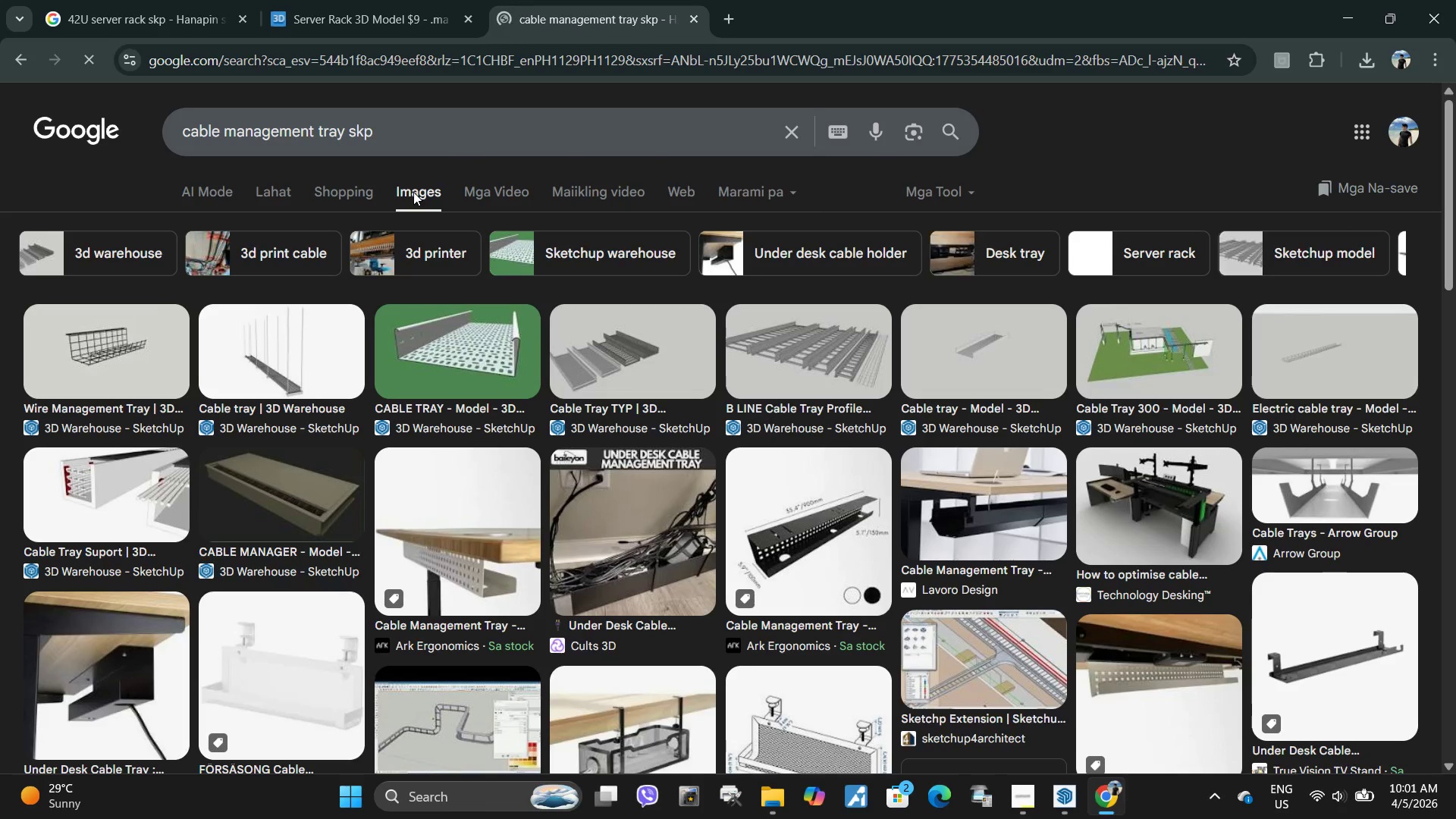 
left_click([1081, 805])
 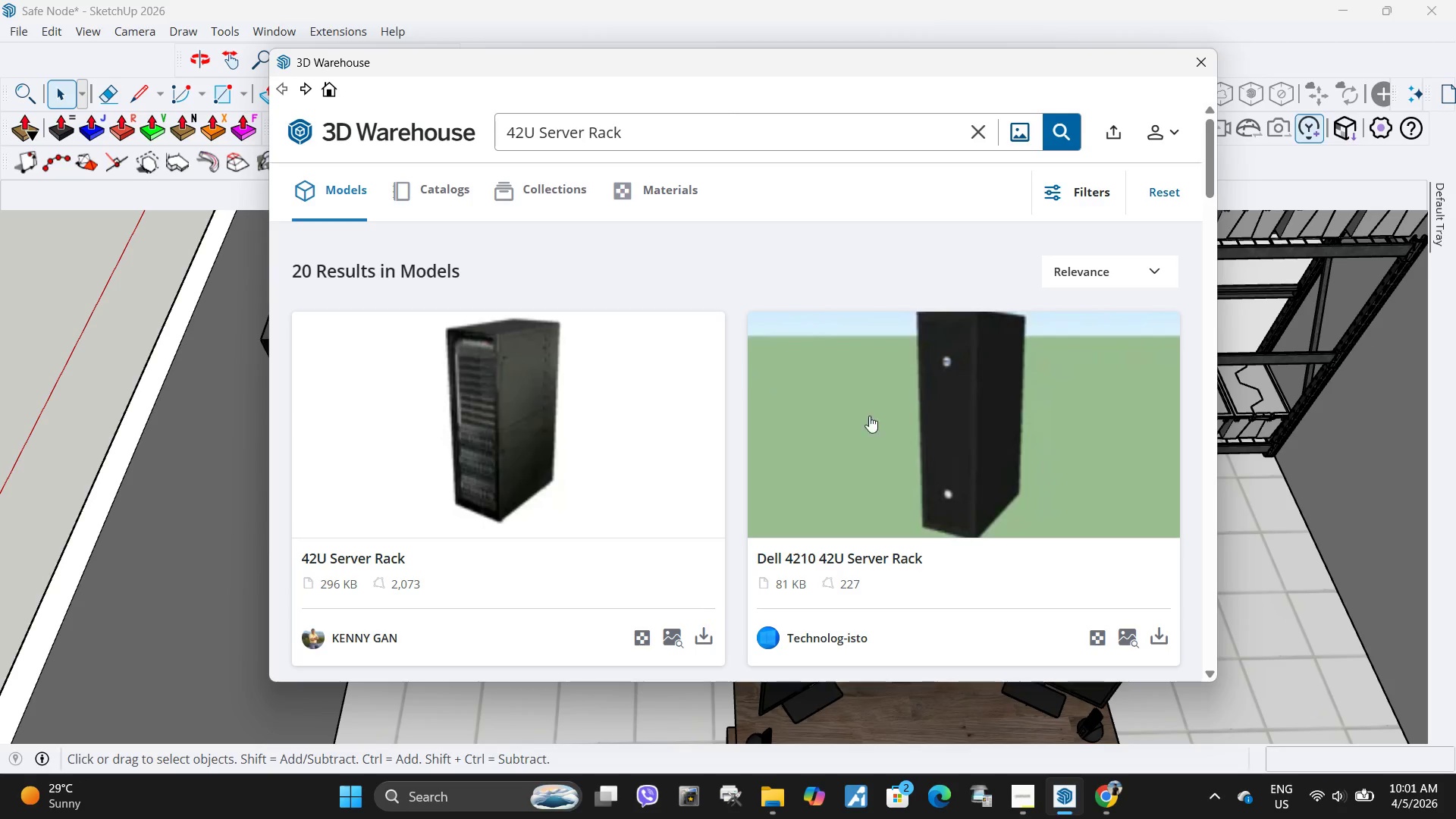 
scroll: coordinate [819, 479], scroll_direction: up, amount: 4.0
 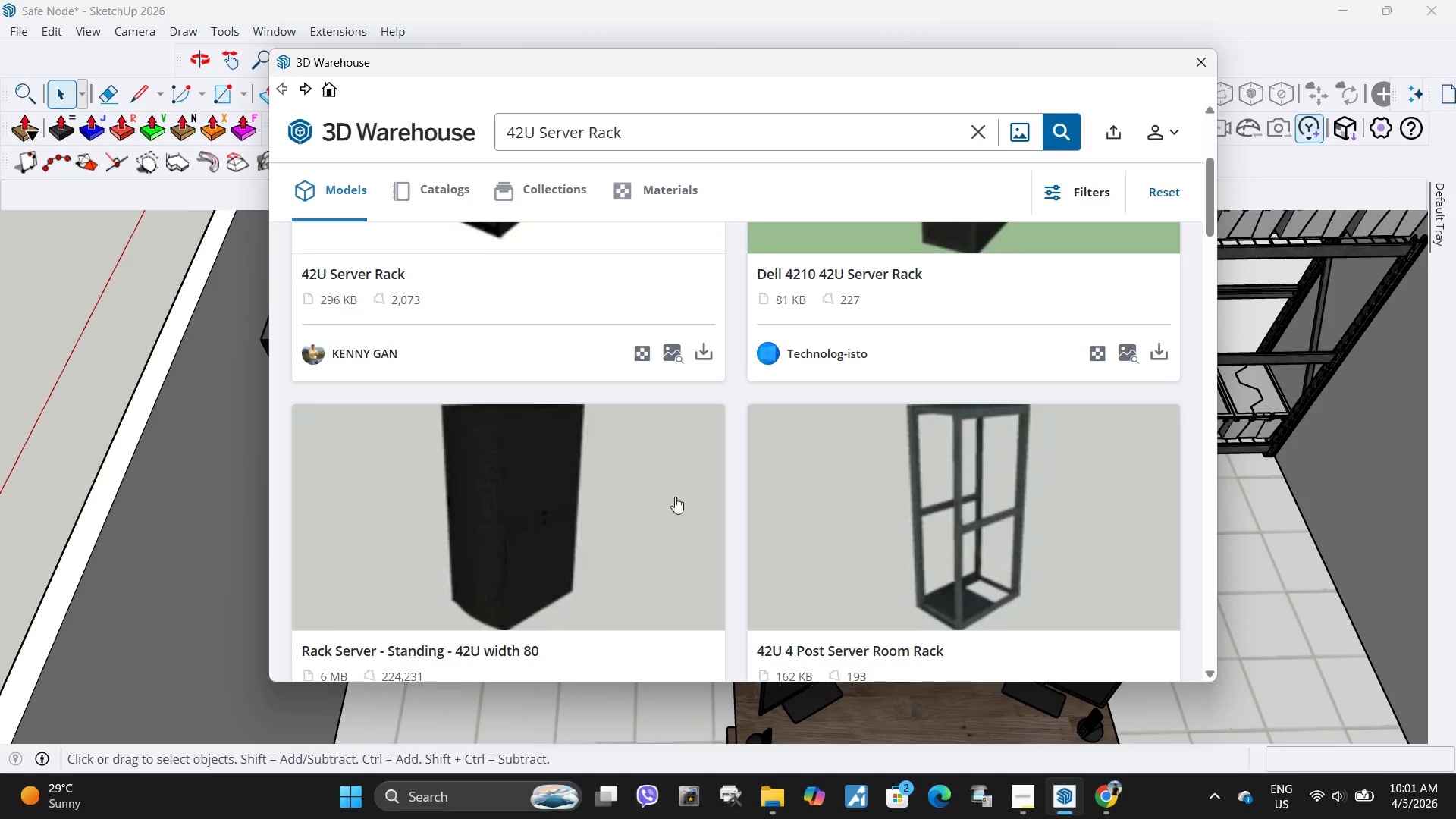 
scroll: coordinate [648, 492], scroll_direction: down, amount: 2.0
 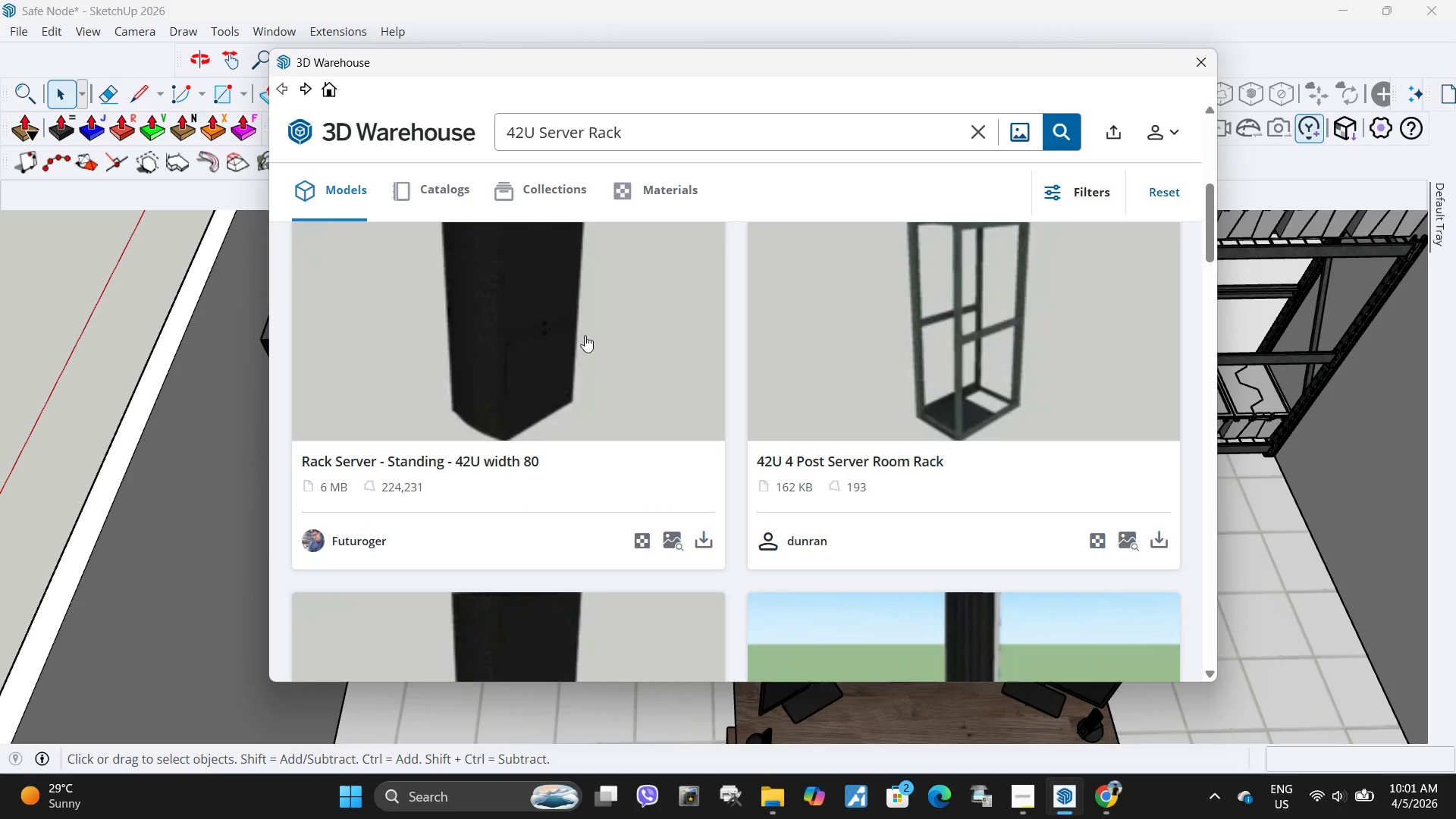 
left_click([585, 333])
 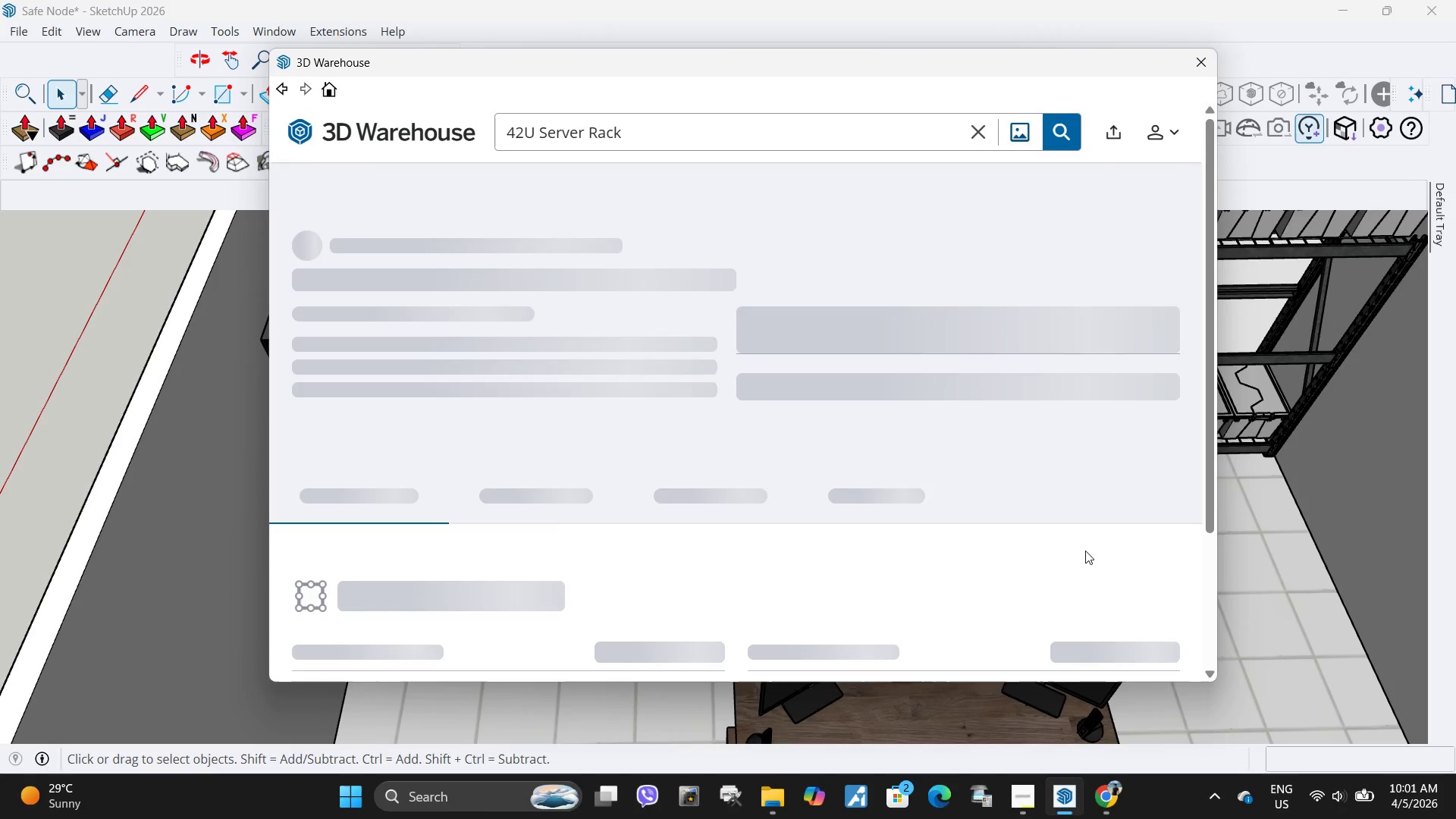 
scroll: coordinate [851, 449], scroll_direction: down, amount: 2.0
 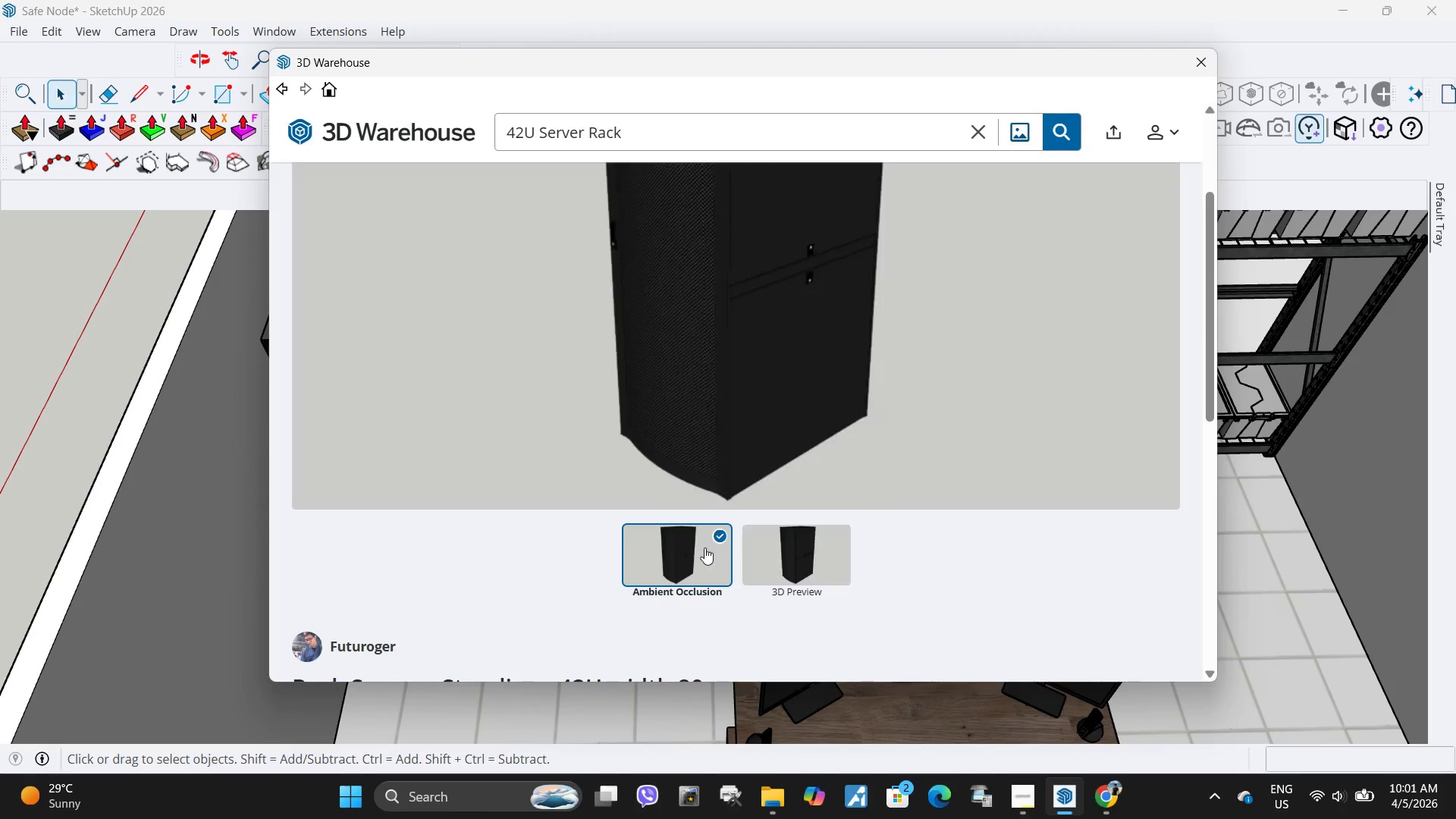 
scroll: coordinate [755, 482], scroll_direction: up, amount: 1.0
 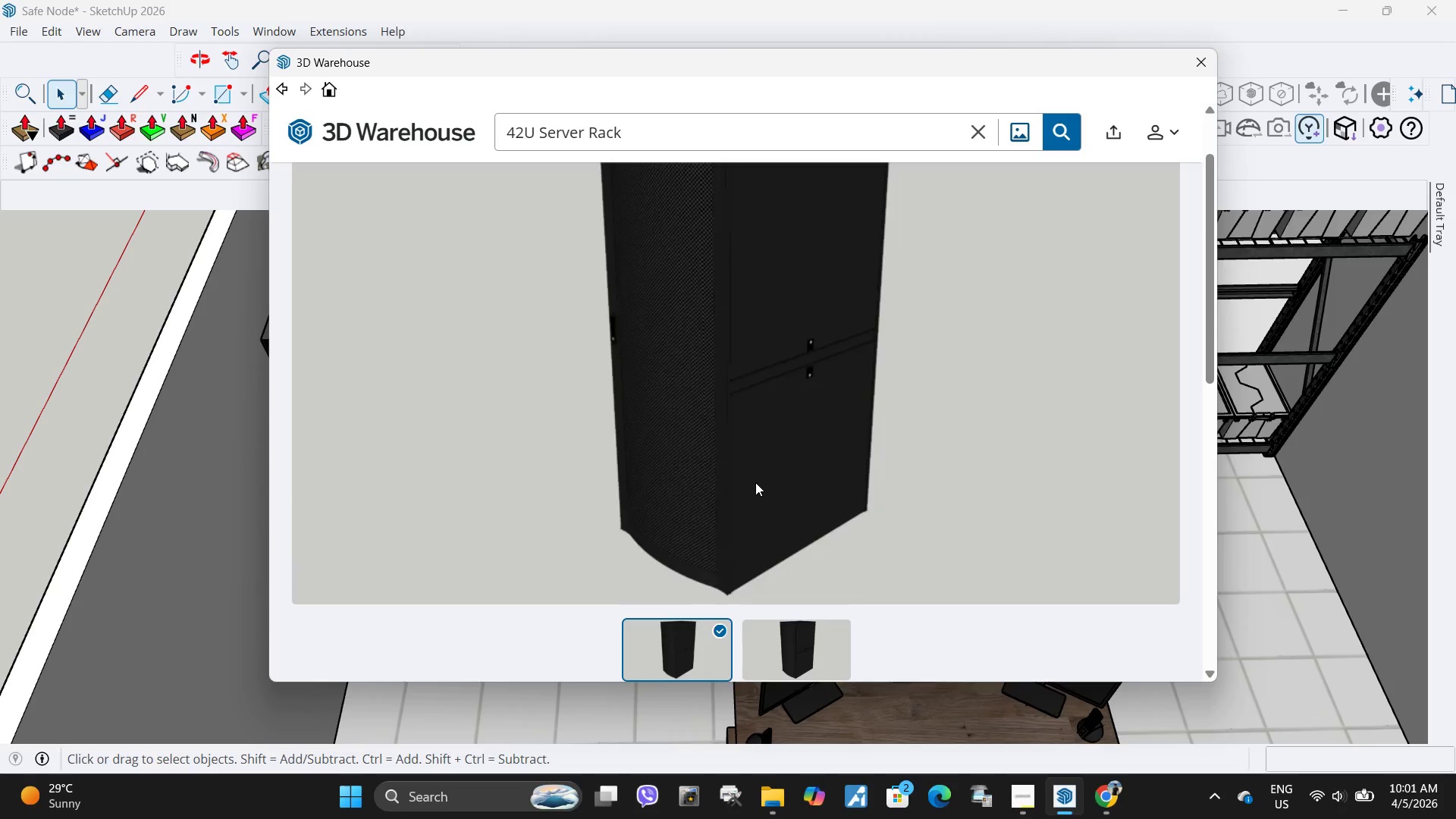 
scroll: coordinate [755, 482], scroll_direction: down, amount: 3.0
 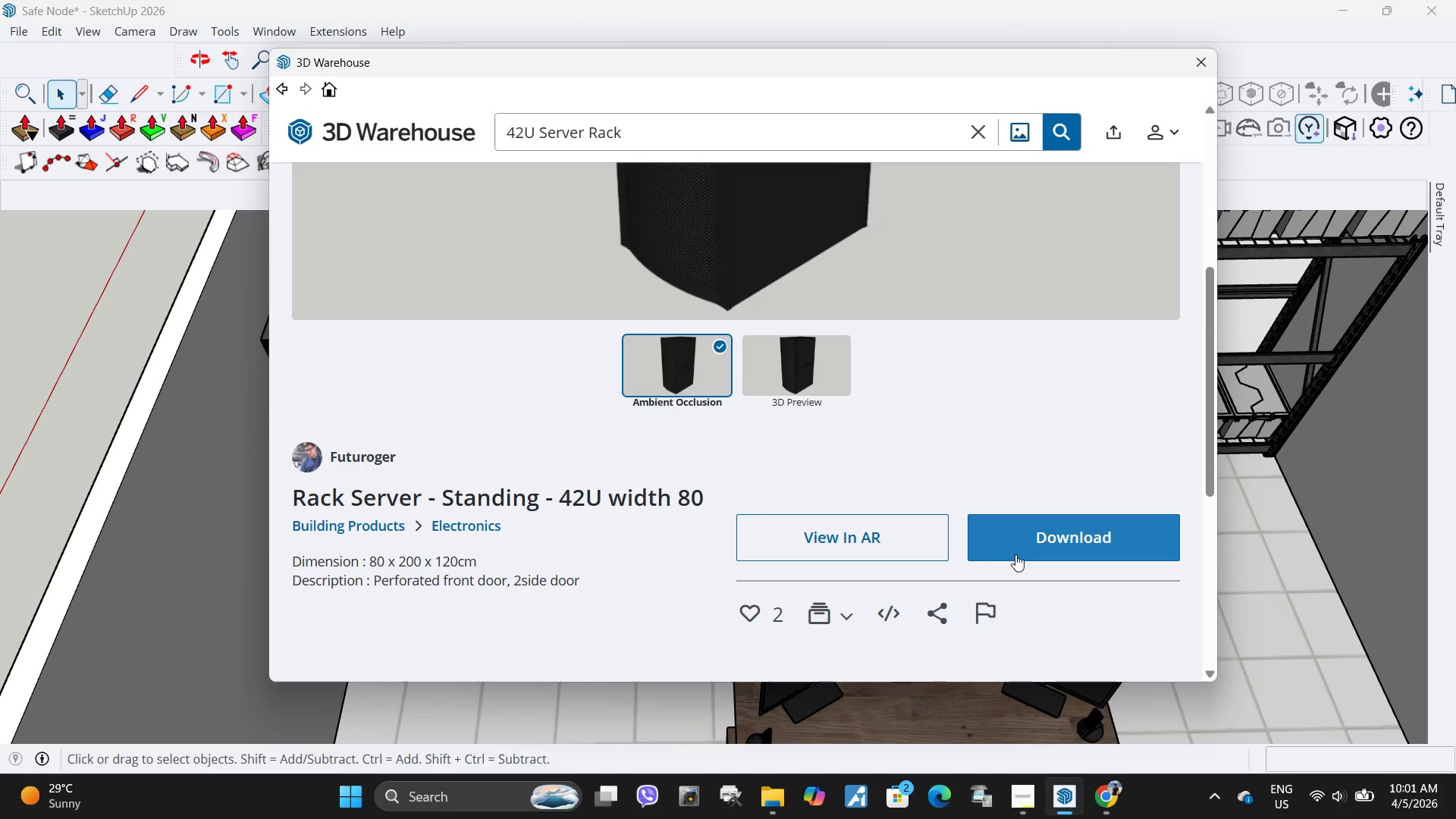 
left_click([1015, 554])
 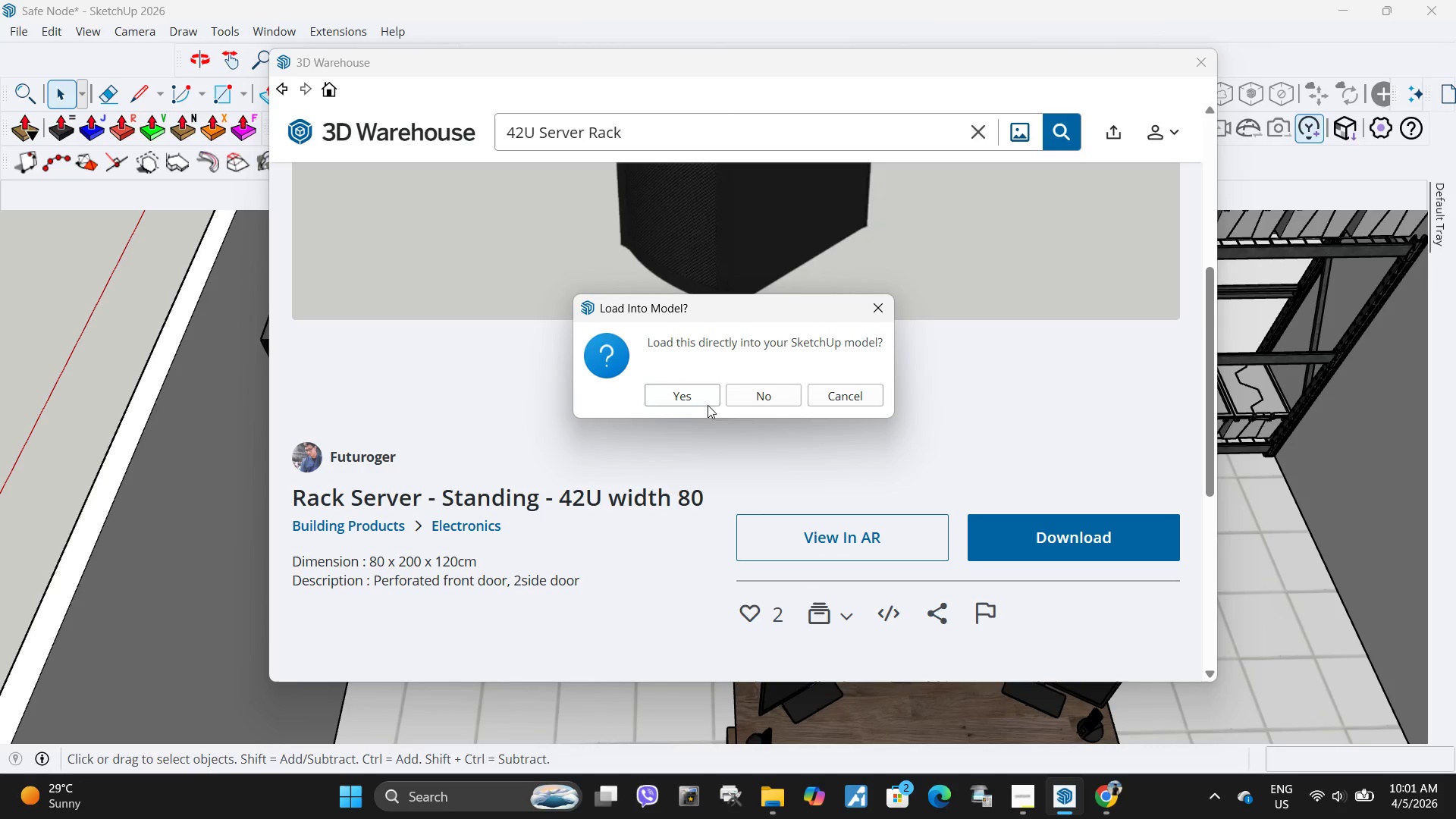 
left_click([695, 394])
 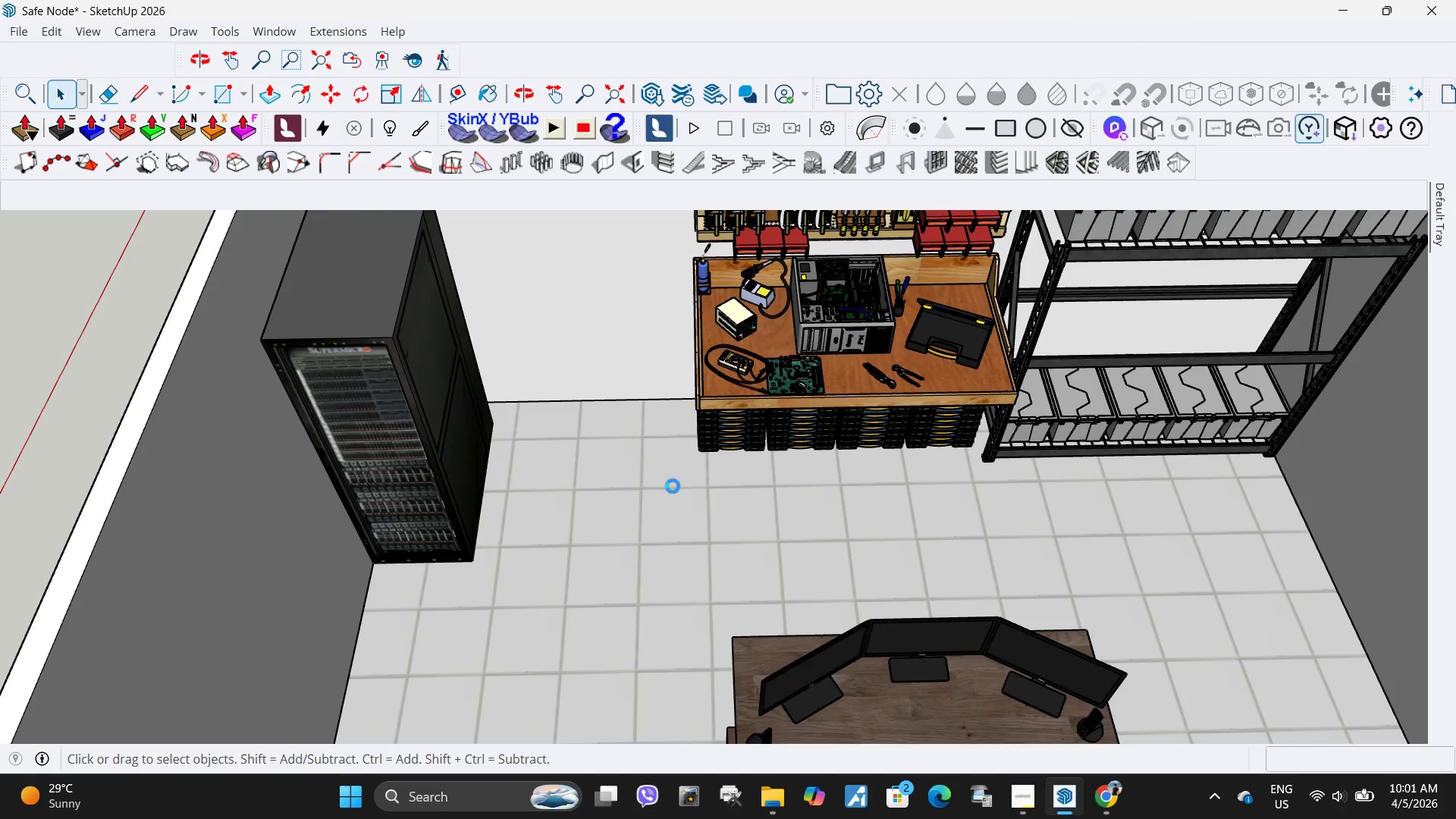 
wait(5.58)
 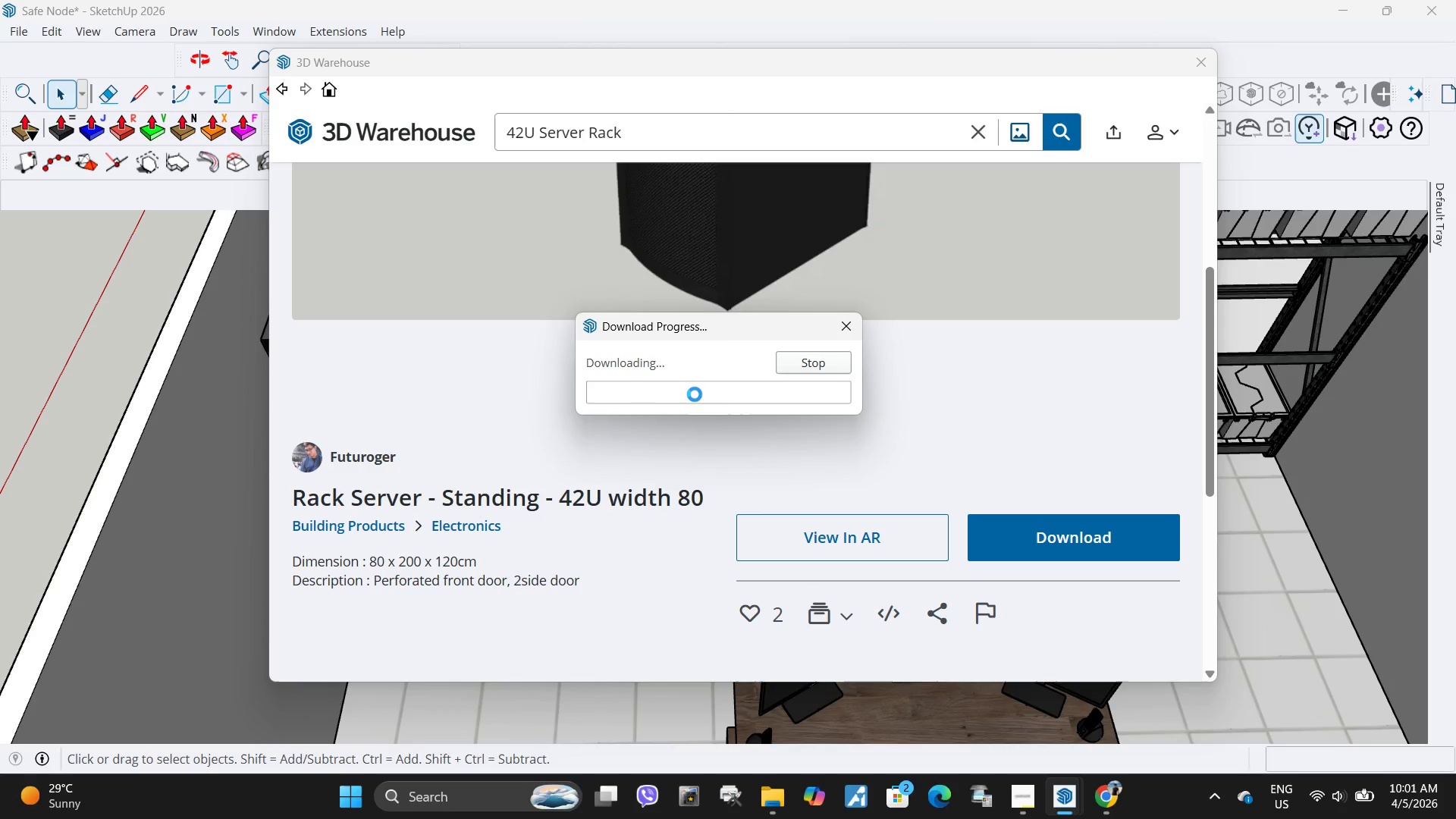 
scroll: coordinate [717, 509], scroll_direction: down, amount: 9.0
 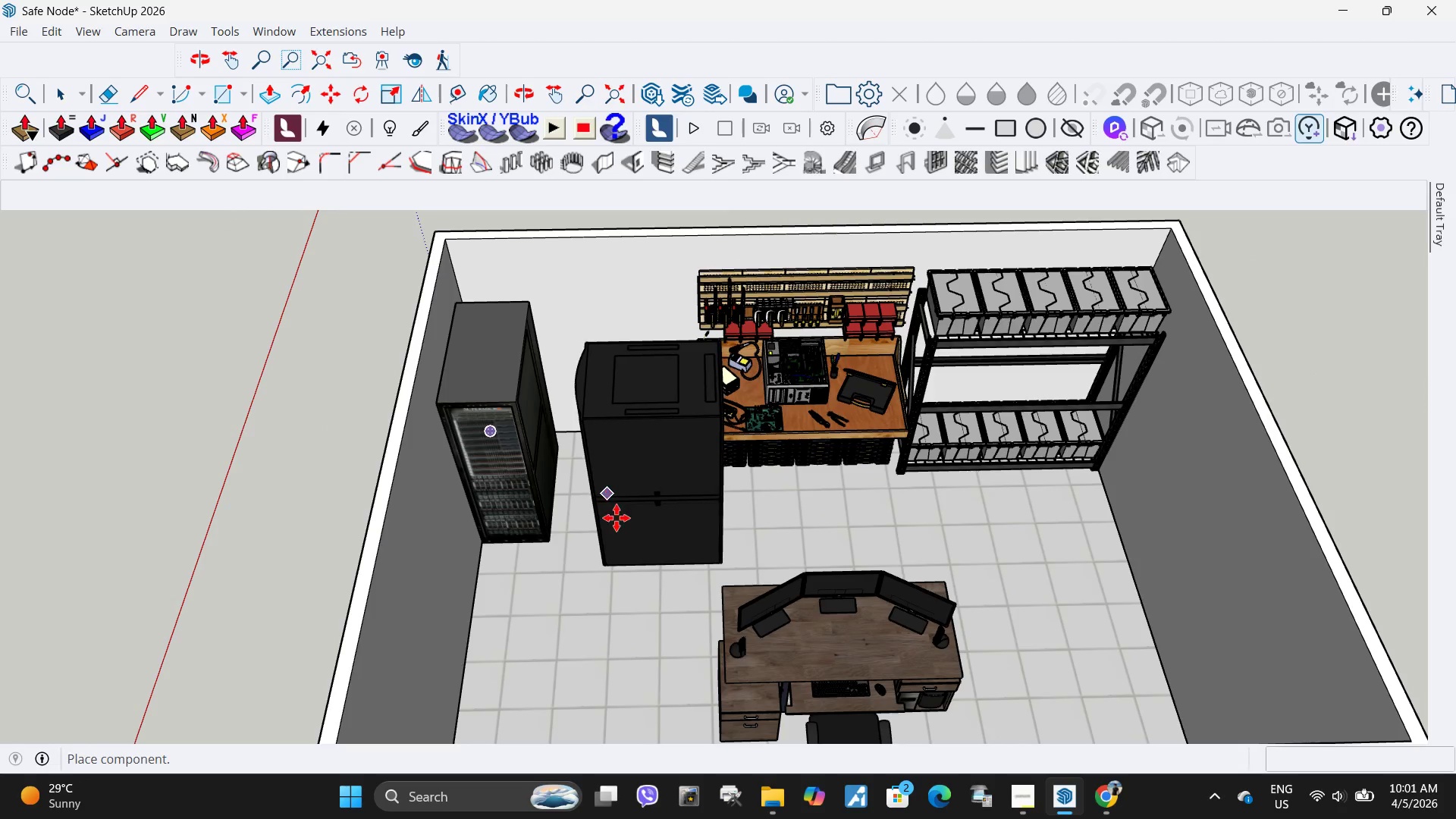 
left_click([626, 522])
 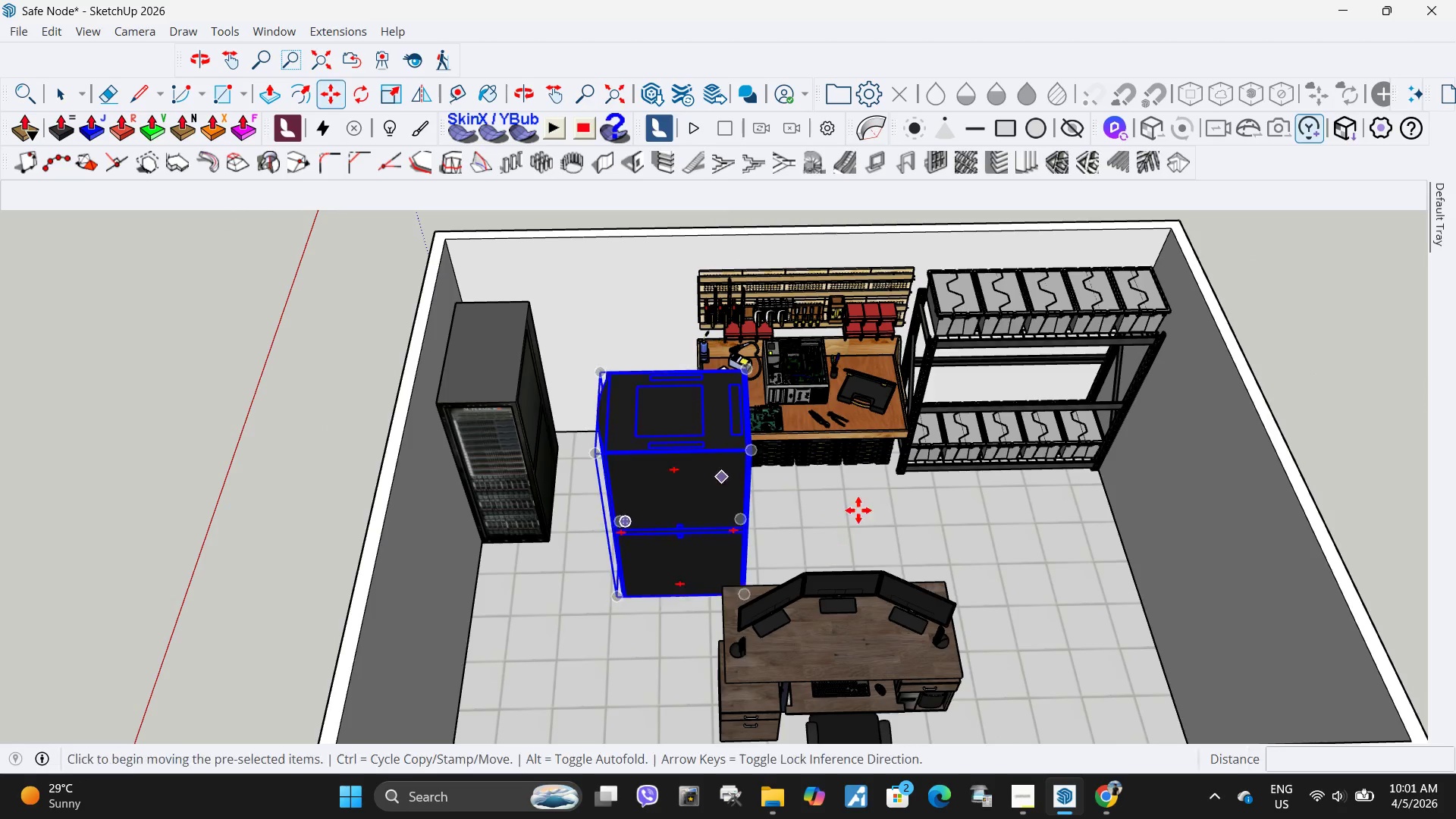 
key(Space)
 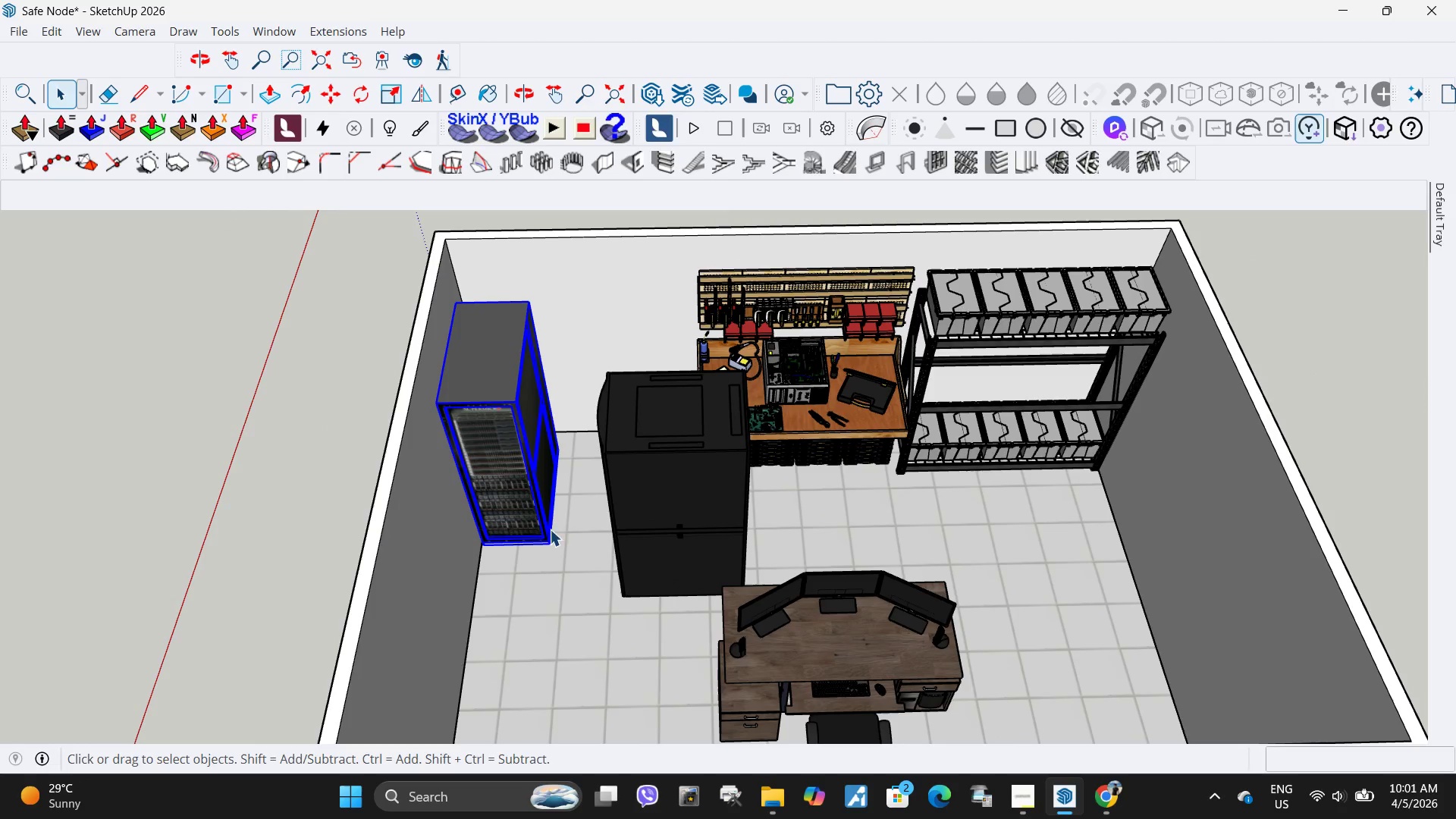 
key(Delete)
 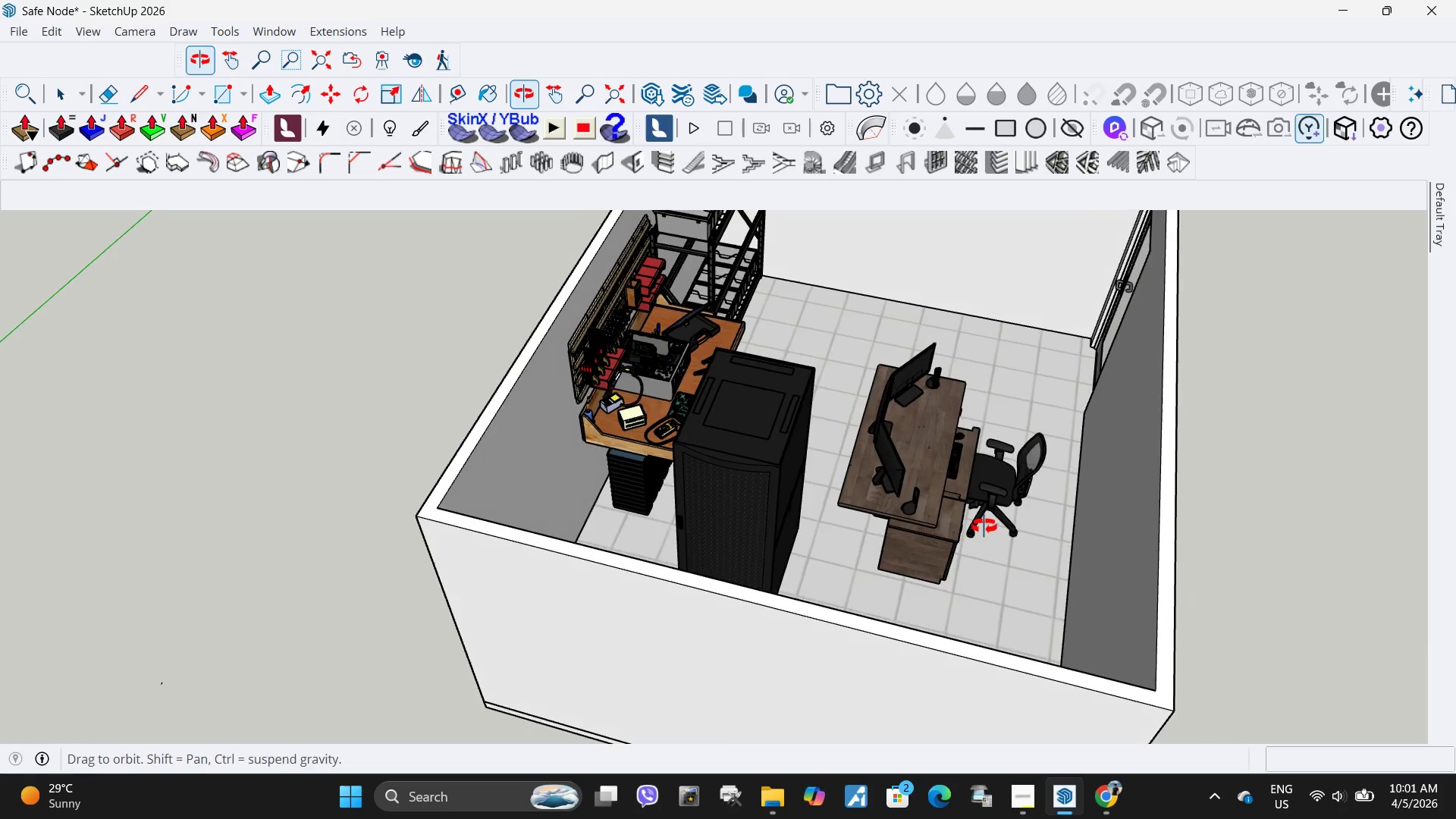 
scroll: coordinate [777, 498], scroll_direction: up, amount: 6.0
 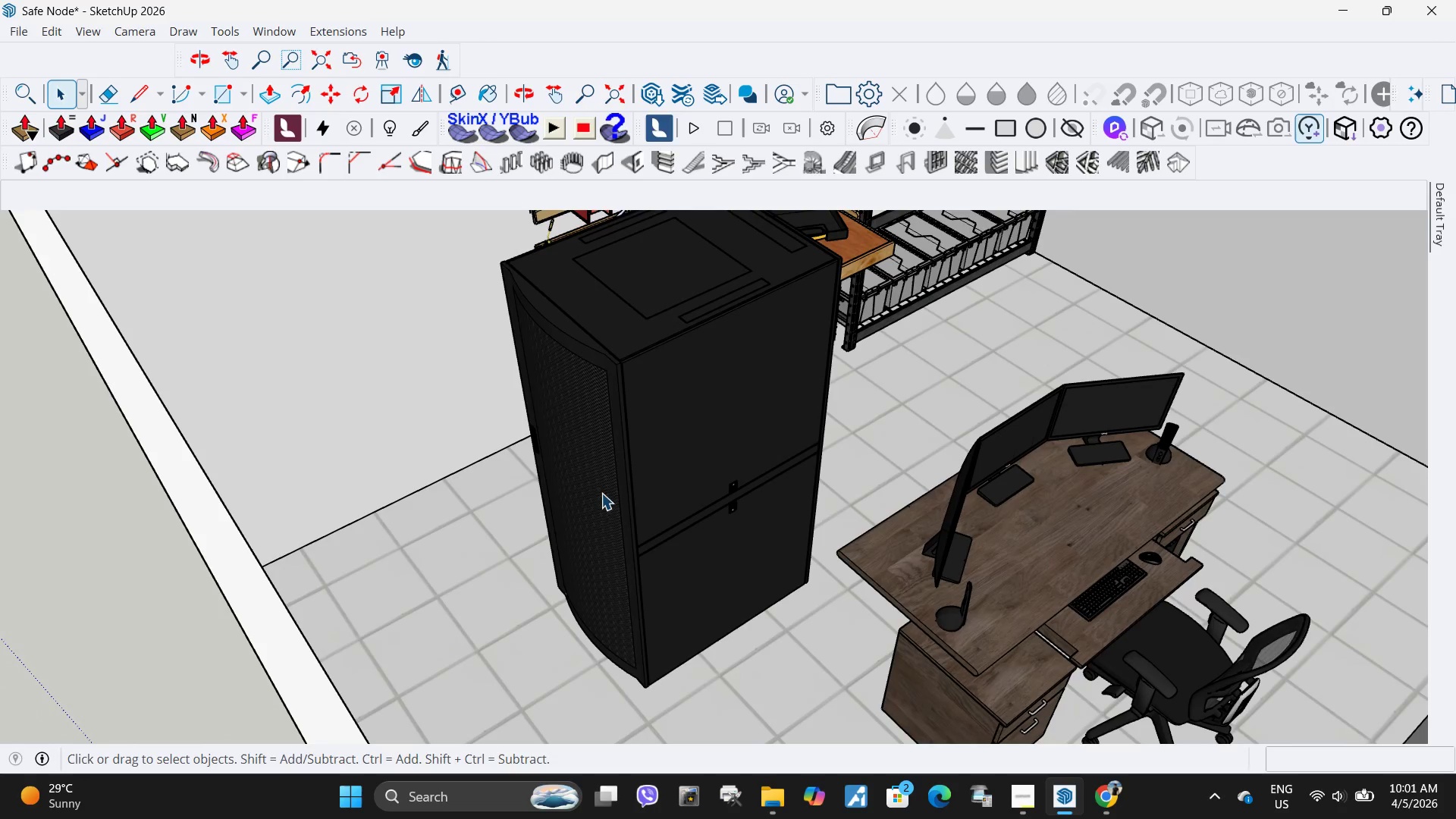 
scroll: coordinate [651, 503], scroll_direction: down, amount: 3.0
 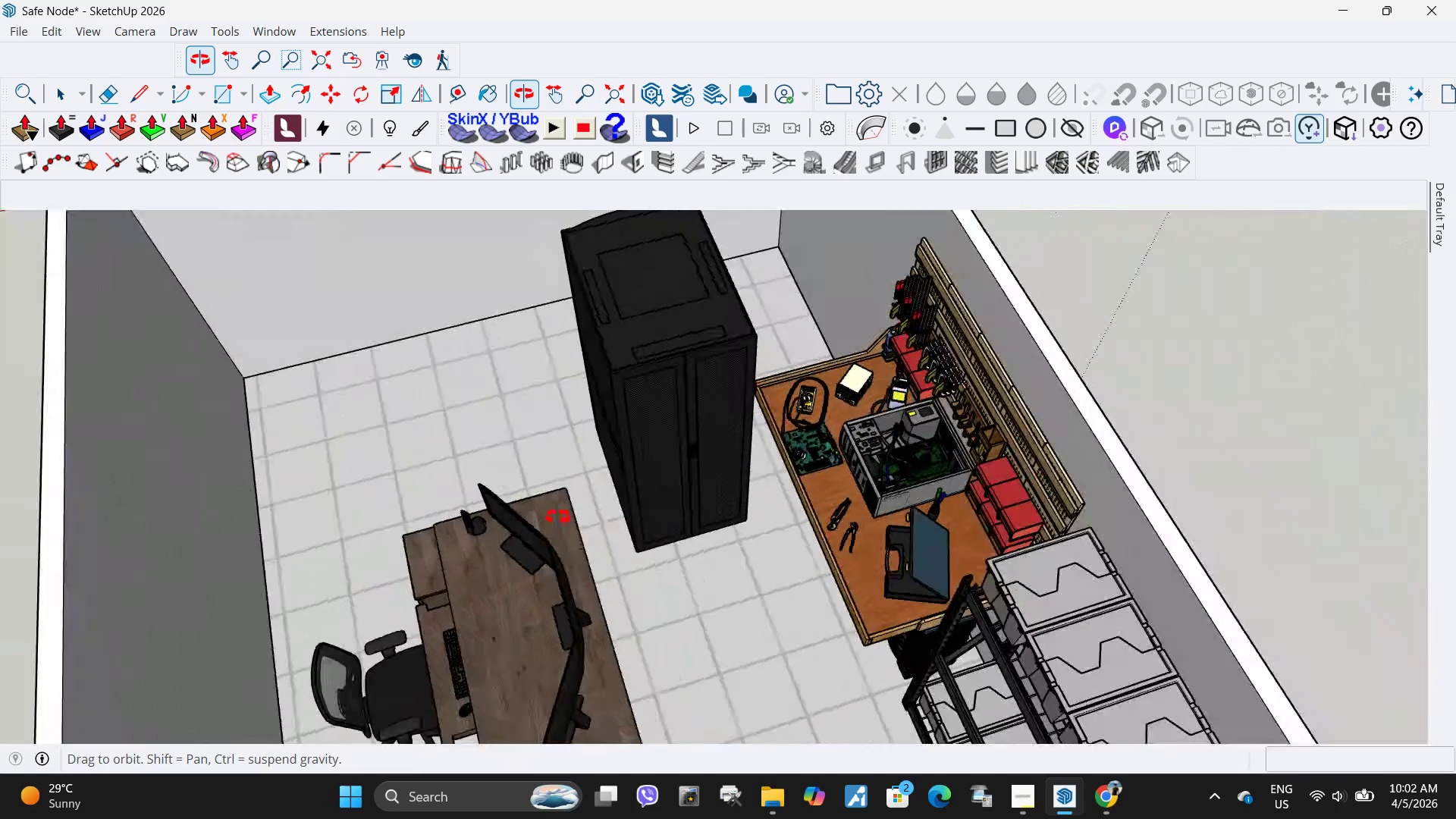 
left_click([699, 482])
 